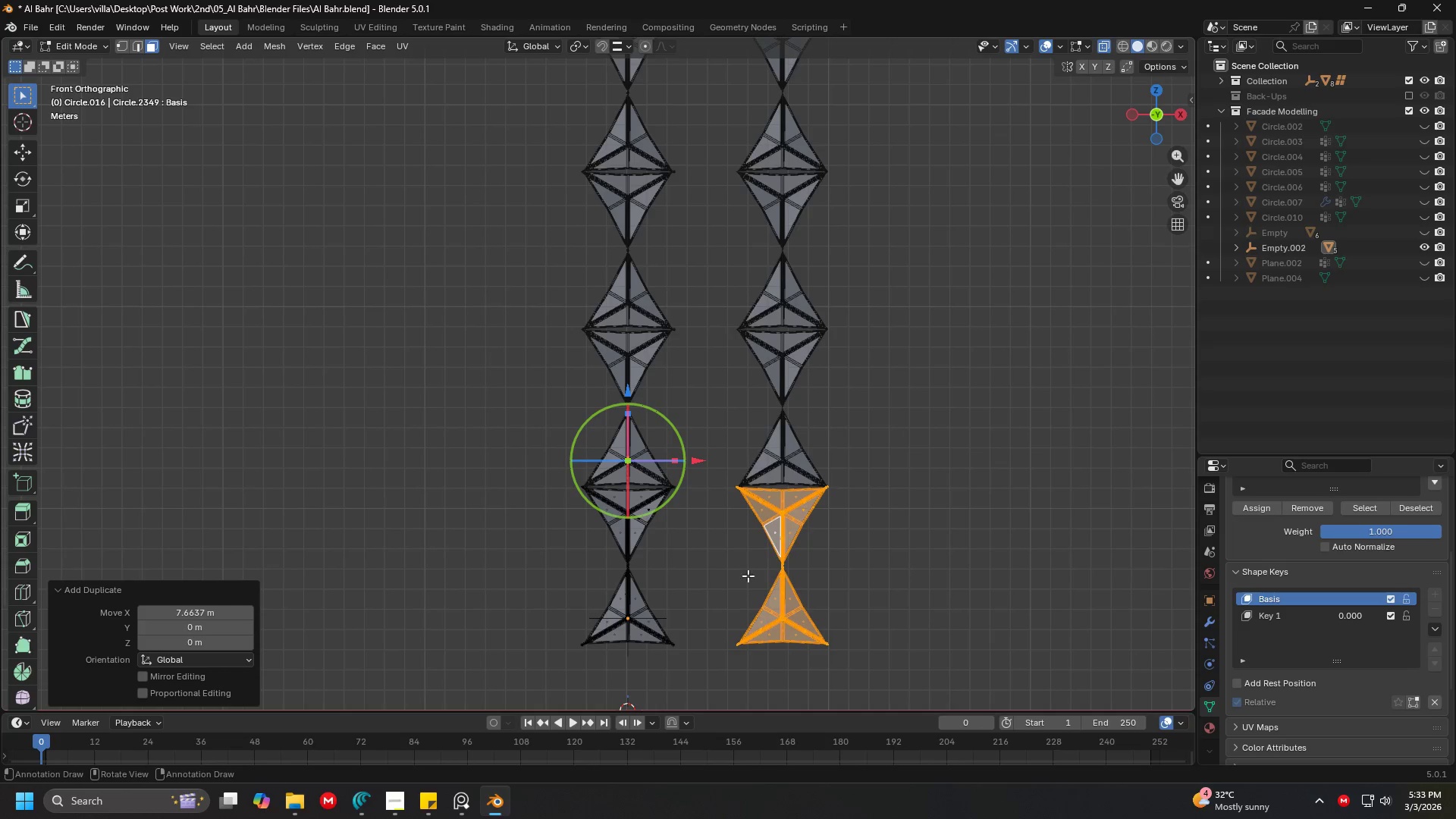 
key(G)
 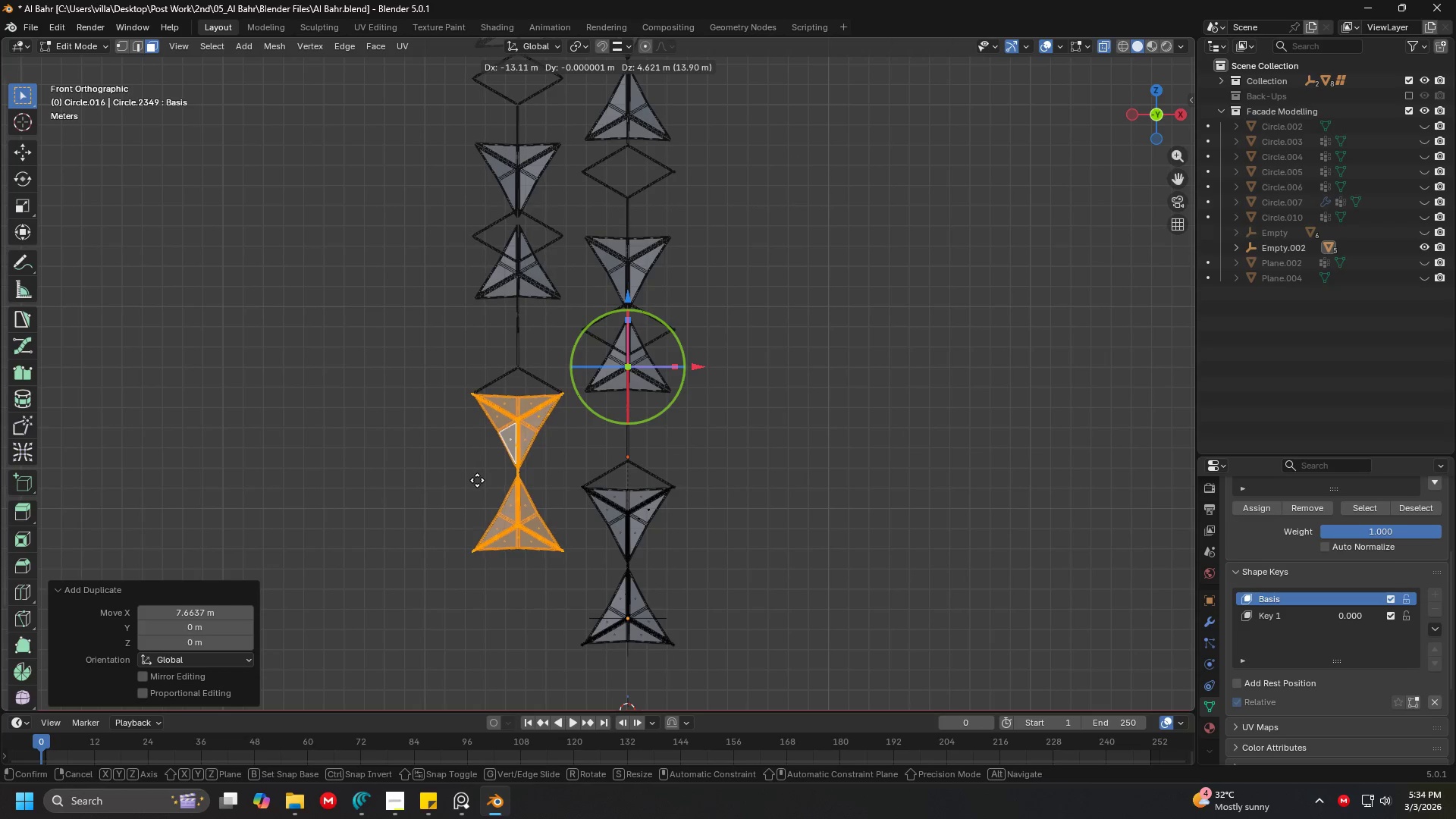 
key(Escape)
 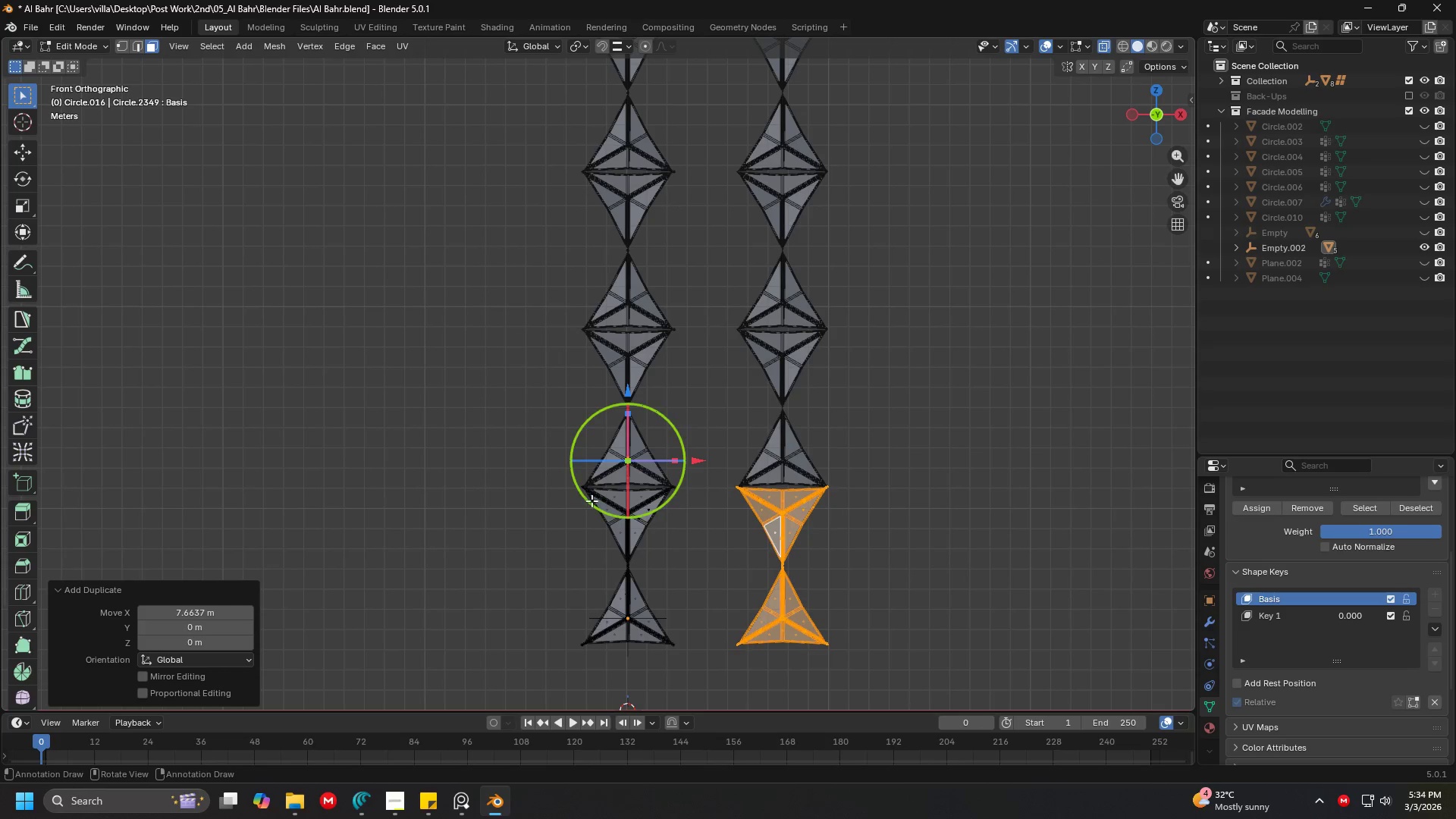 
hold_key(key=ShiftLeft, duration=0.67)
 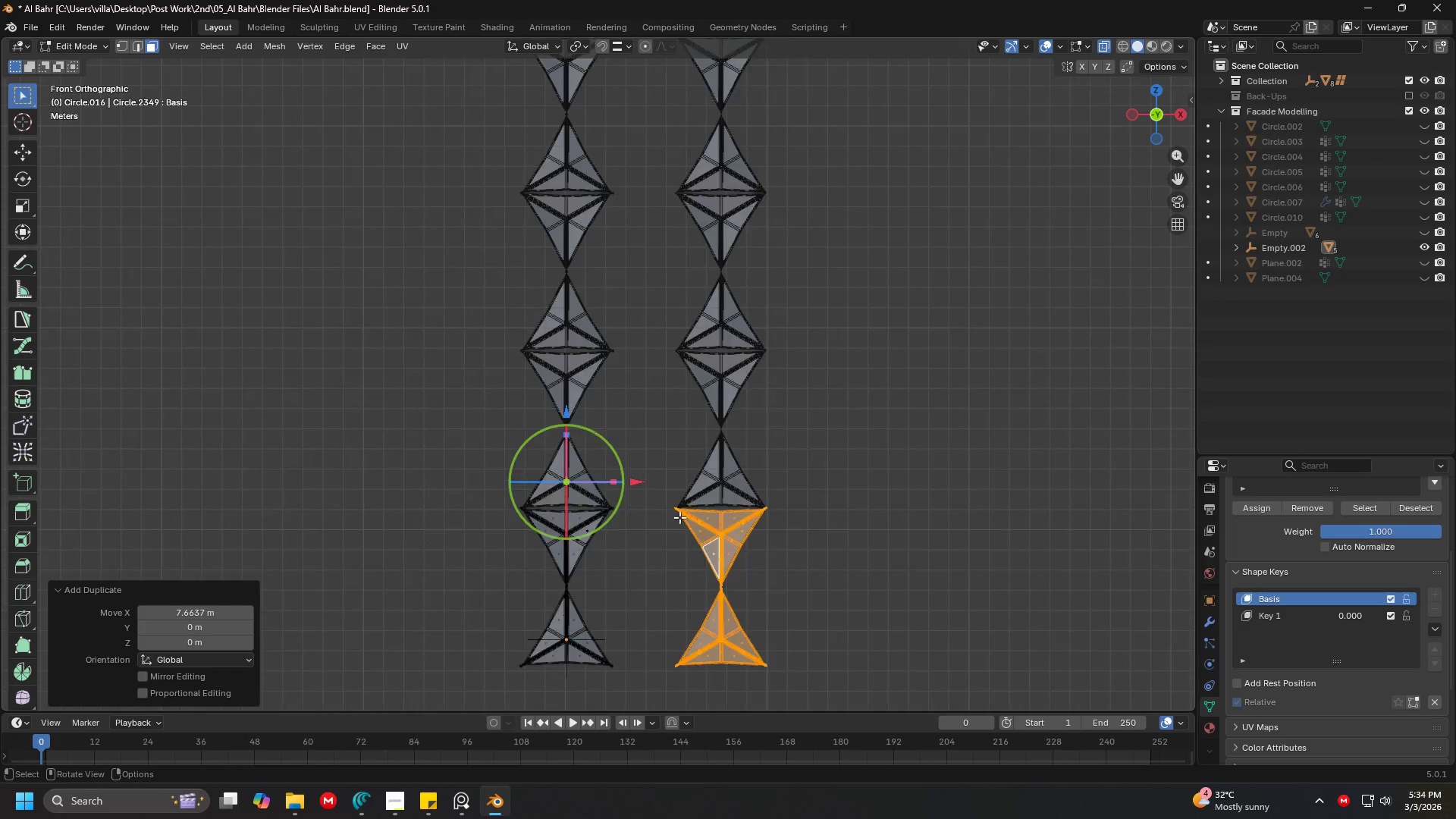 
hold_key(key=ShiftLeft, duration=0.39)
 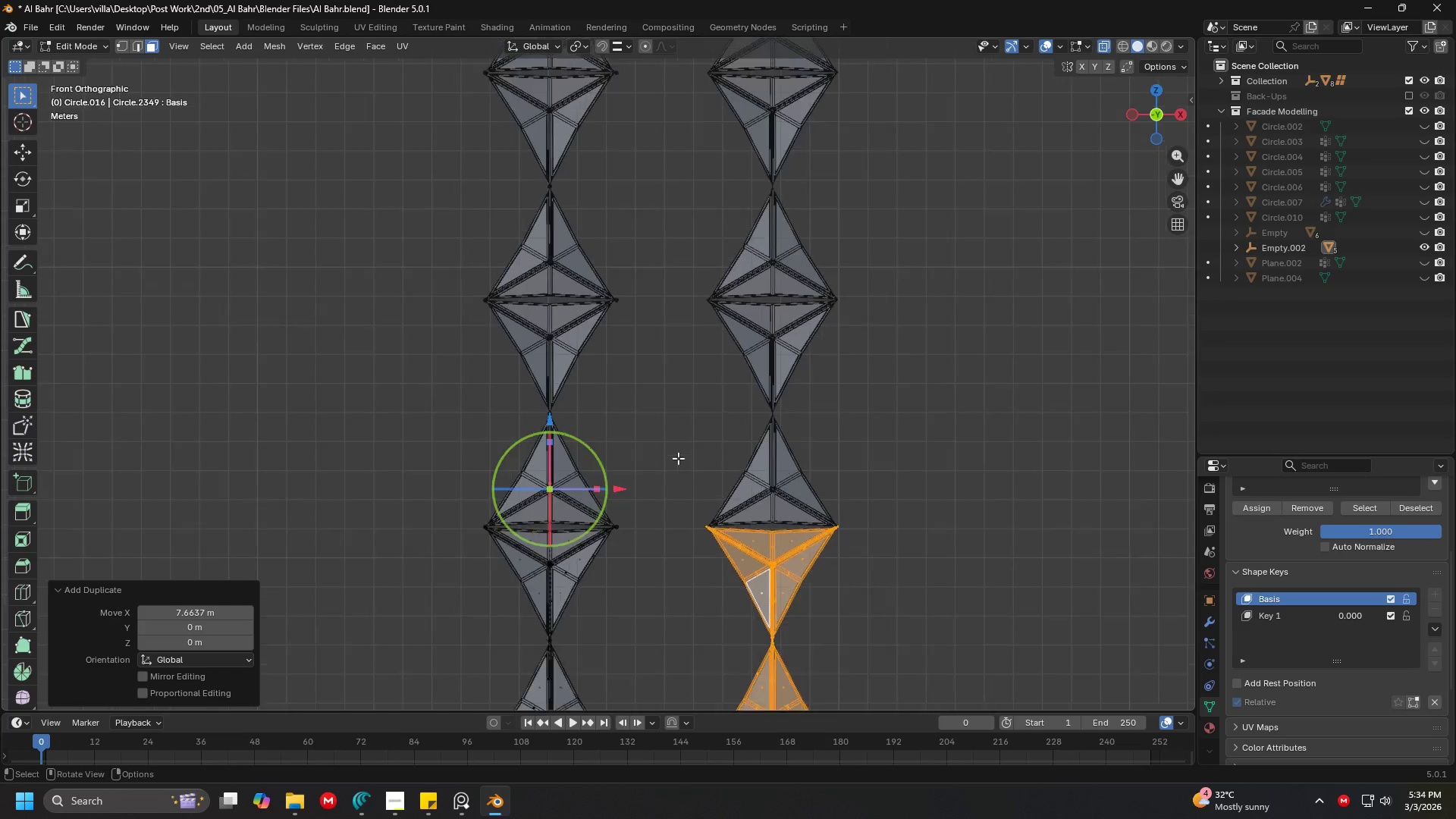 
scroll: coordinate [679, 517], scroll_direction: up, amount: 3.0
 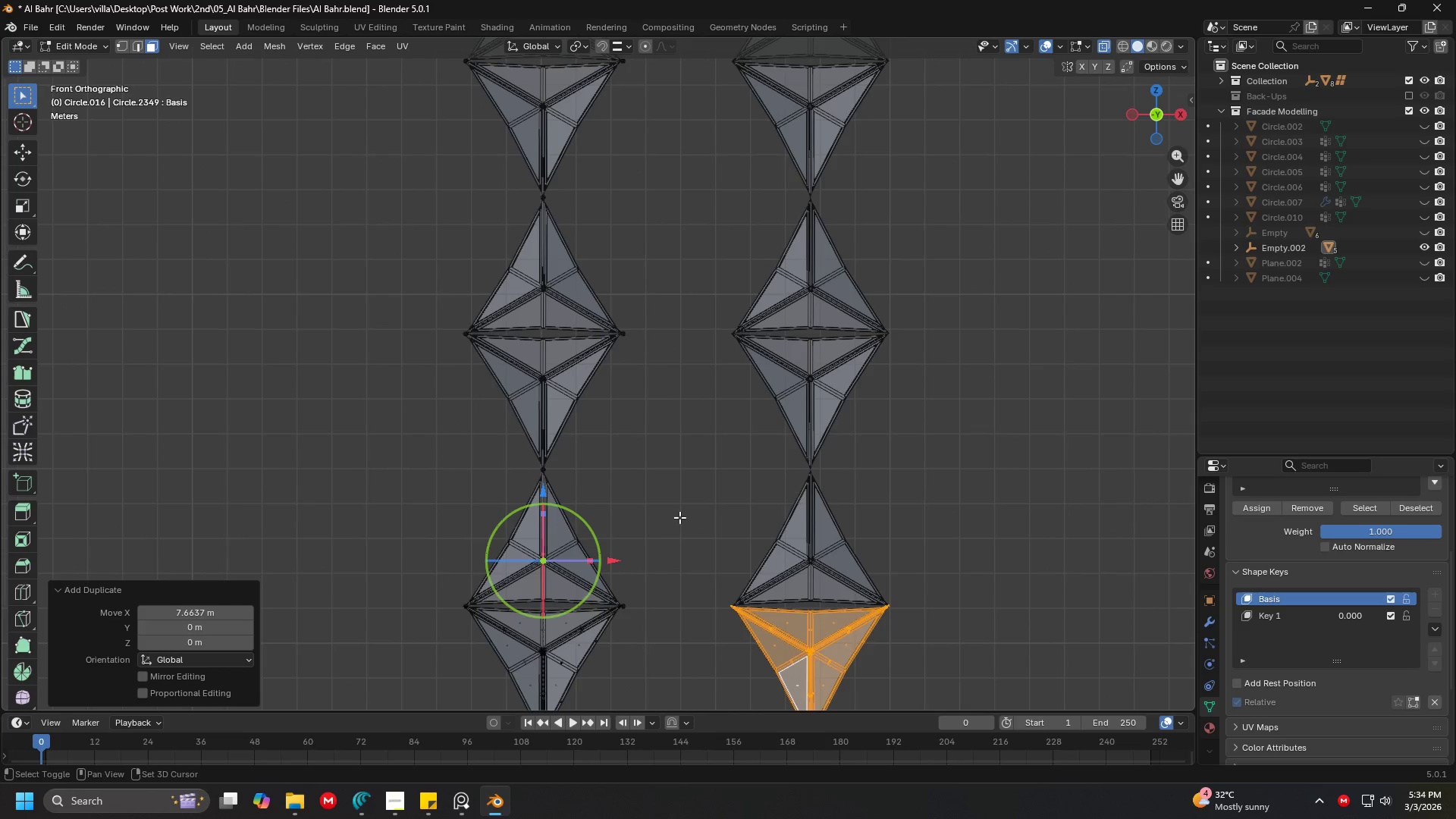 
hold_key(key=ShiftLeft, duration=0.34)
 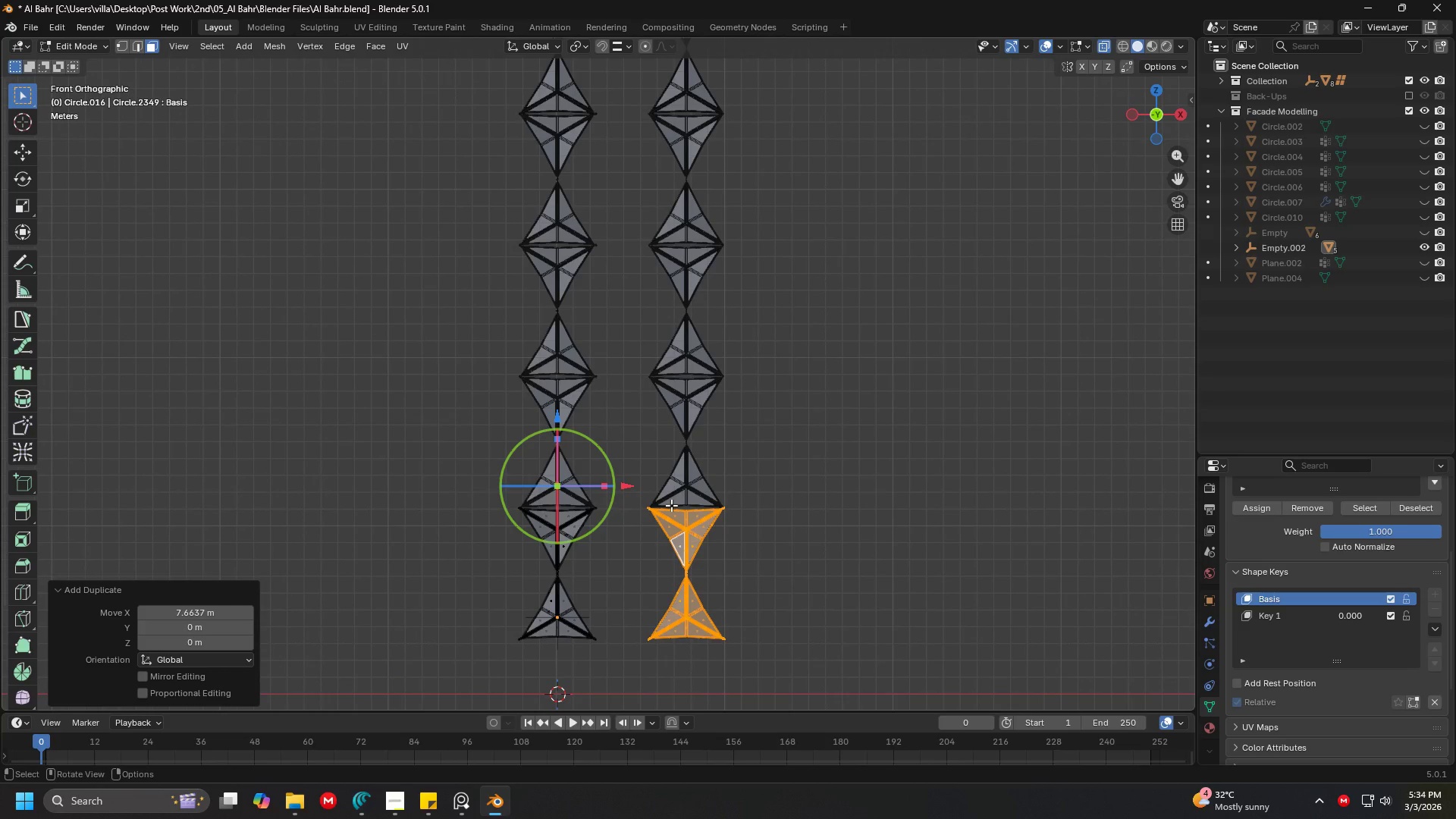 
scroll: coordinate [678, 458], scroll_direction: down, amount: 4.0
 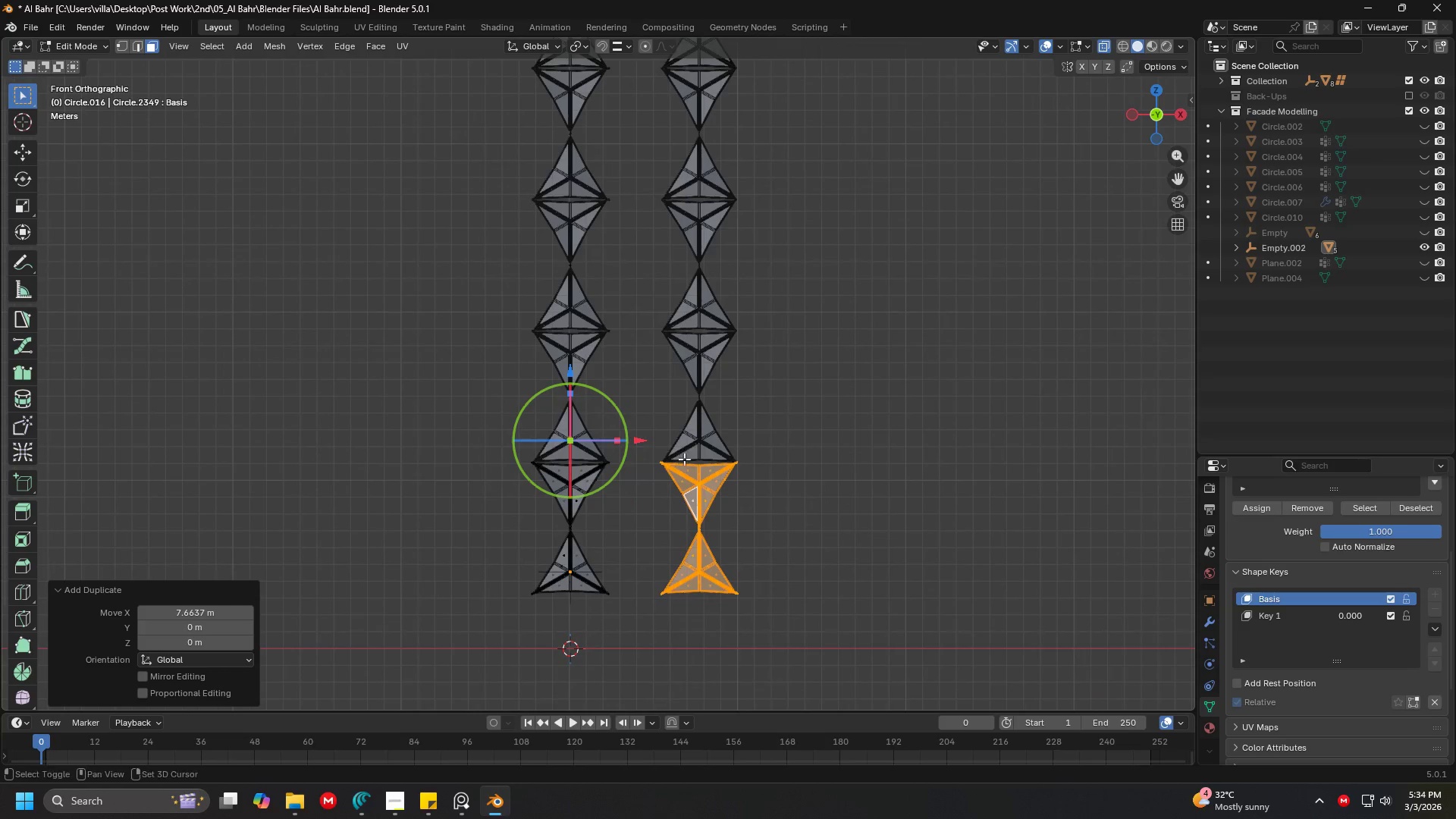 
key(Control+Z)
 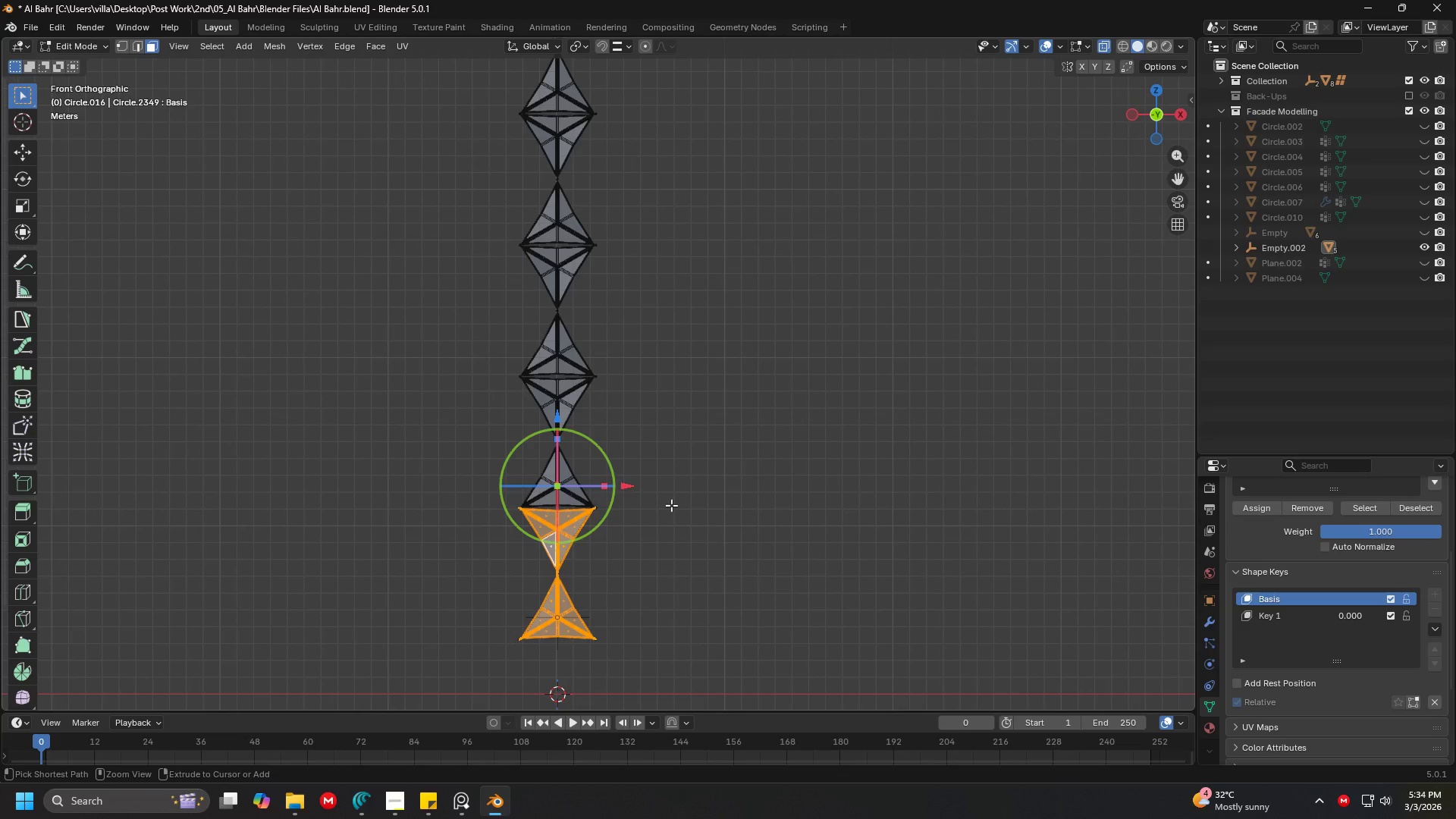 
key(Control+Z)
 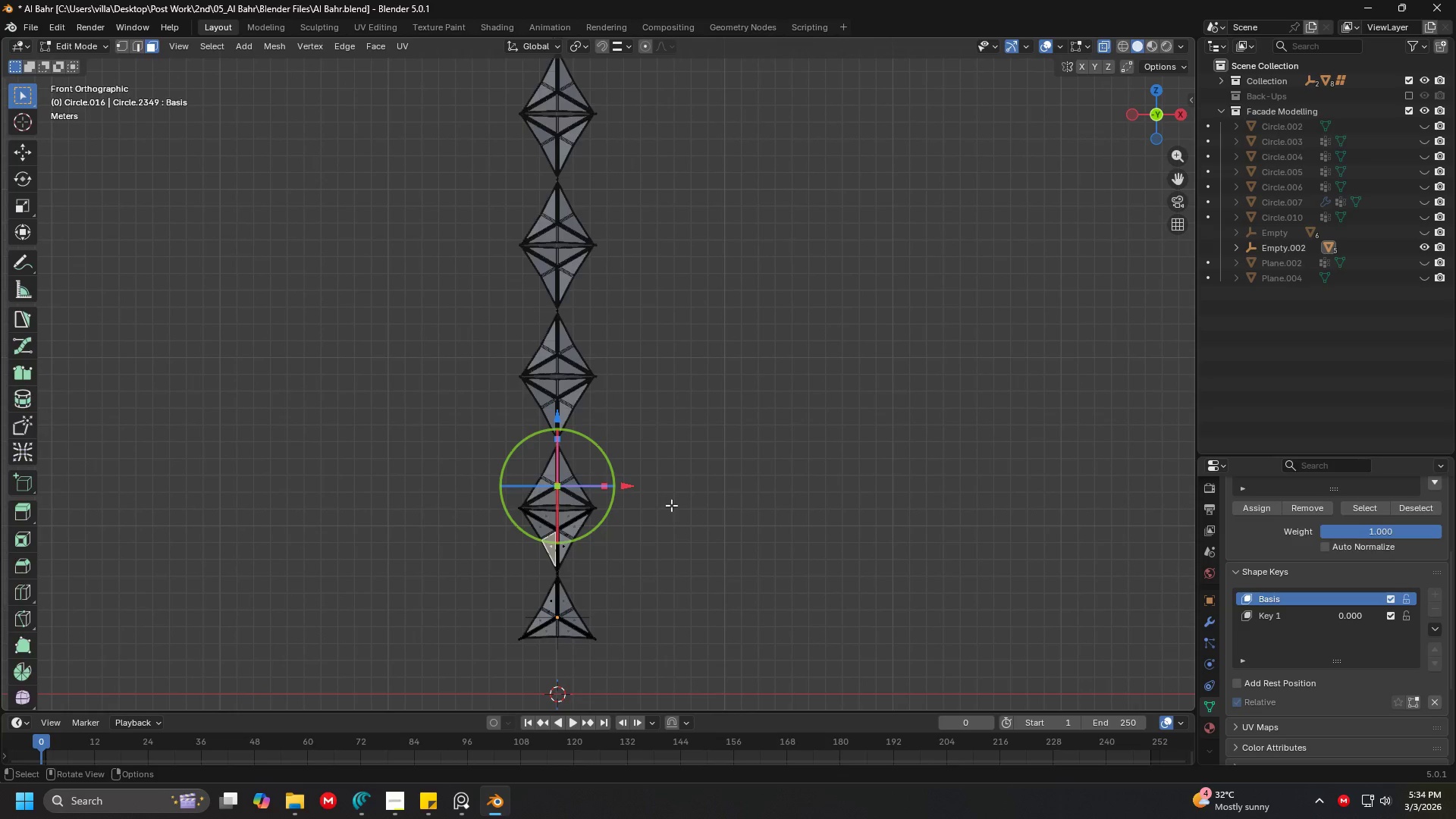 
key(Tab)
 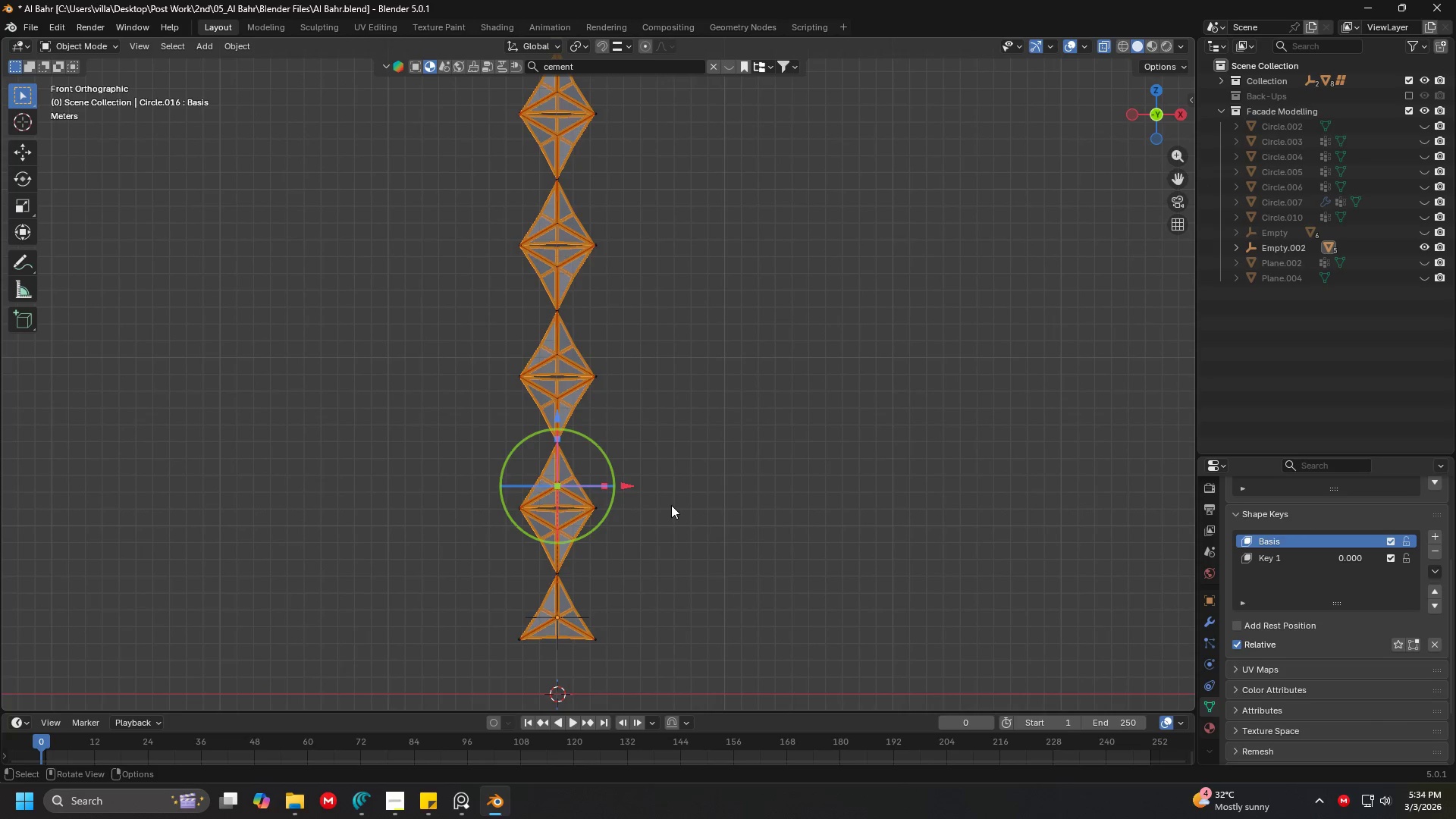 
key(Shift+ShiftLeft)
 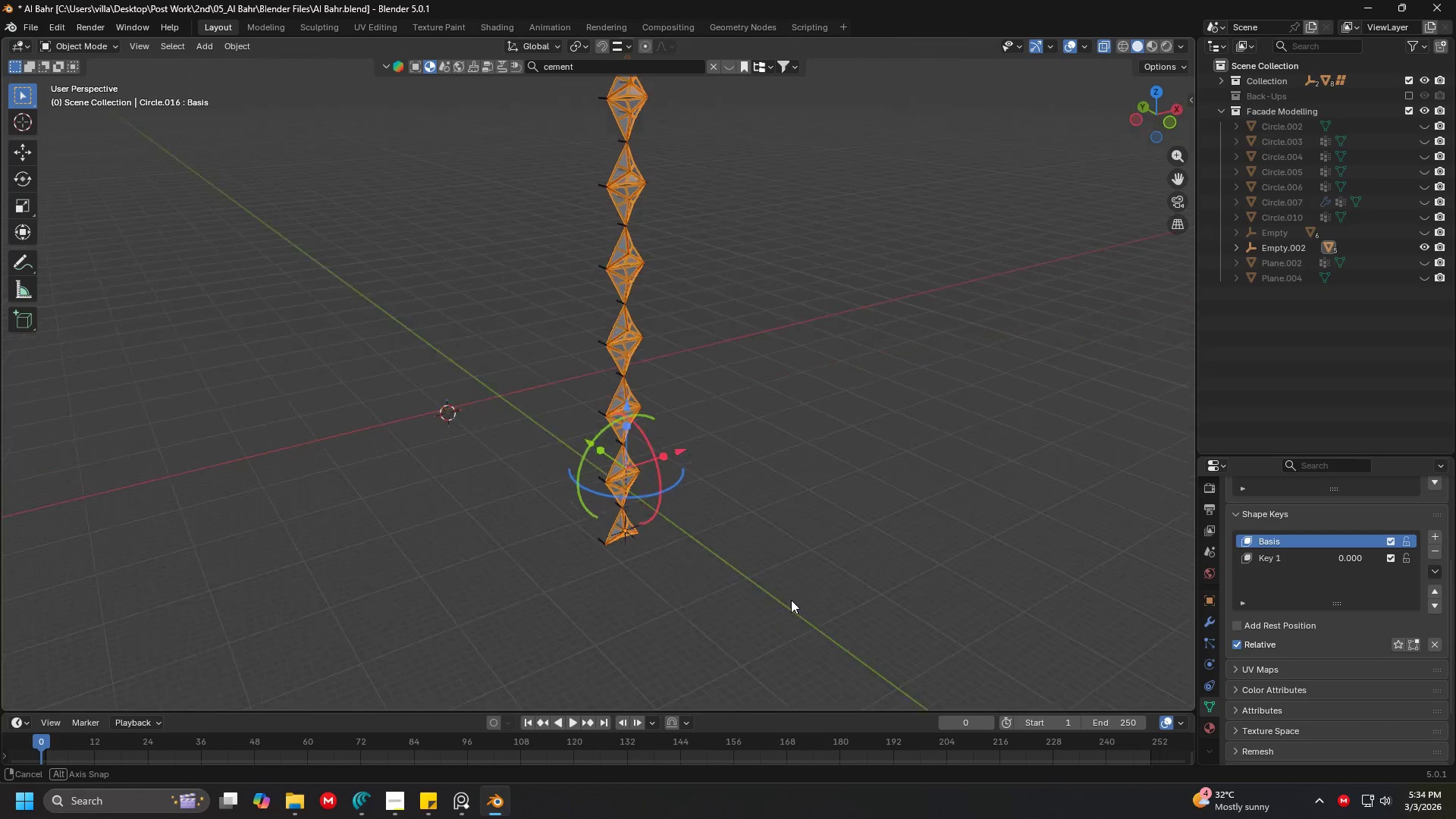 
scroll: coordinate [671, 505], scroll_direction: down, amount: 3.0
 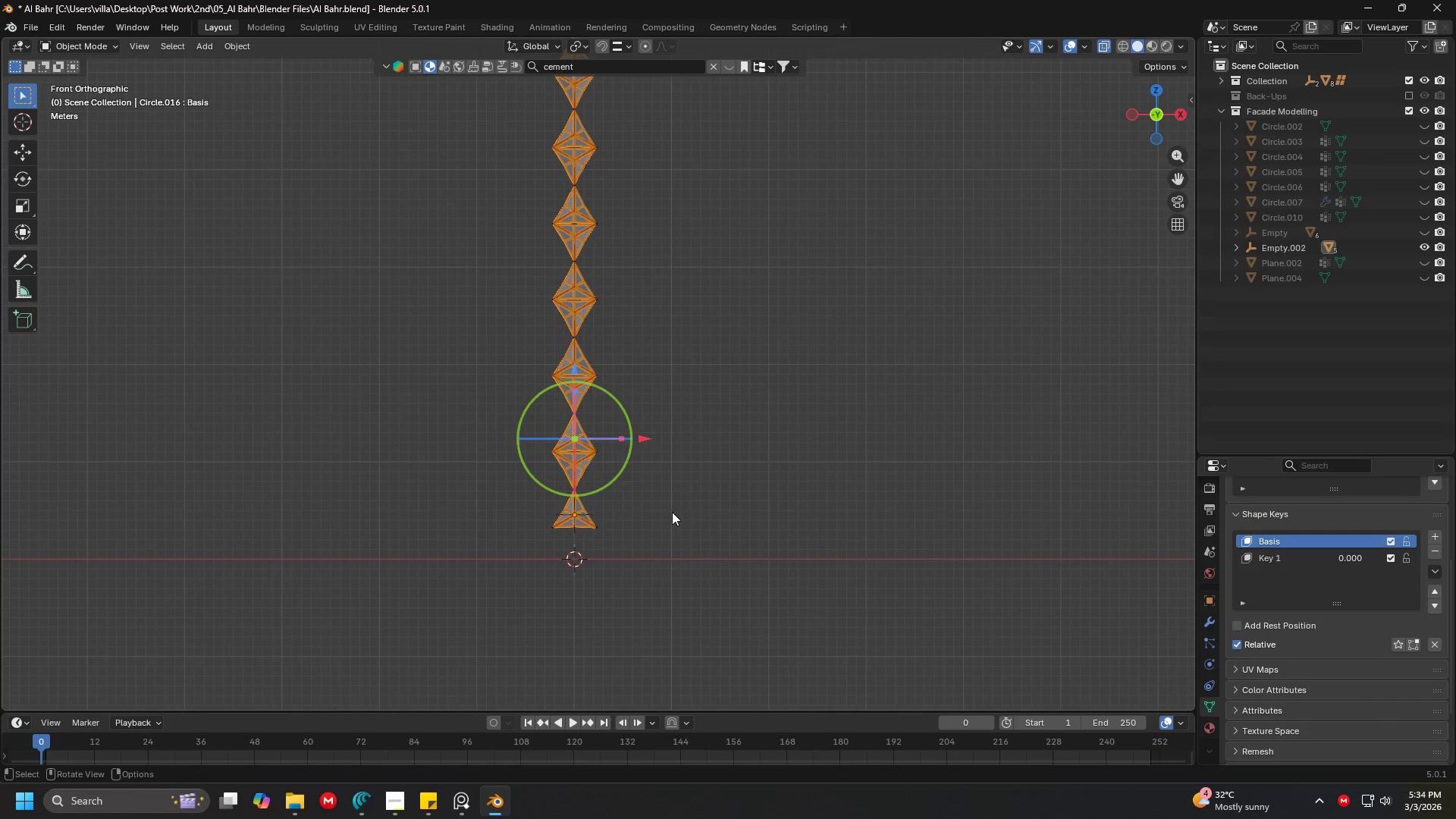 
key(Shift+ShiftLeft)
 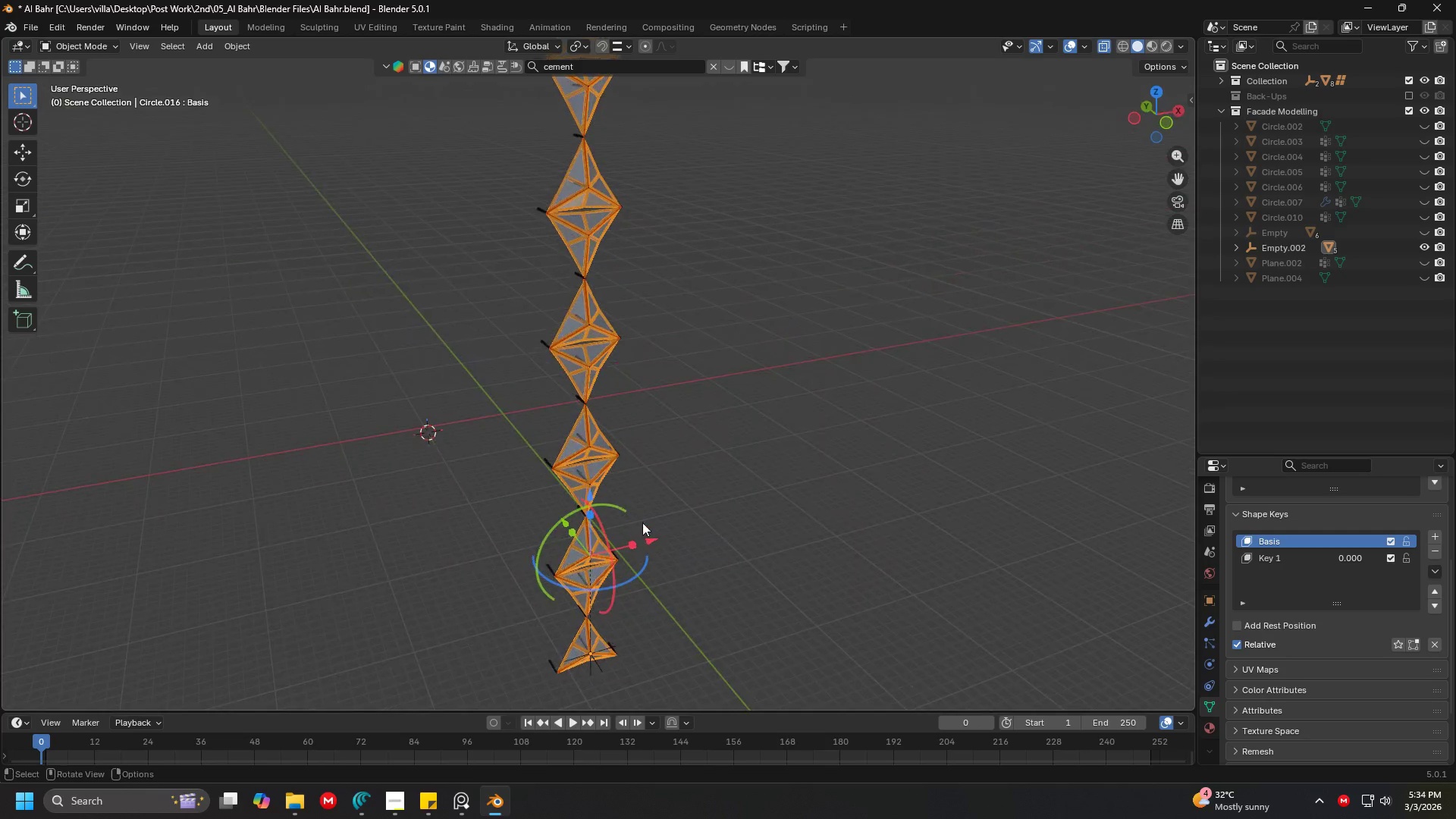 
scroll: coordinate [809, 600], scroll_direction: up, amount: 3.0
 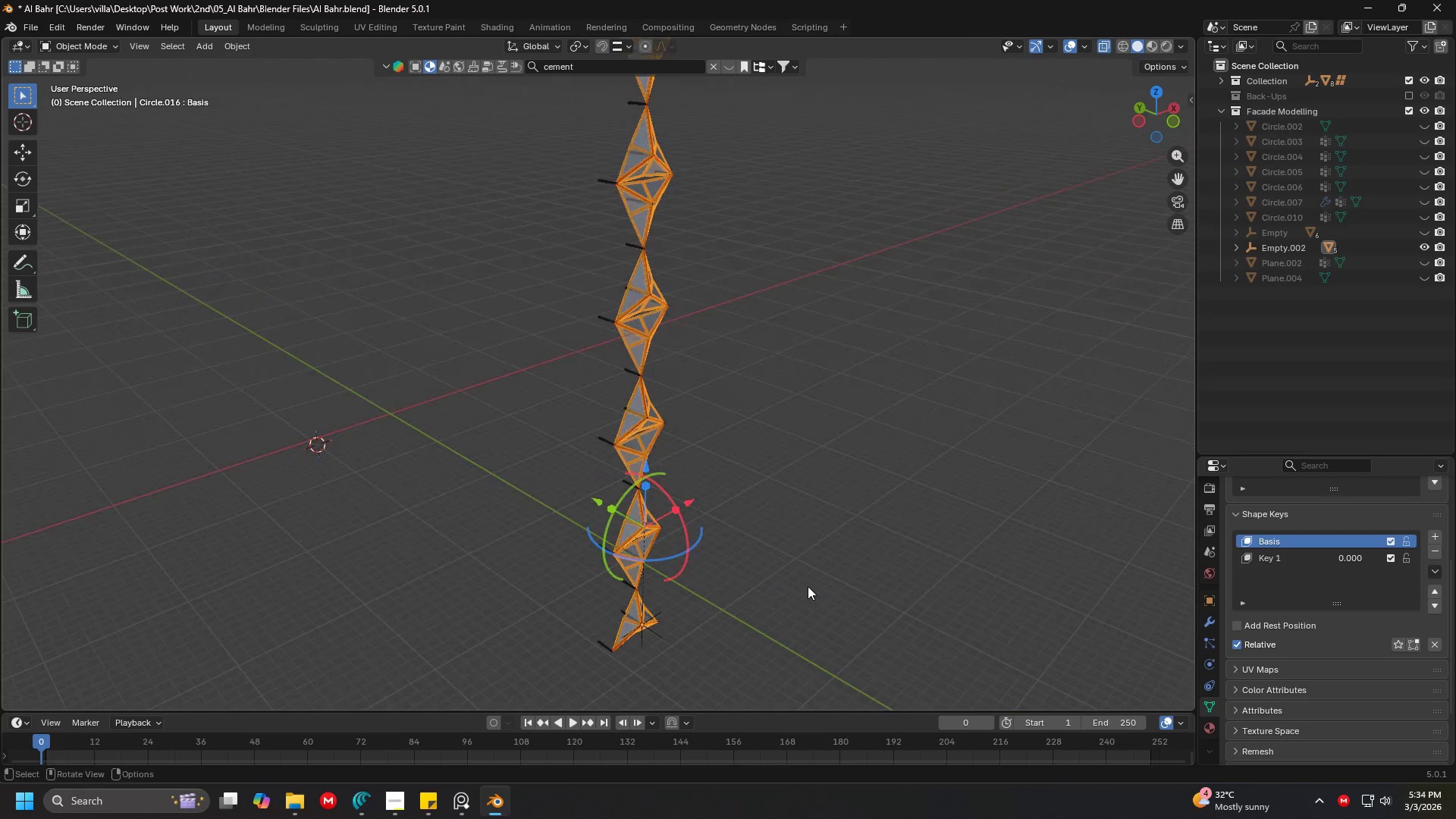 
key(G)
 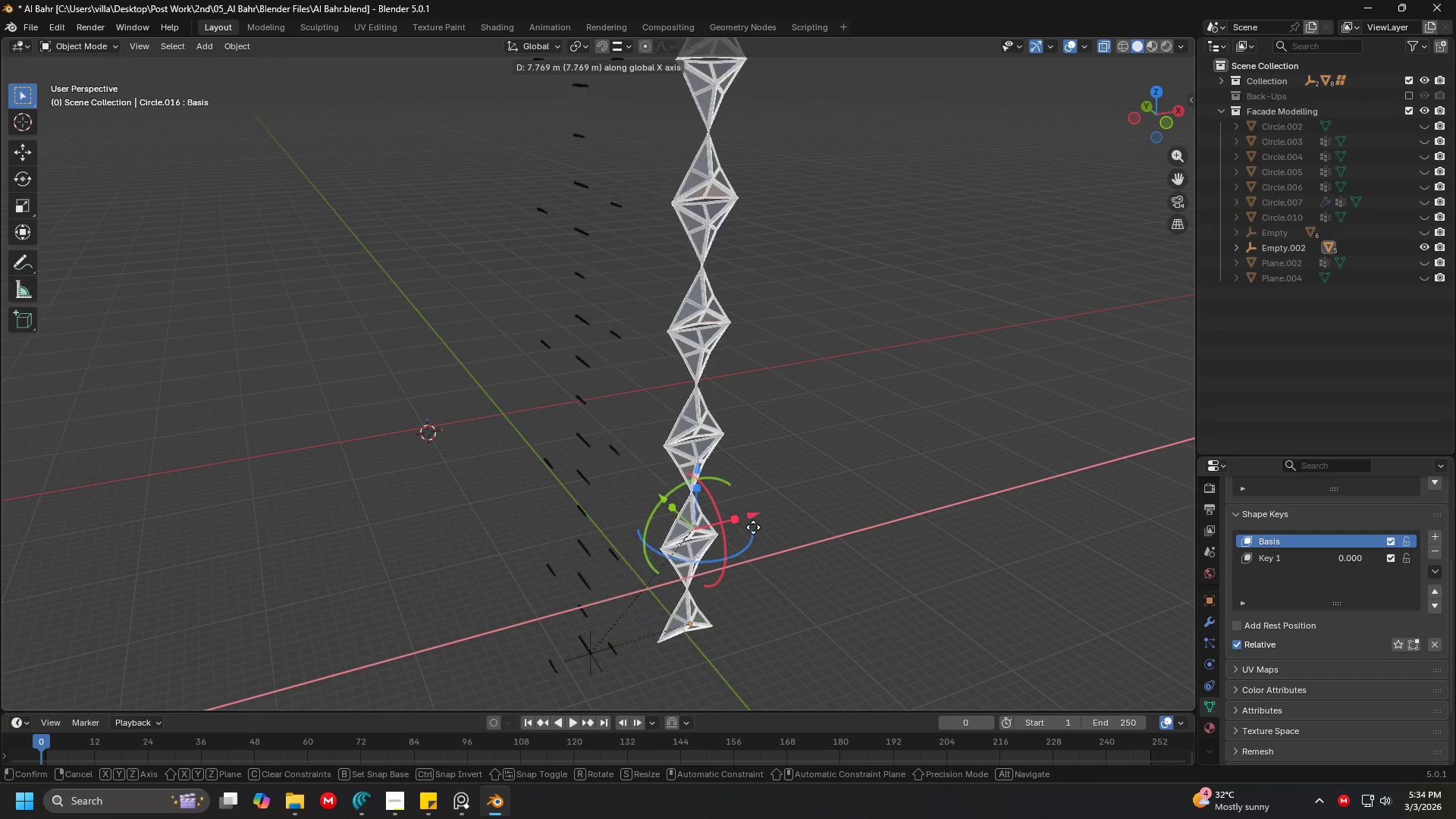 
key(Escape)
 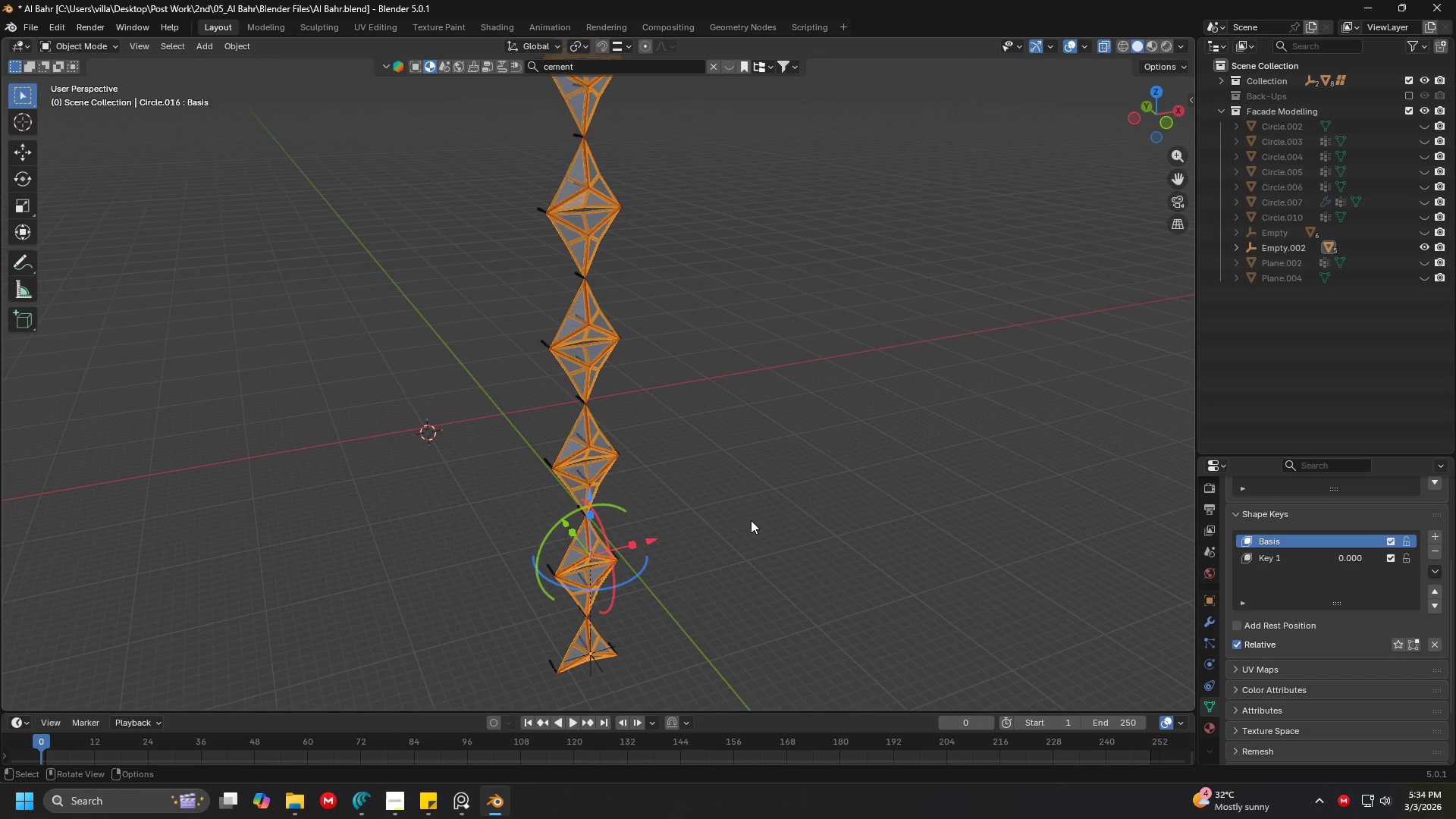 
key(Shift+ShiftLeft)
 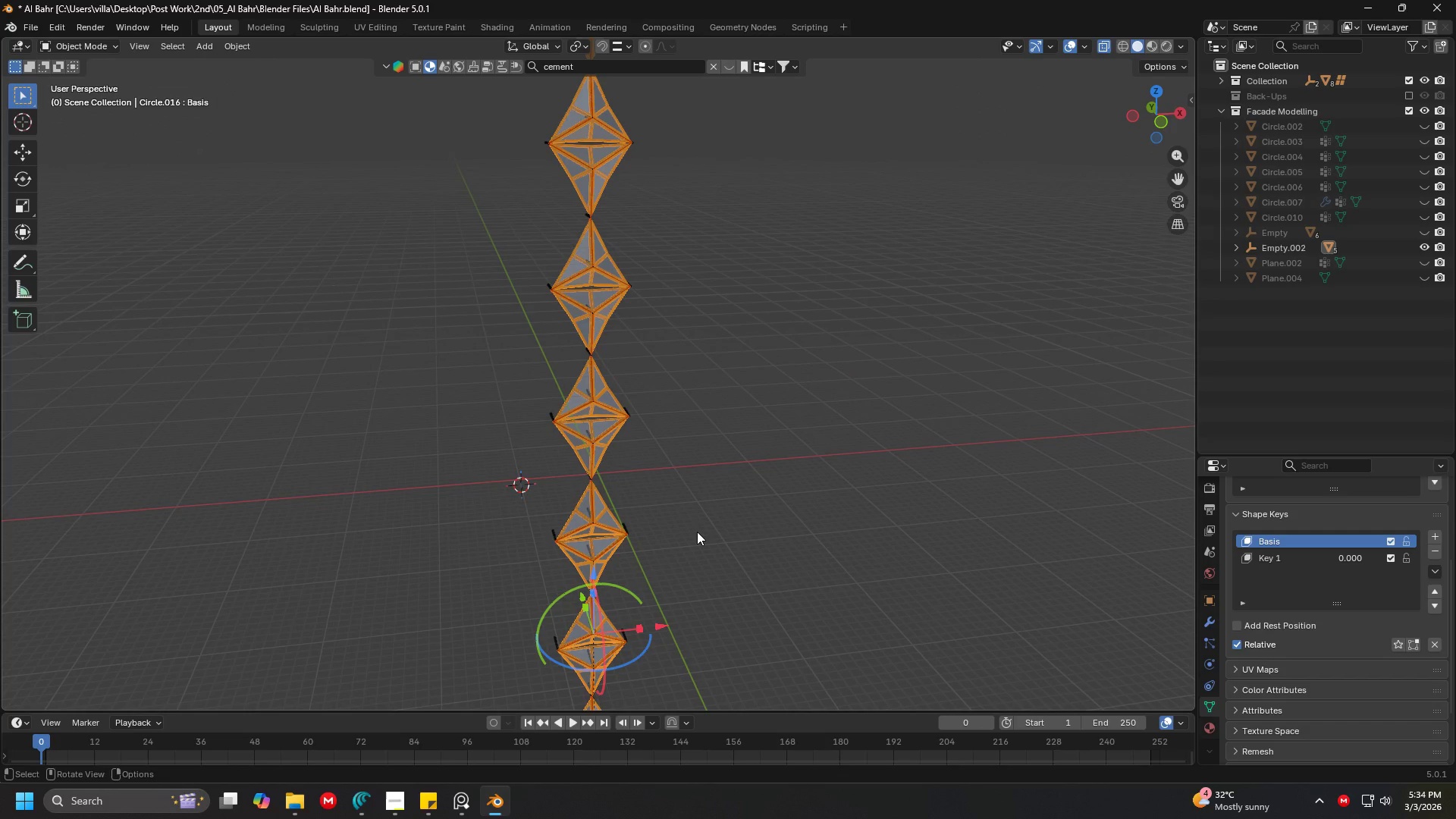 
key(Shift+ShiftLeft)
 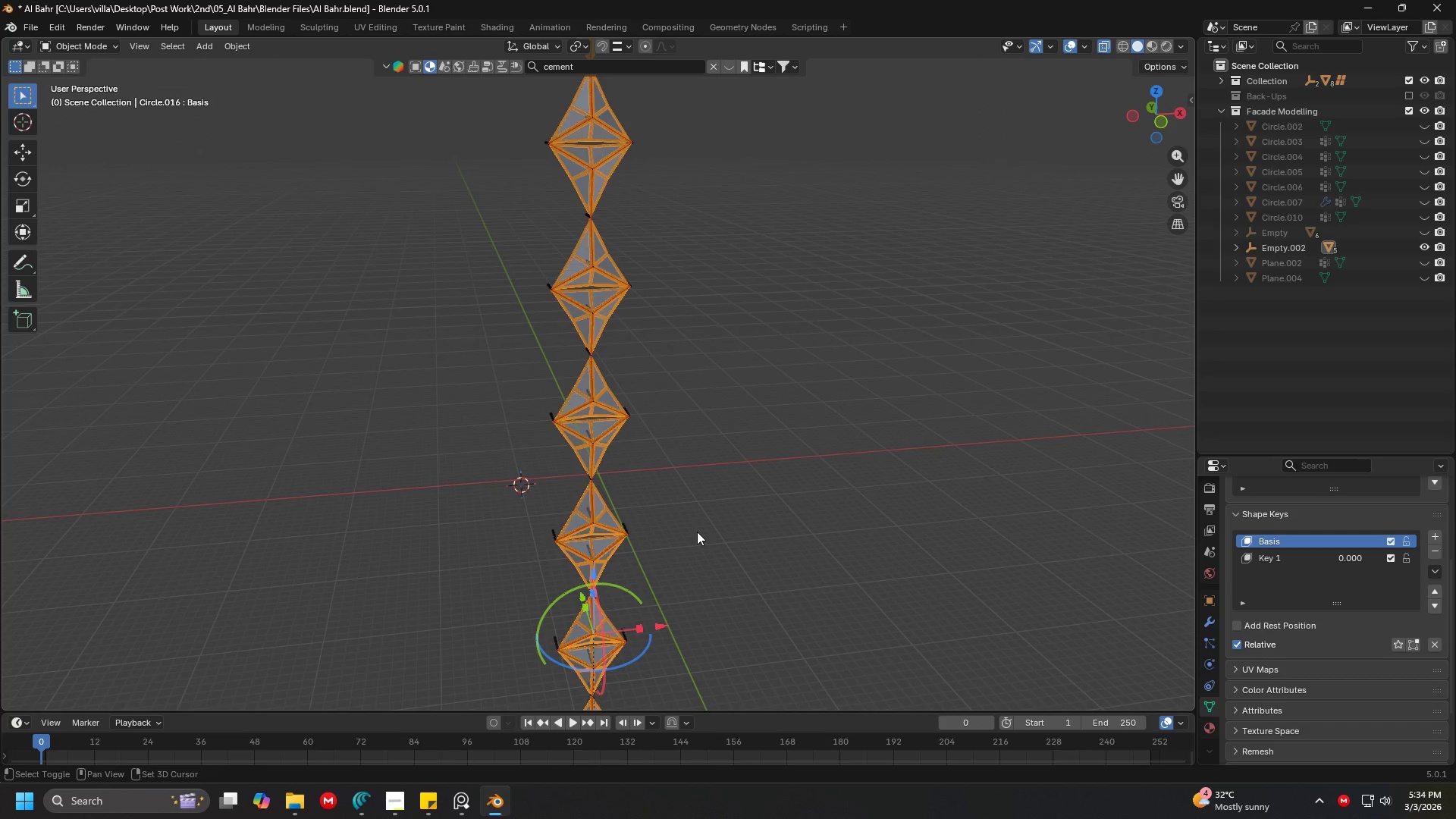 
scroll: coordinate [708, 479], scroll_direction: down, amount: 4.0
 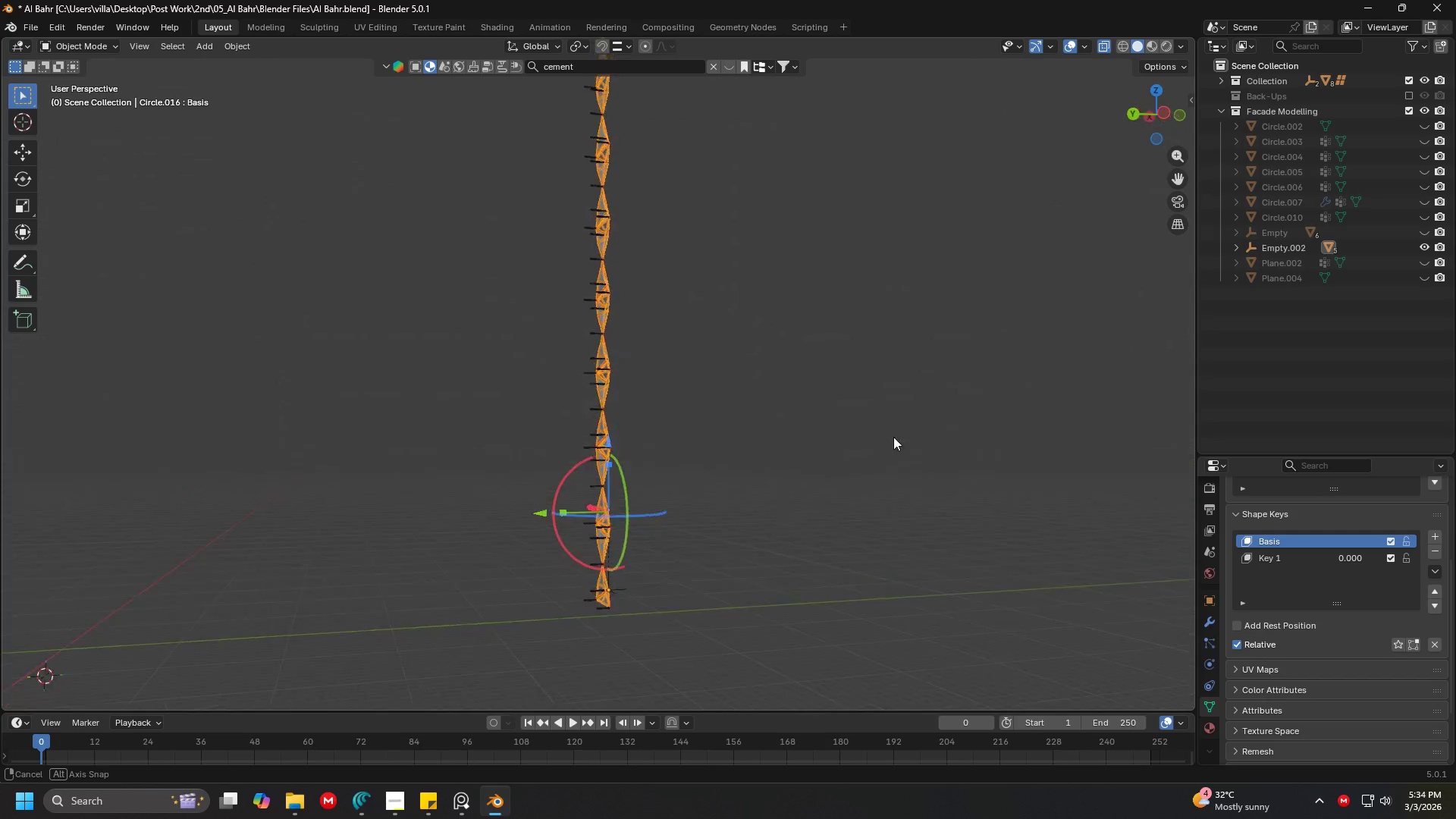 
key(Shift+ShiftLeft)
 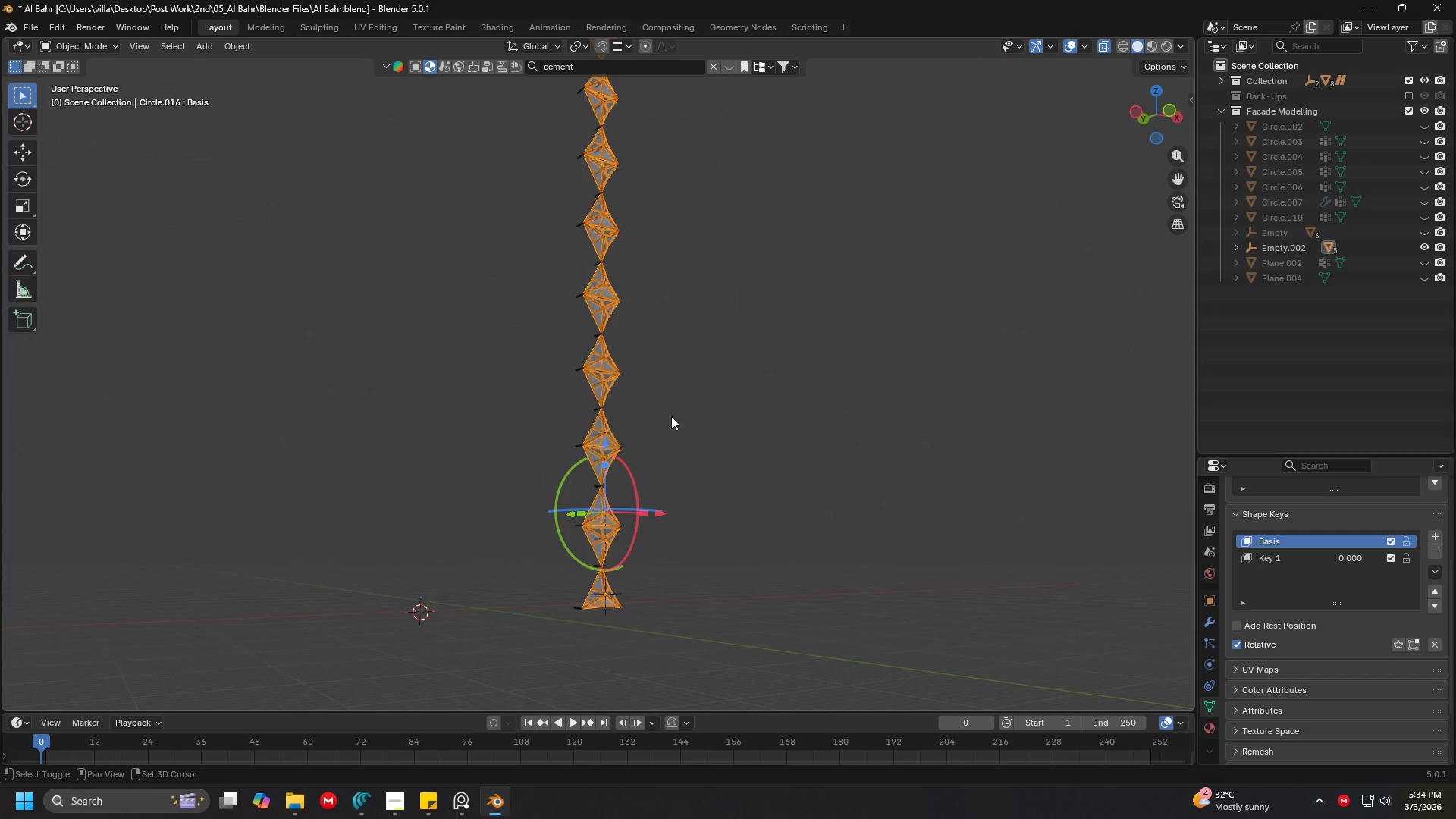 
middle_click([698, 400])
 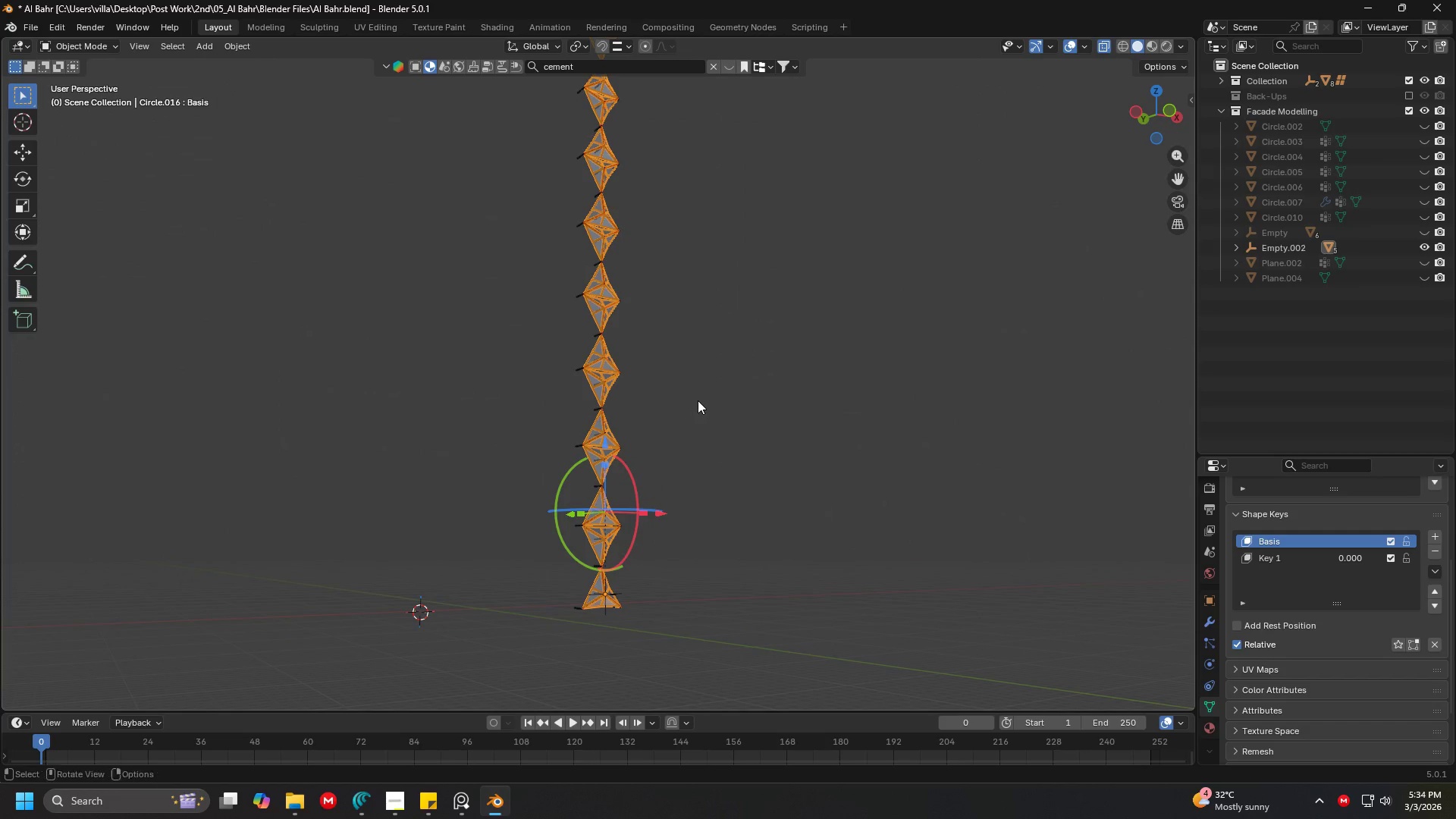 
hold_key(key=ShiftLeft, duration=0.38)
 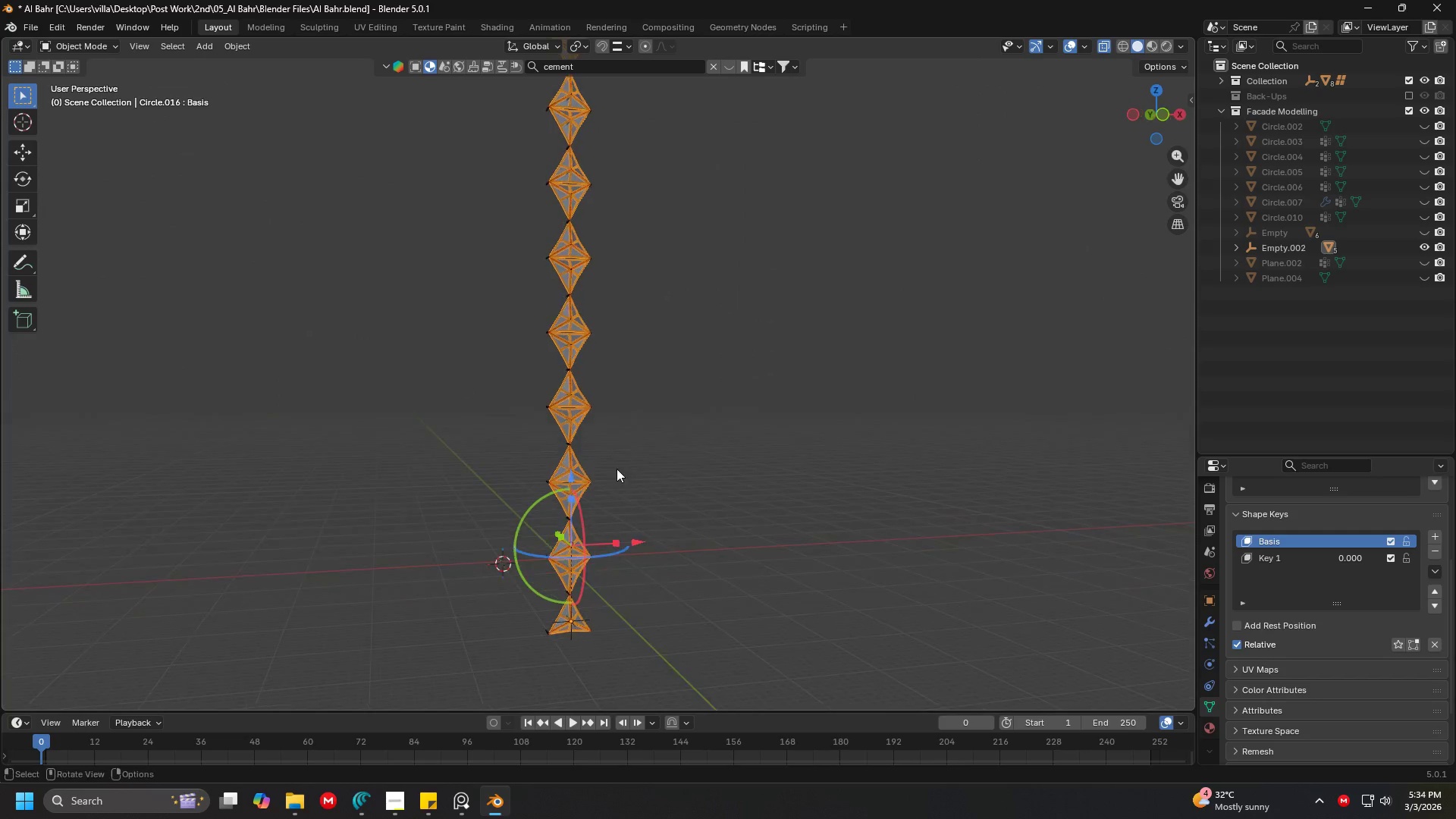 
key(Shift+D)
 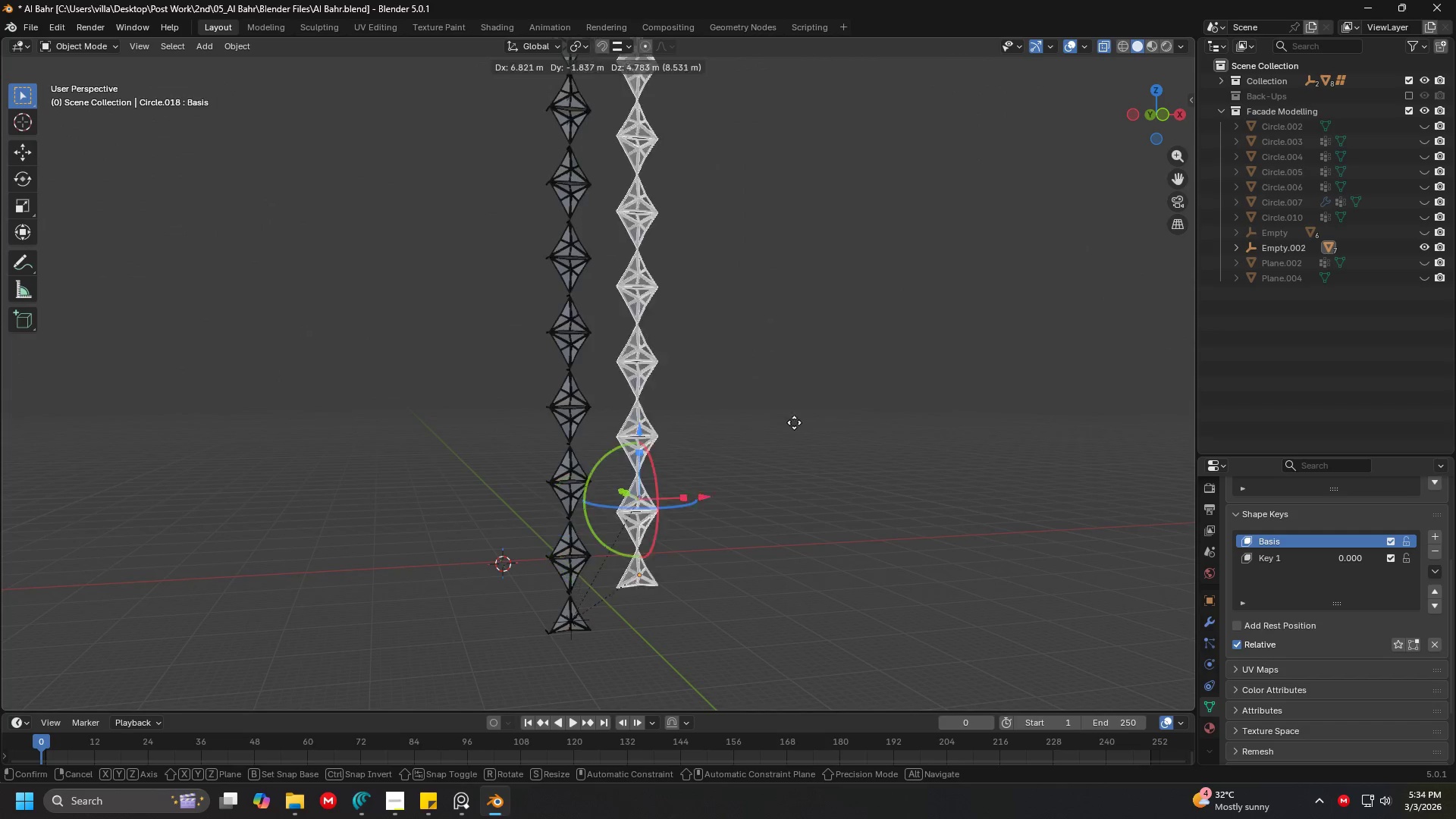 
right_click([807, 414])
 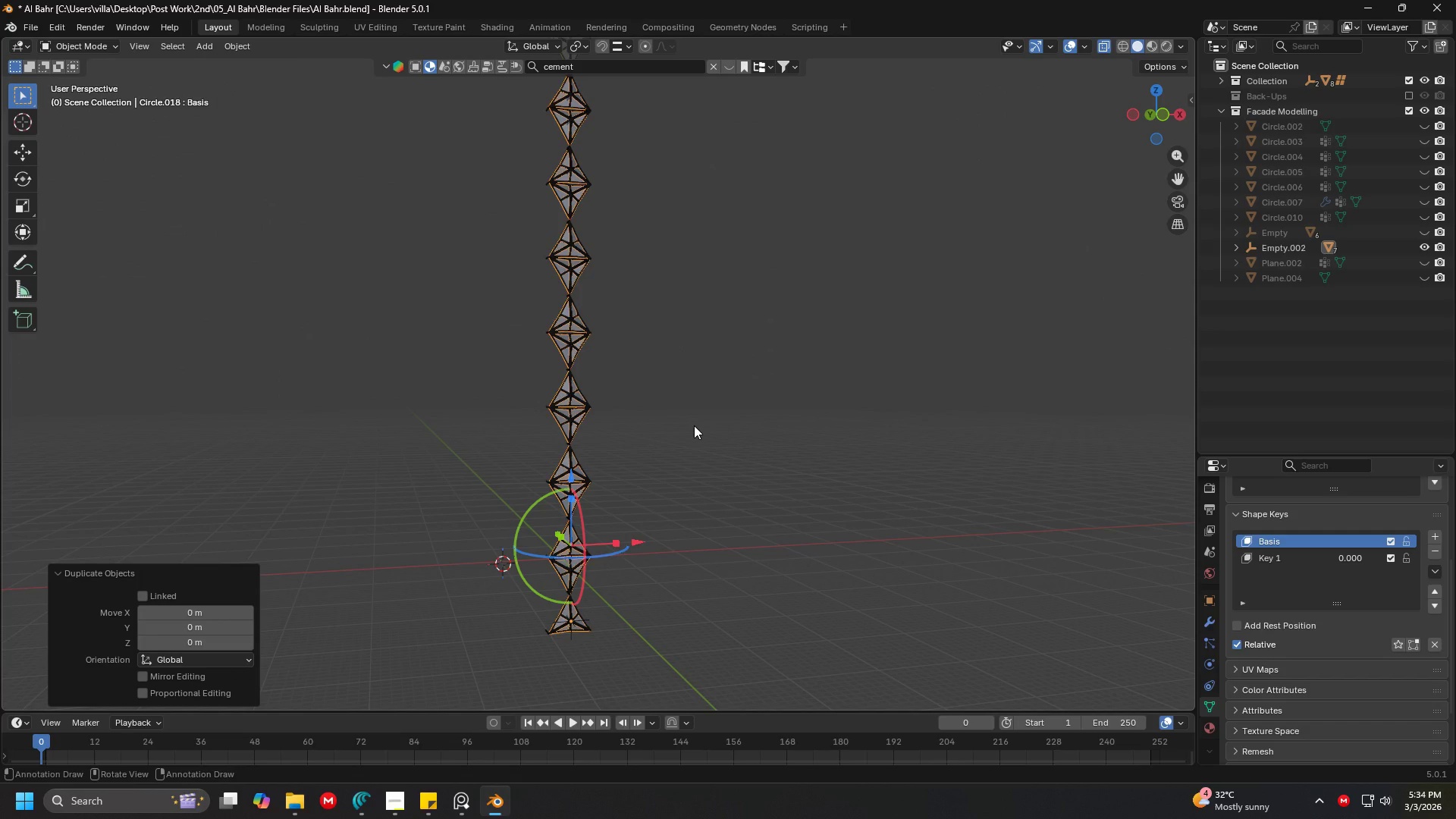 
key(Shift+ShiftLeft)
 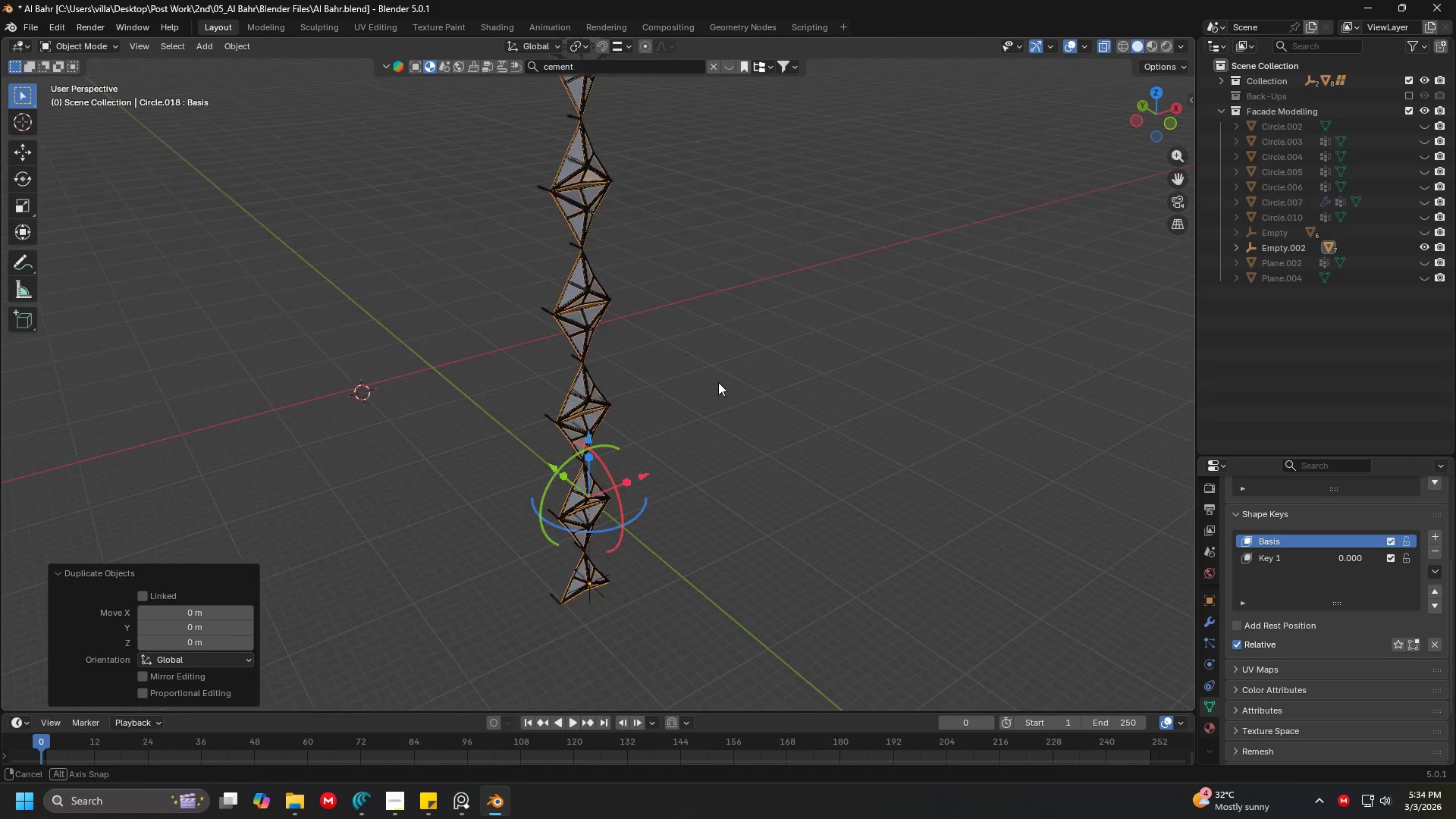 
scroll: coordinate [664, 482], scroll_direction: up, amount: 4.0
 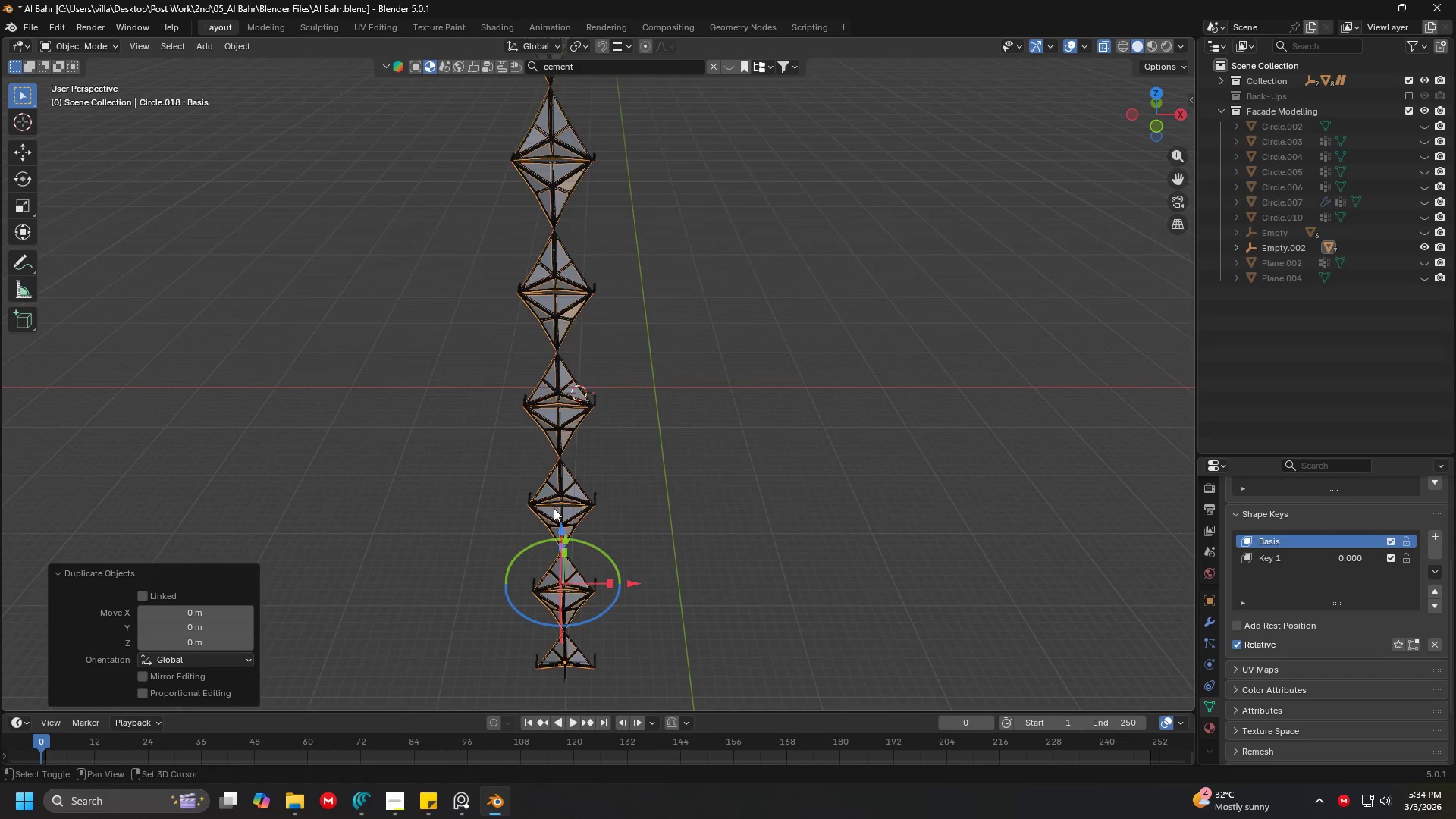 
hold_key(key=ShiftLeft, duration=0.89)
 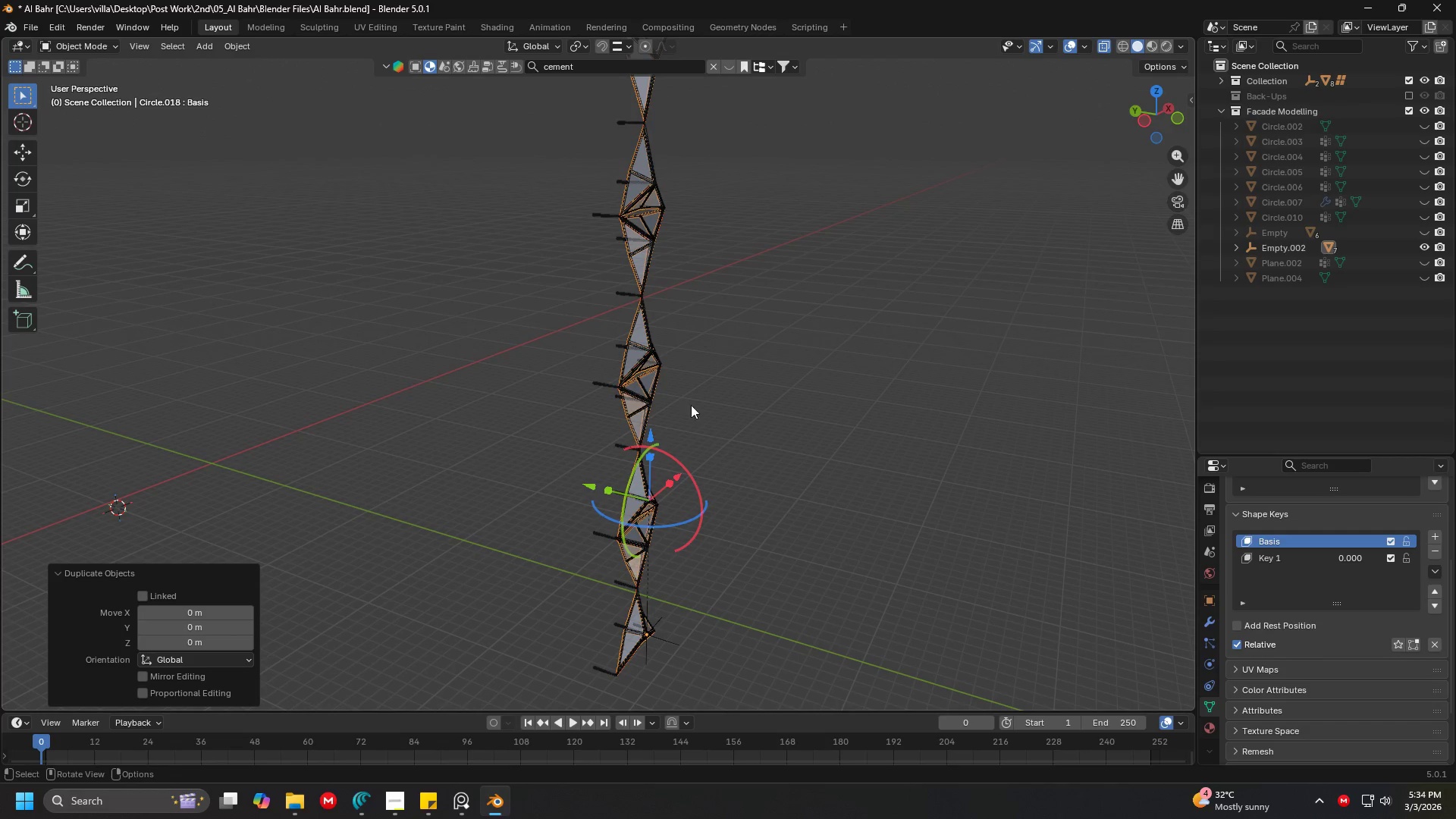 
scroll: coordinate [765, 365], scroll_direction: up, amount: 3.0
 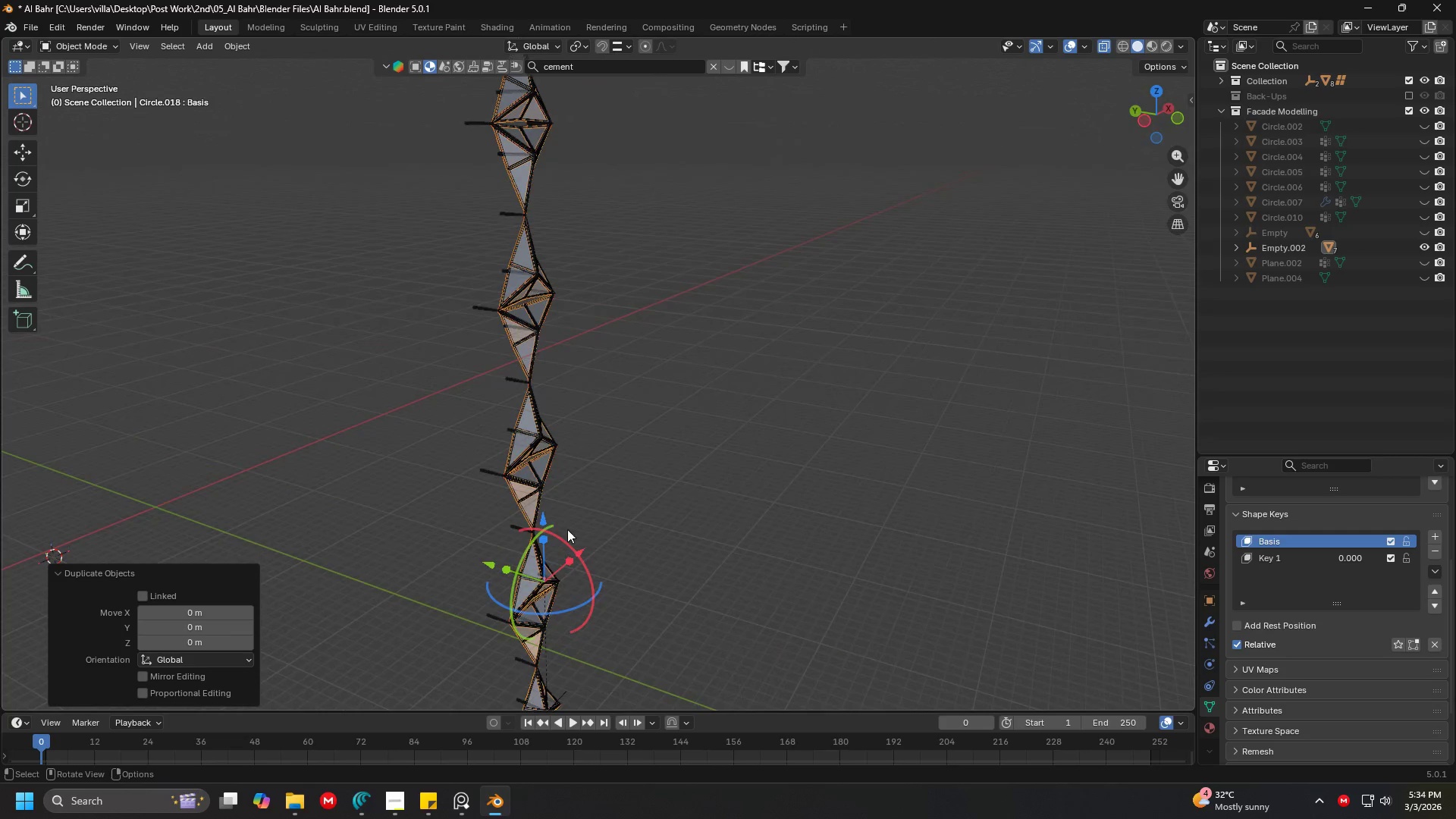 
key(Control+Z)
 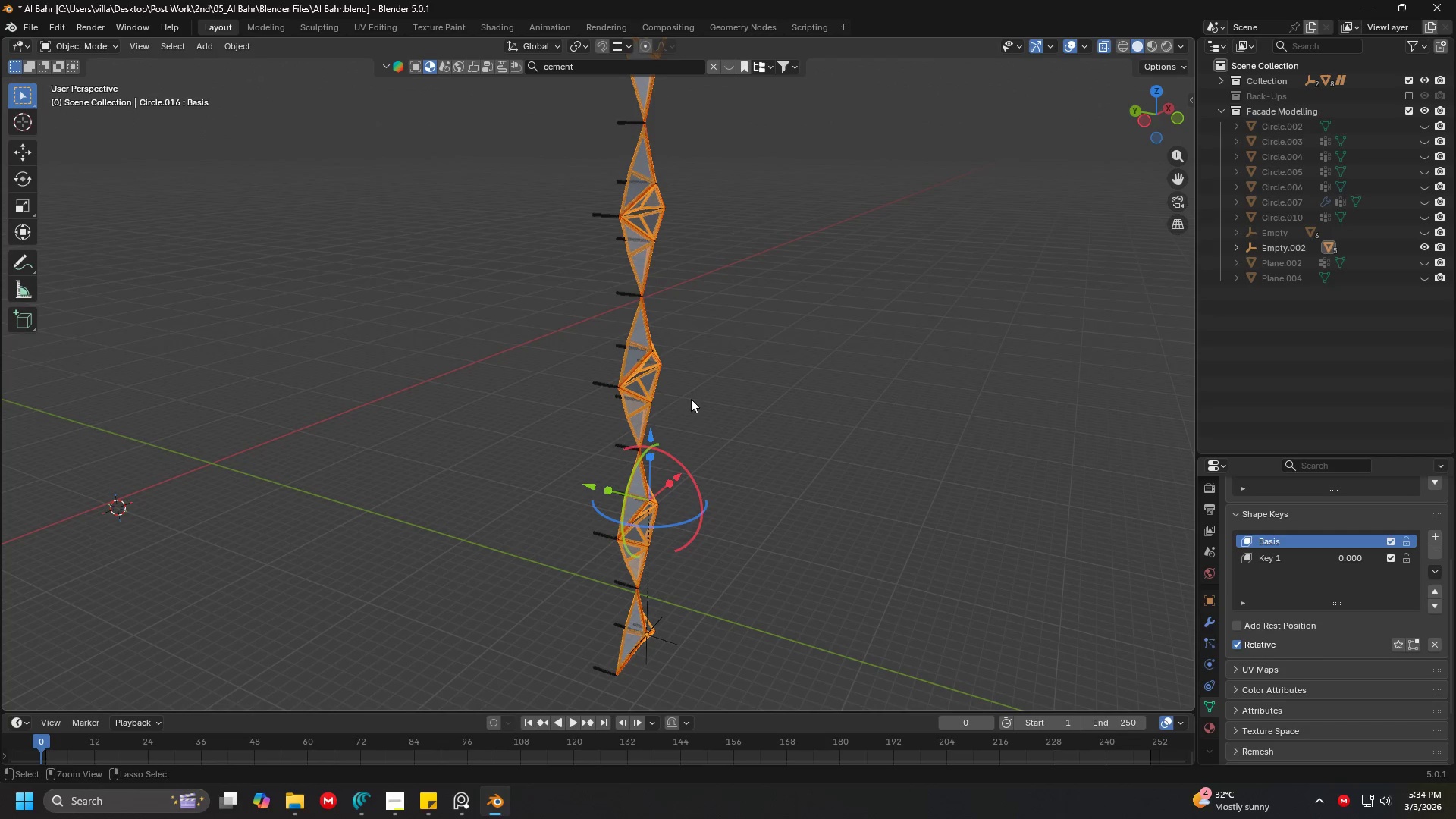 
hold_key(key=ShiftLeft, duration=0.75)
left_click([600, 380])
 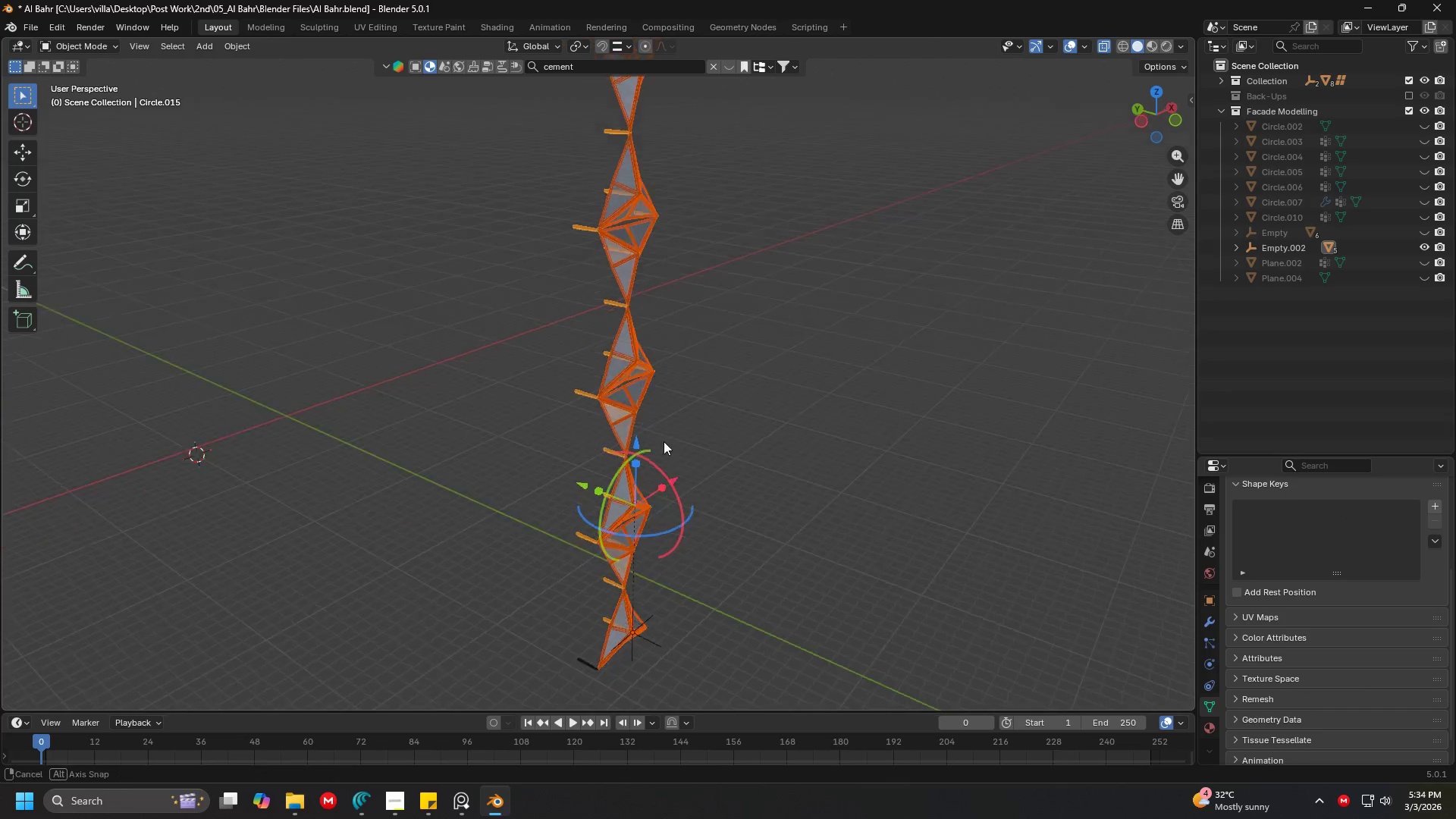 
key(Shift+D)
 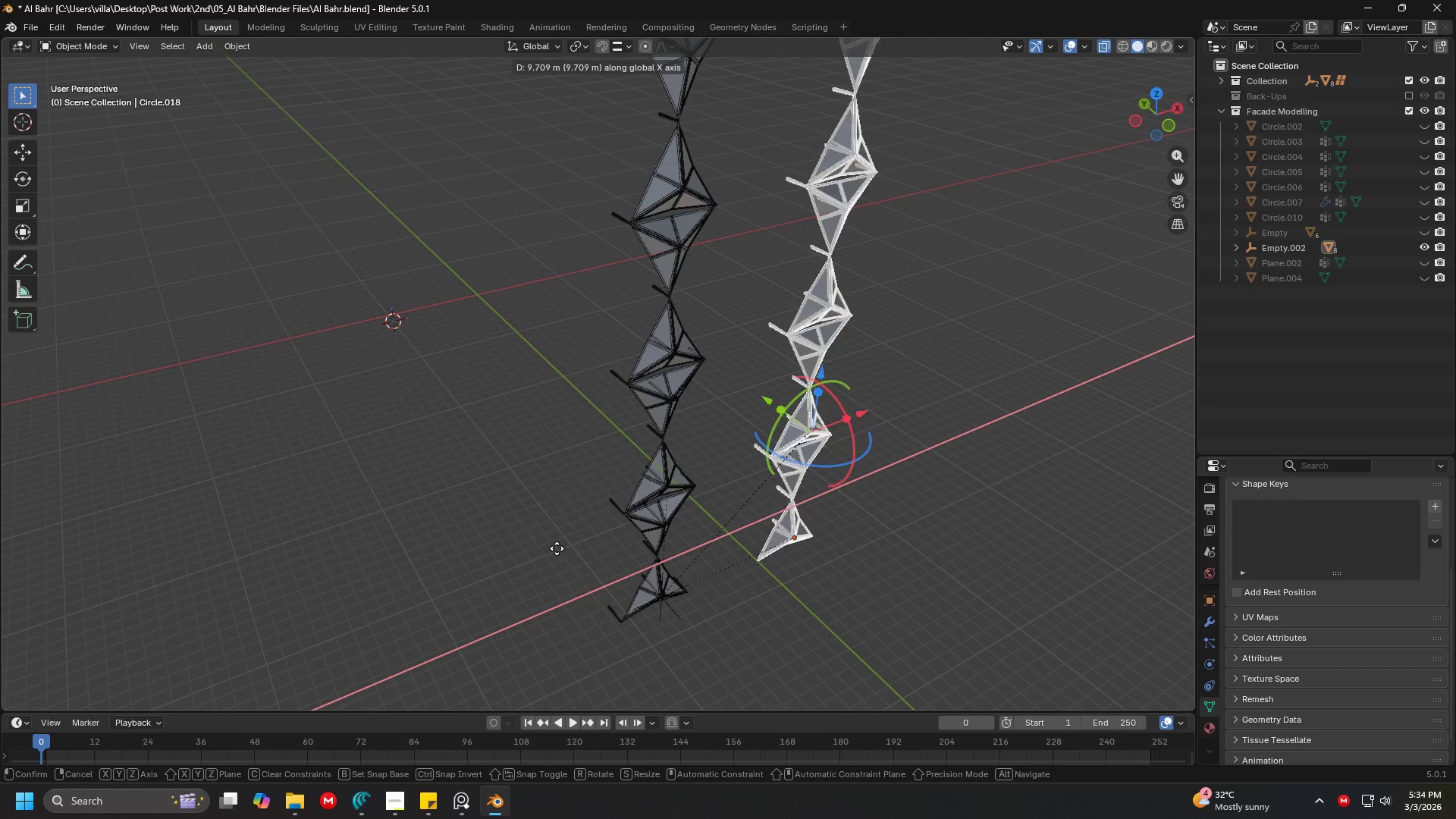 
left_click([473, 556])
 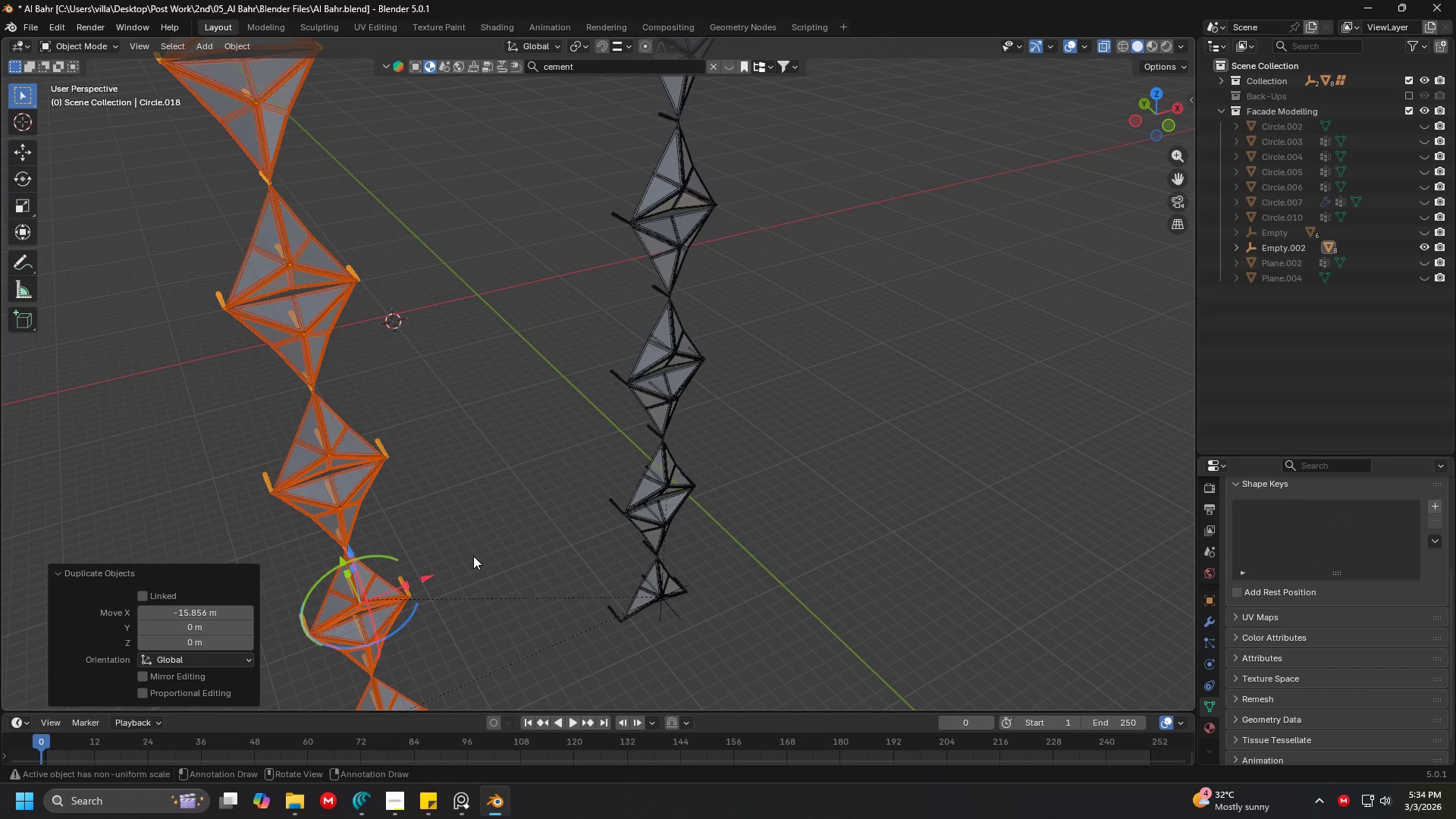 
hold_key(key=ShiftLeft, duration=0.38)
scroll: coordinate [715, 476], scroll_direction: down, amount: 3.0
 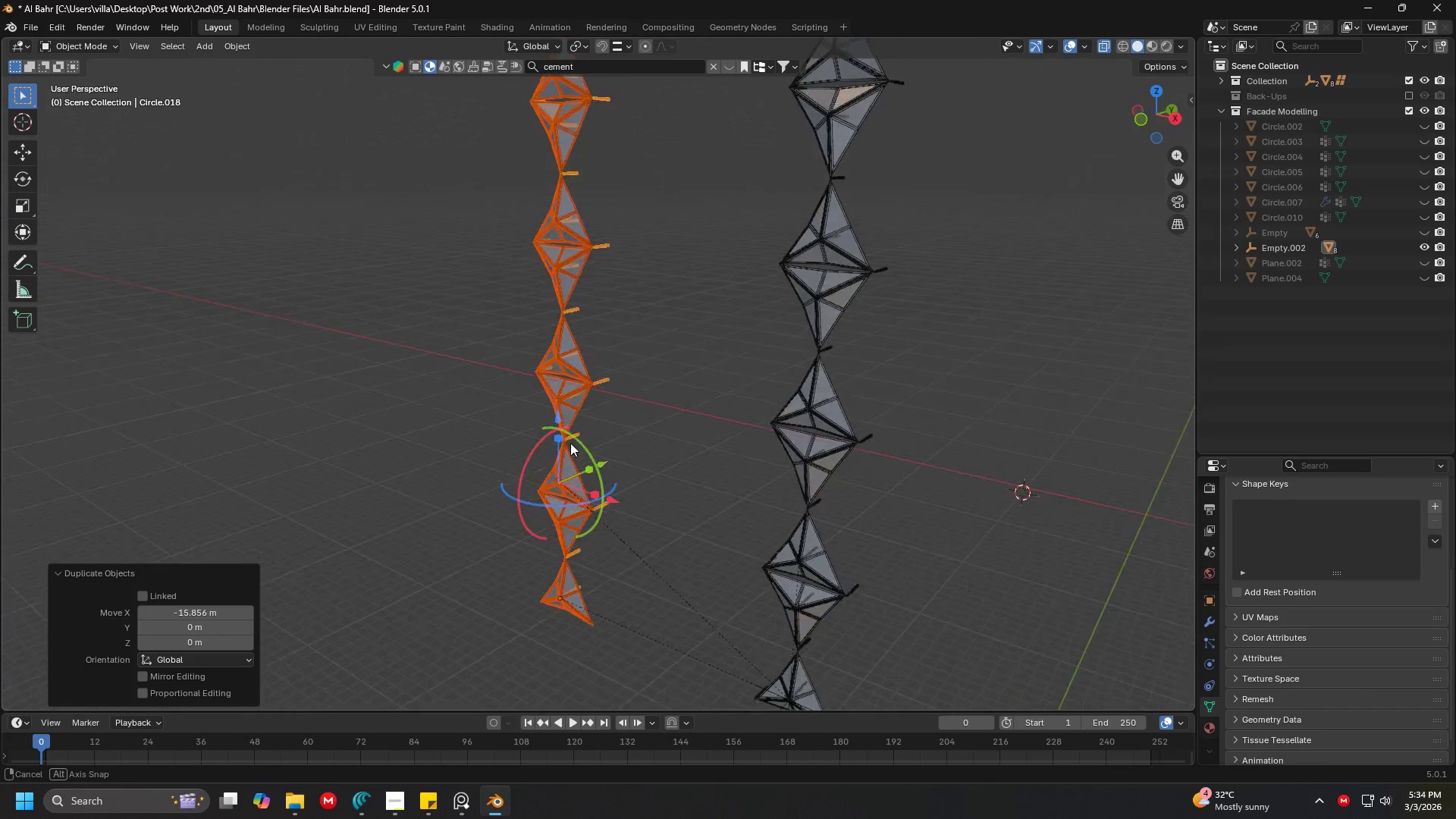 
key(Shift+ShiftLeft)
 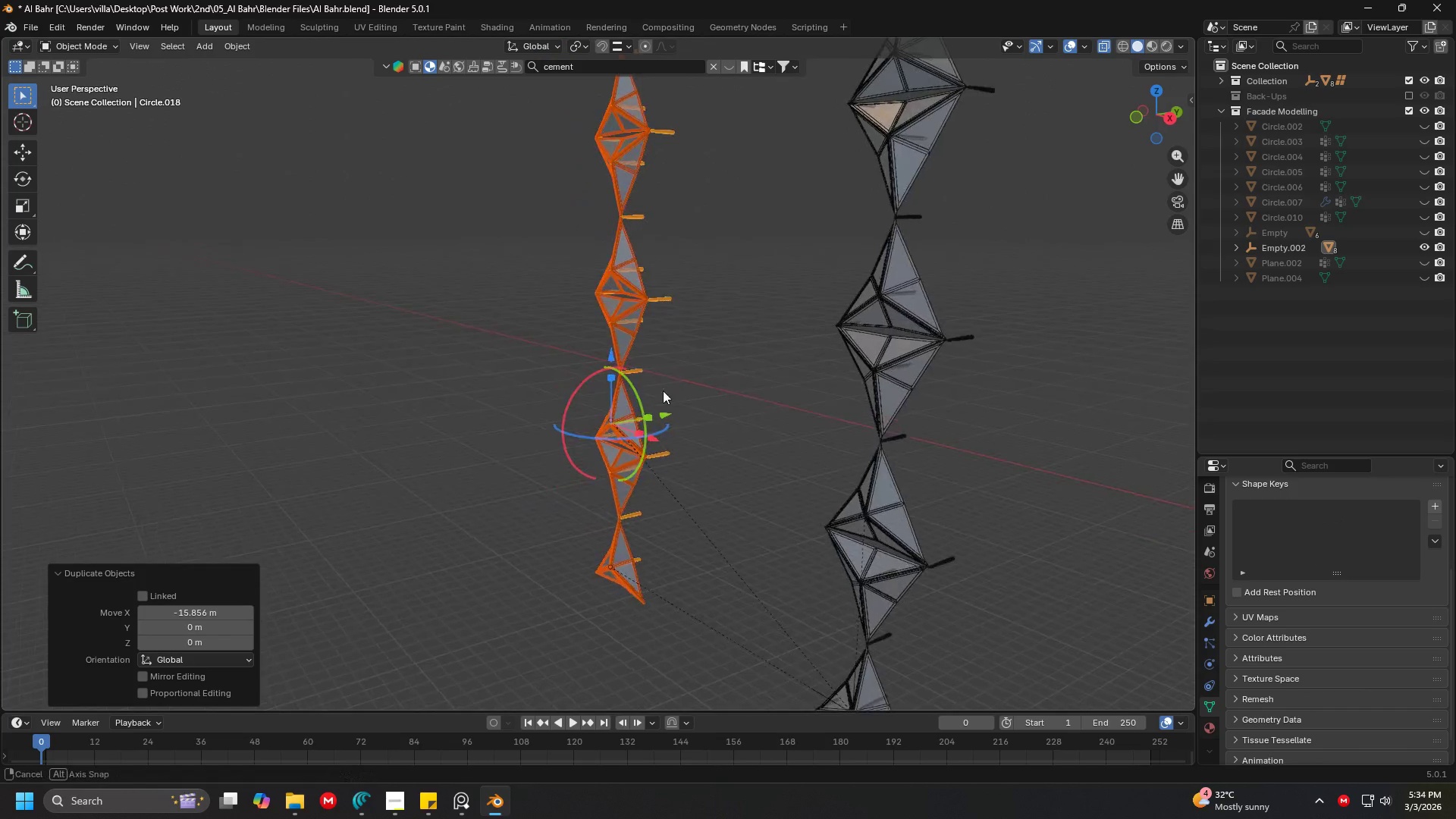 
scroll: coordinate [679, 388], scroll_direction: up, amount: 5.0
 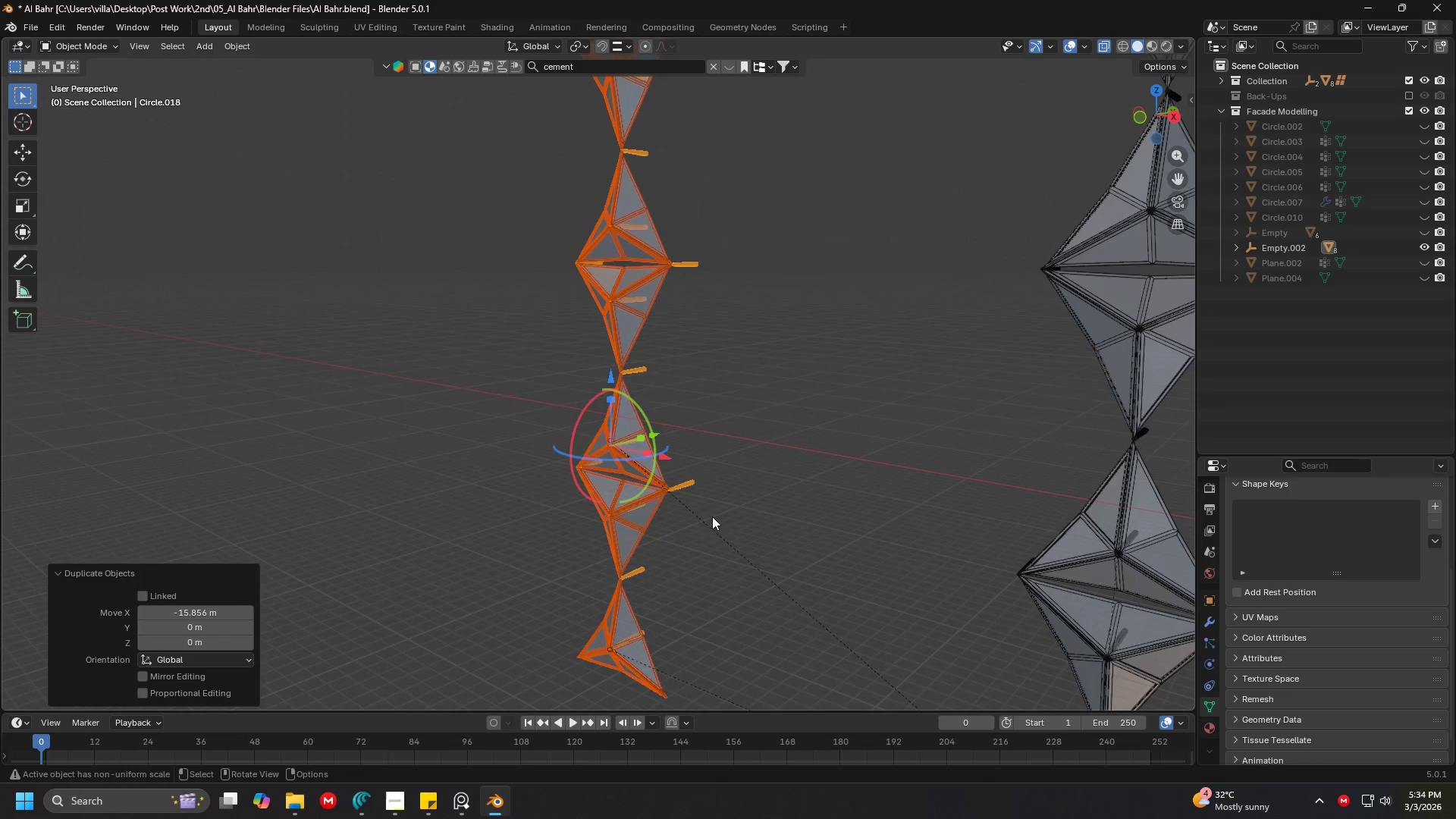 
key(Shift+ShiftLeft)
 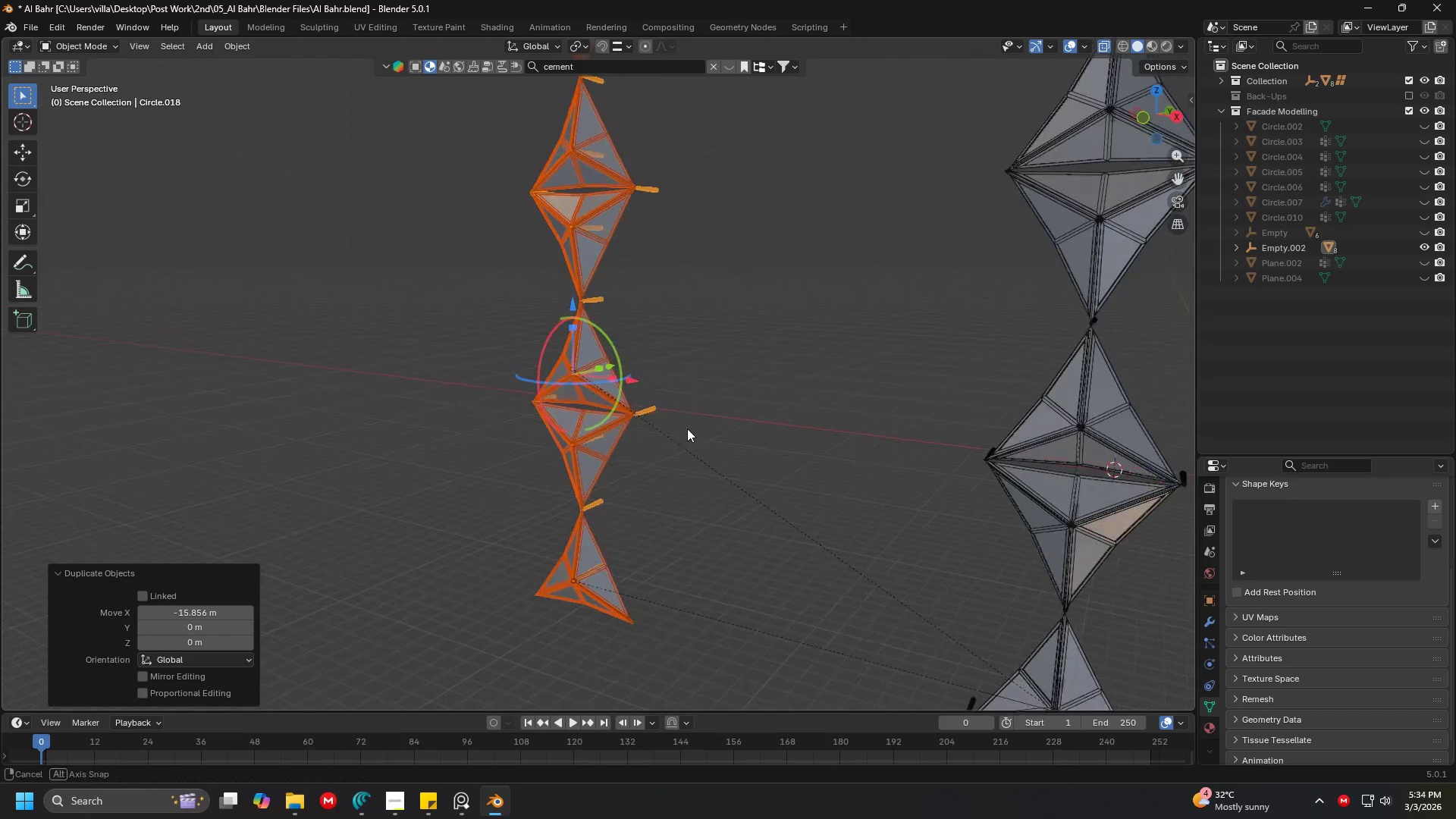 
left_click([673, 431])
 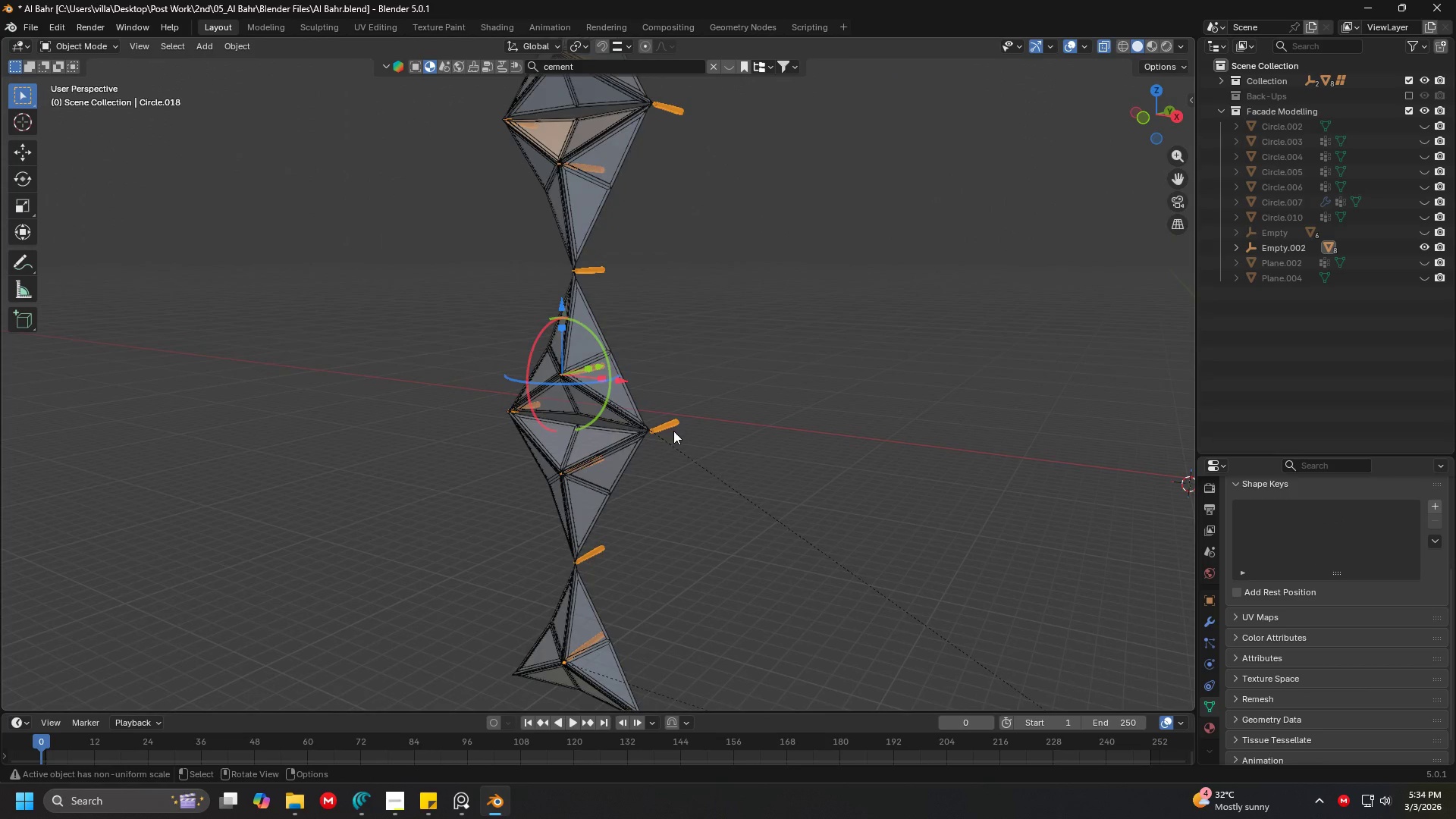 
scroll: coordinate [687, 428], scroll_direction: up, amount: 2.0
 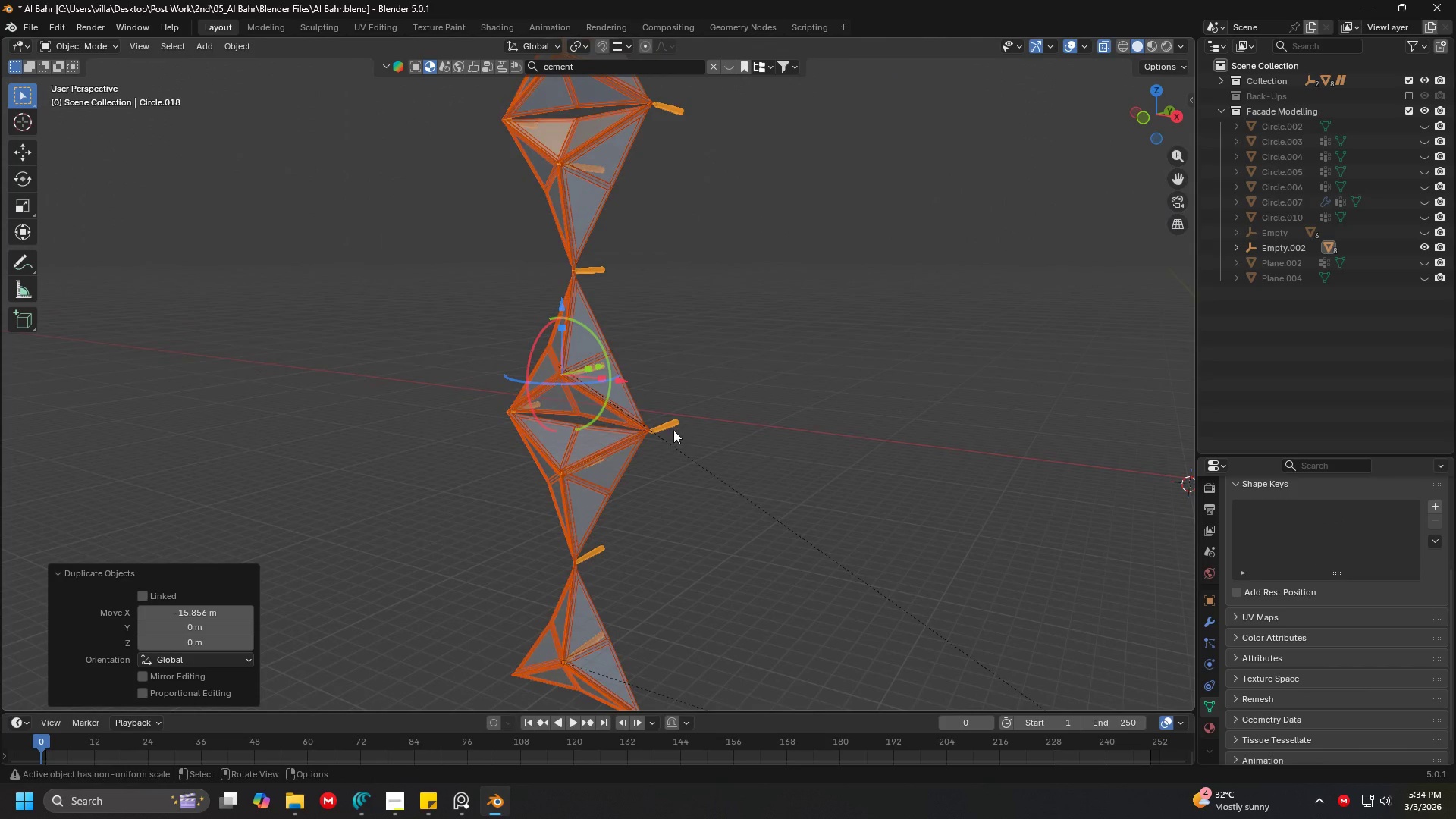 
left_click([635, 401])
 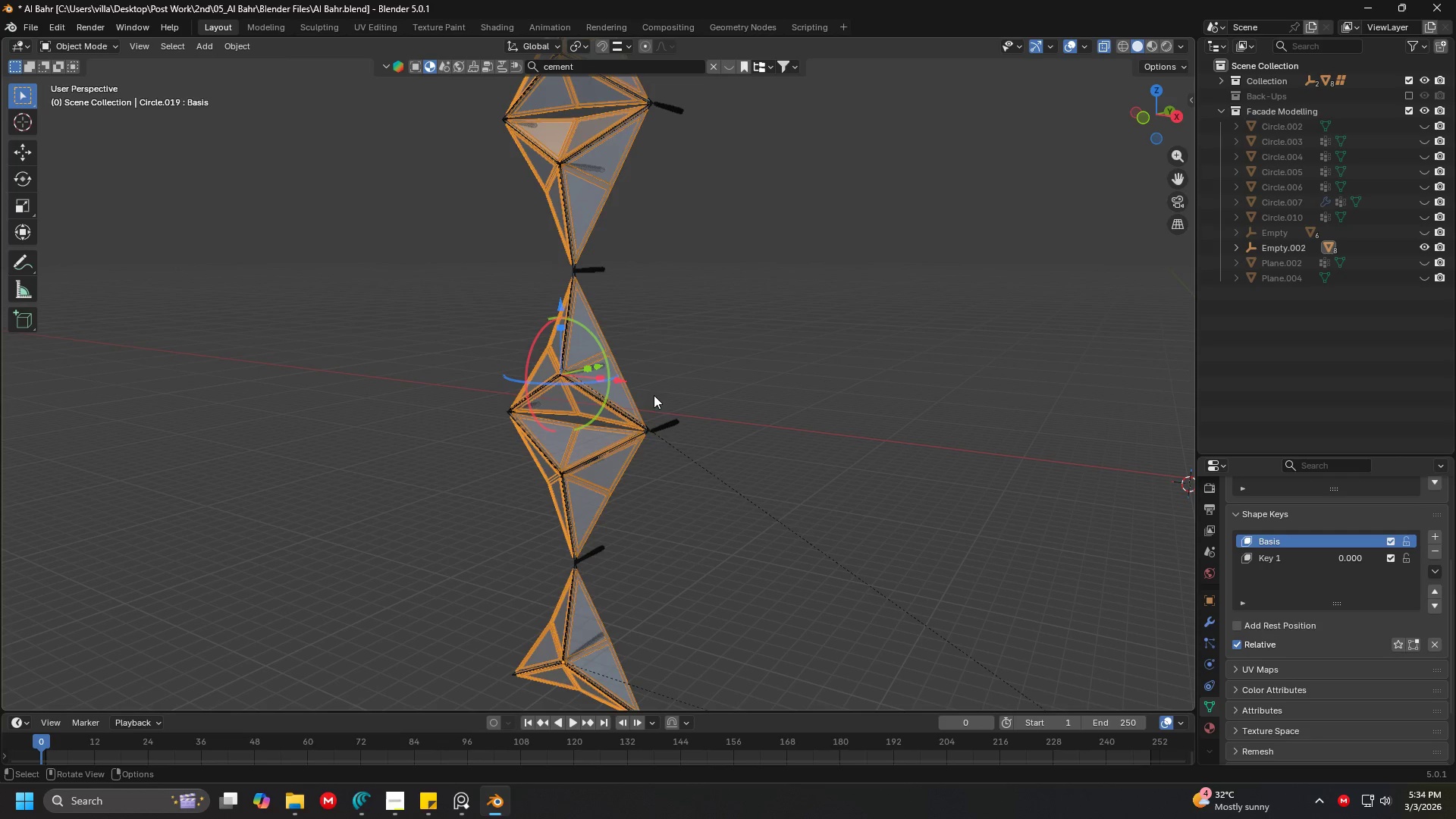 
key(Shift+ShiftLeft)
 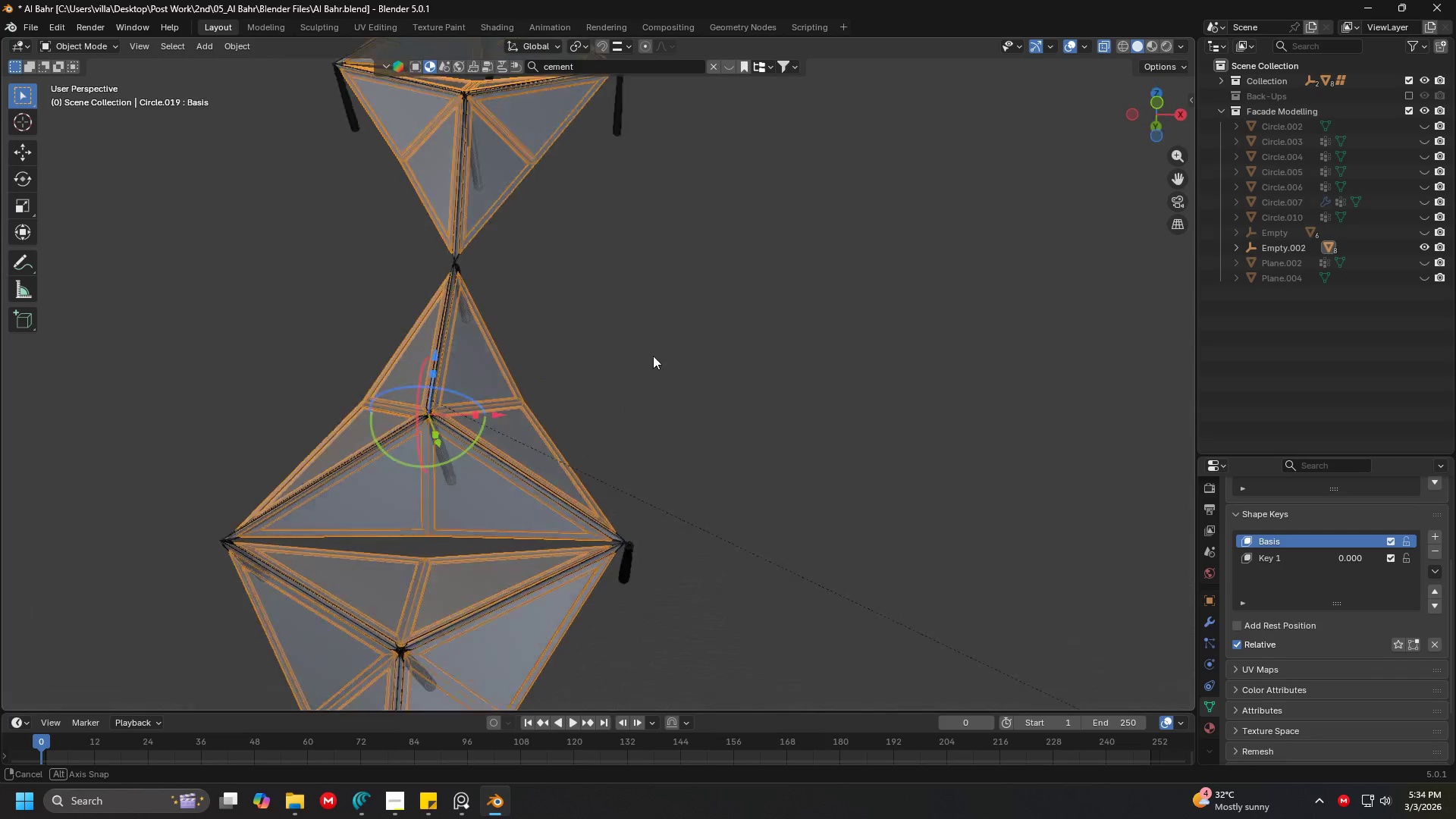 
scroll: coordinate [657, 403], scroll_direction: up, amount: 4.0
 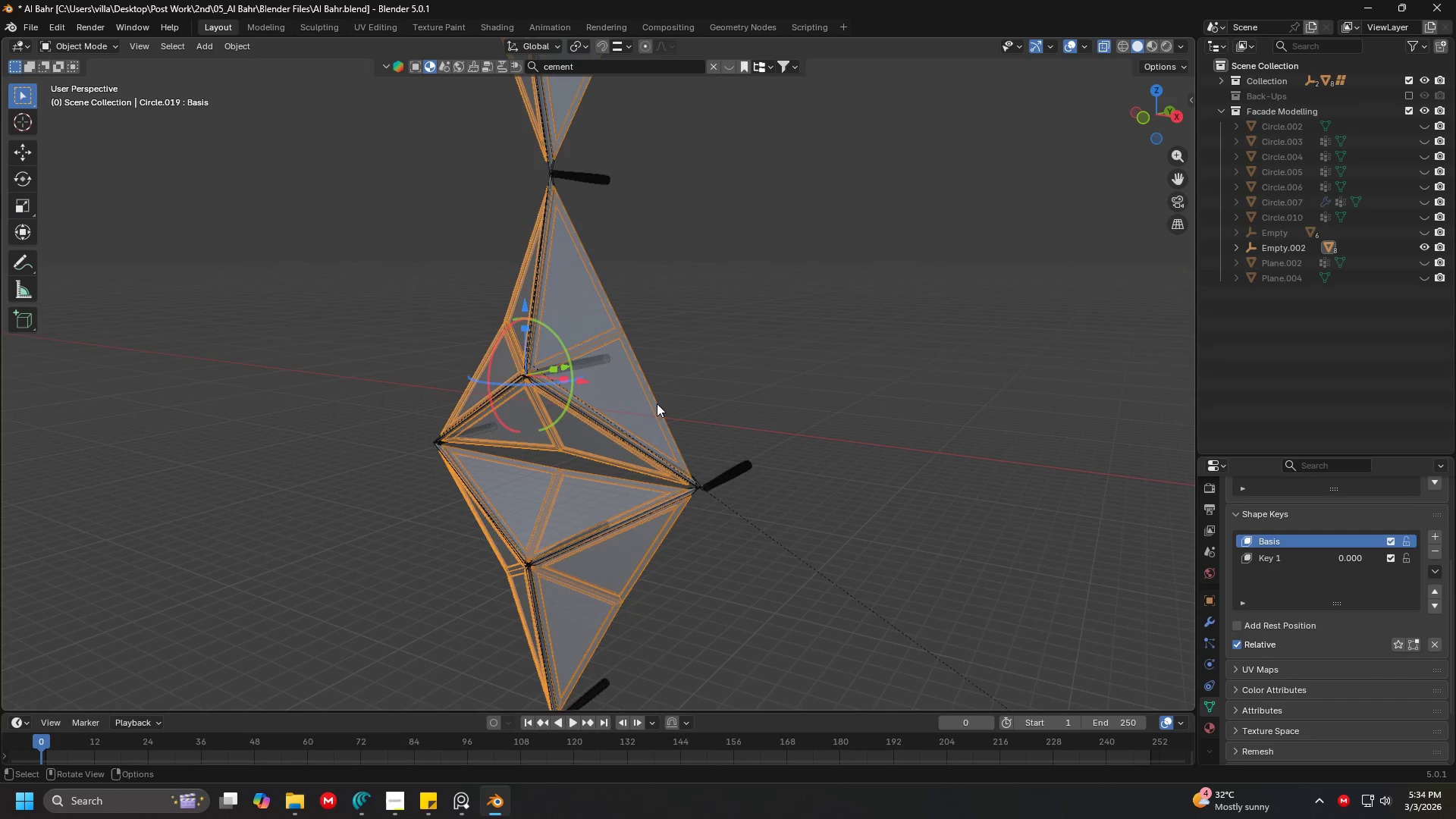 
hold_key(key=ShiftLeft, duration=0.34)
 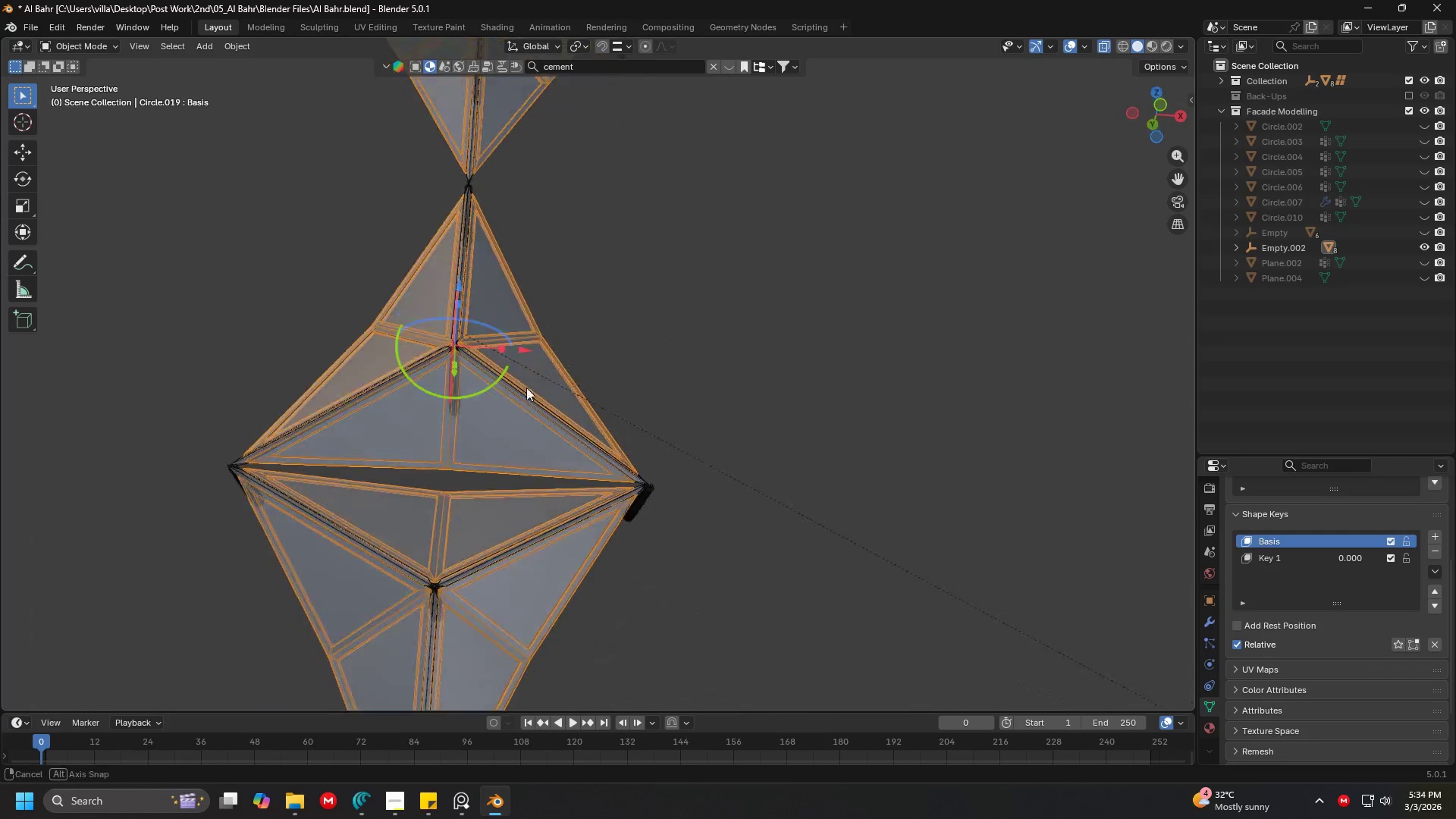 
left_click([516, 429])
 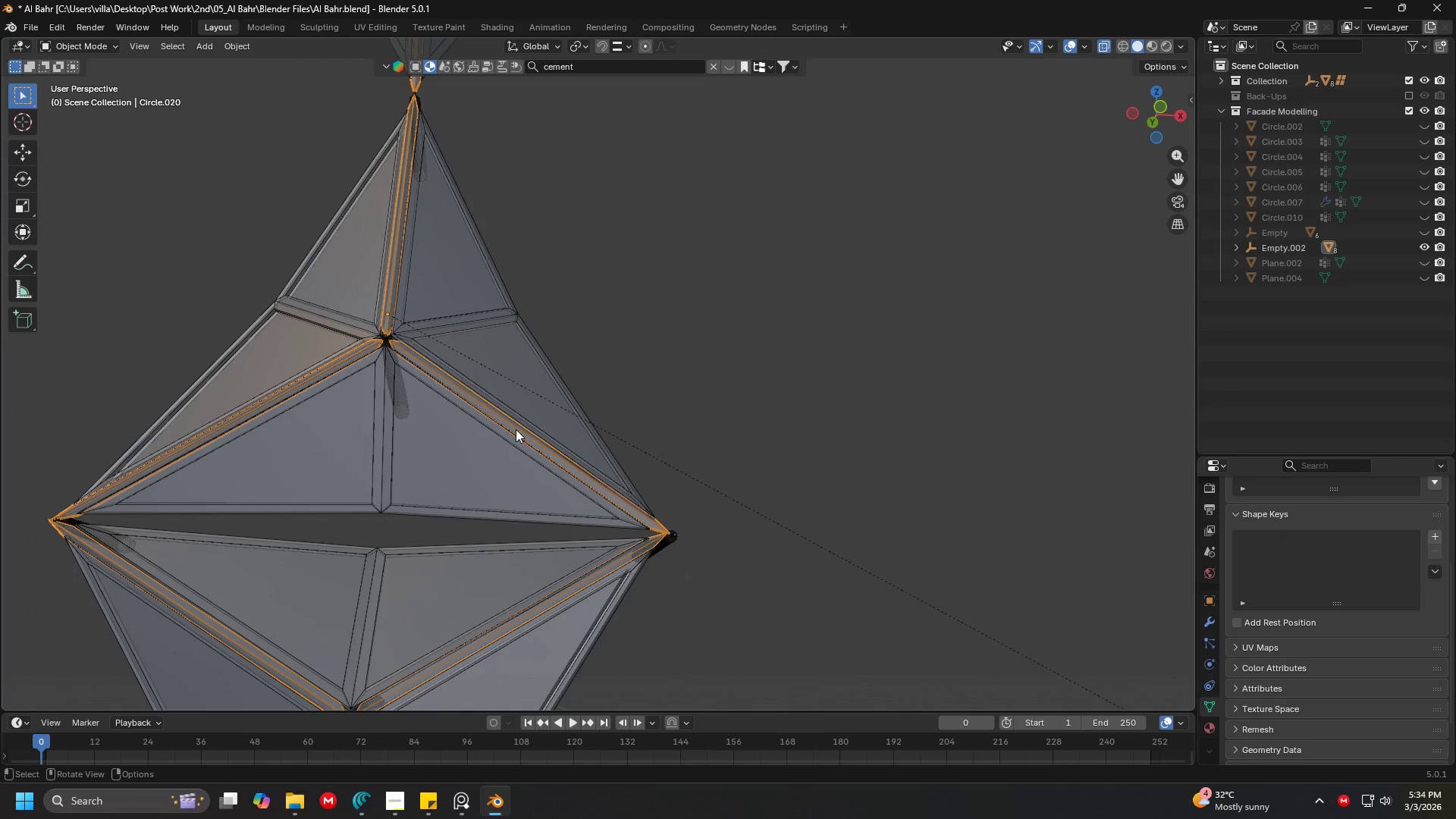 
scroll: coordinate [526, 398], scroll_direction: up, amount: 2.0
 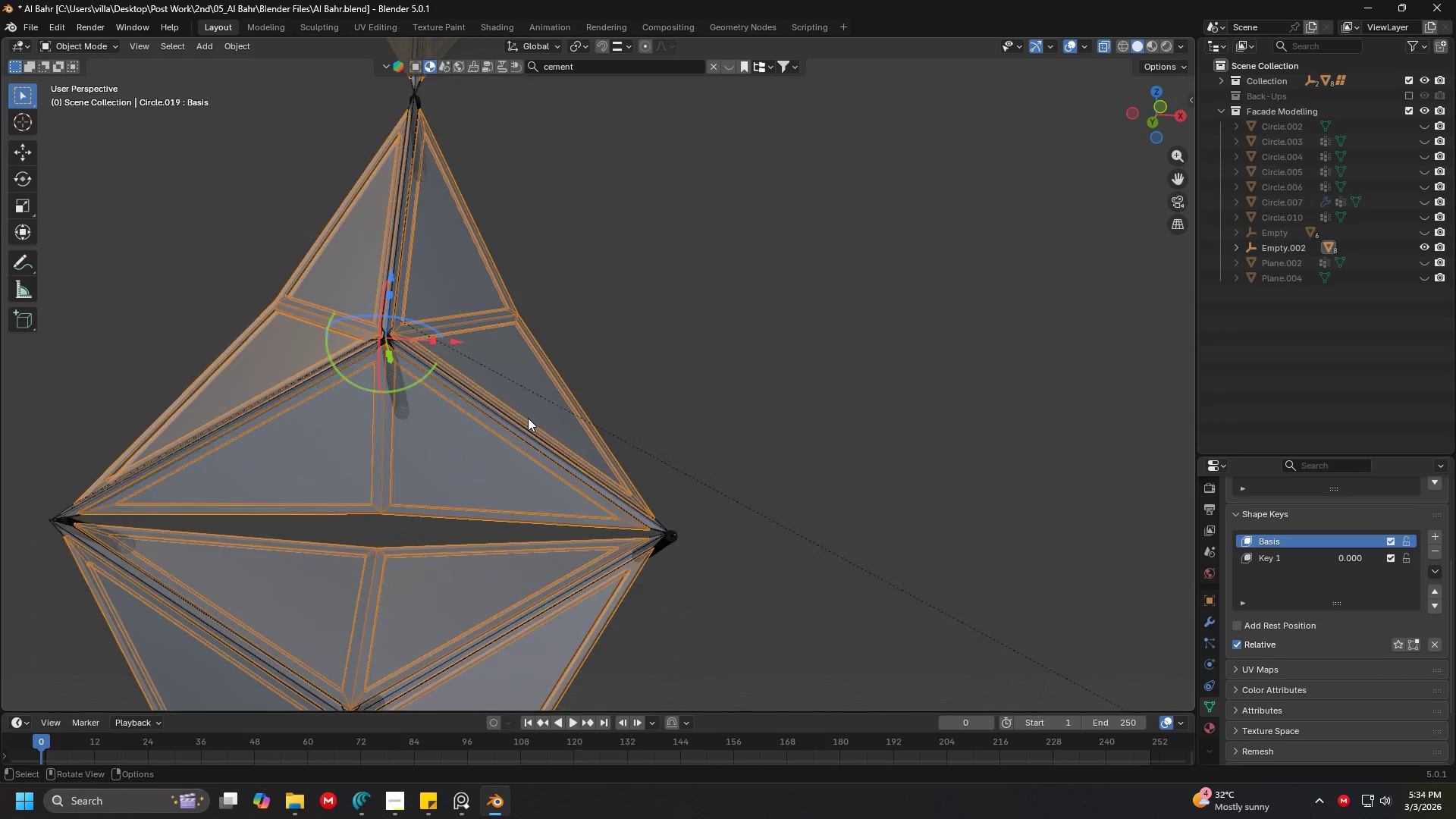 
key(Shift+ShiftLeft)
 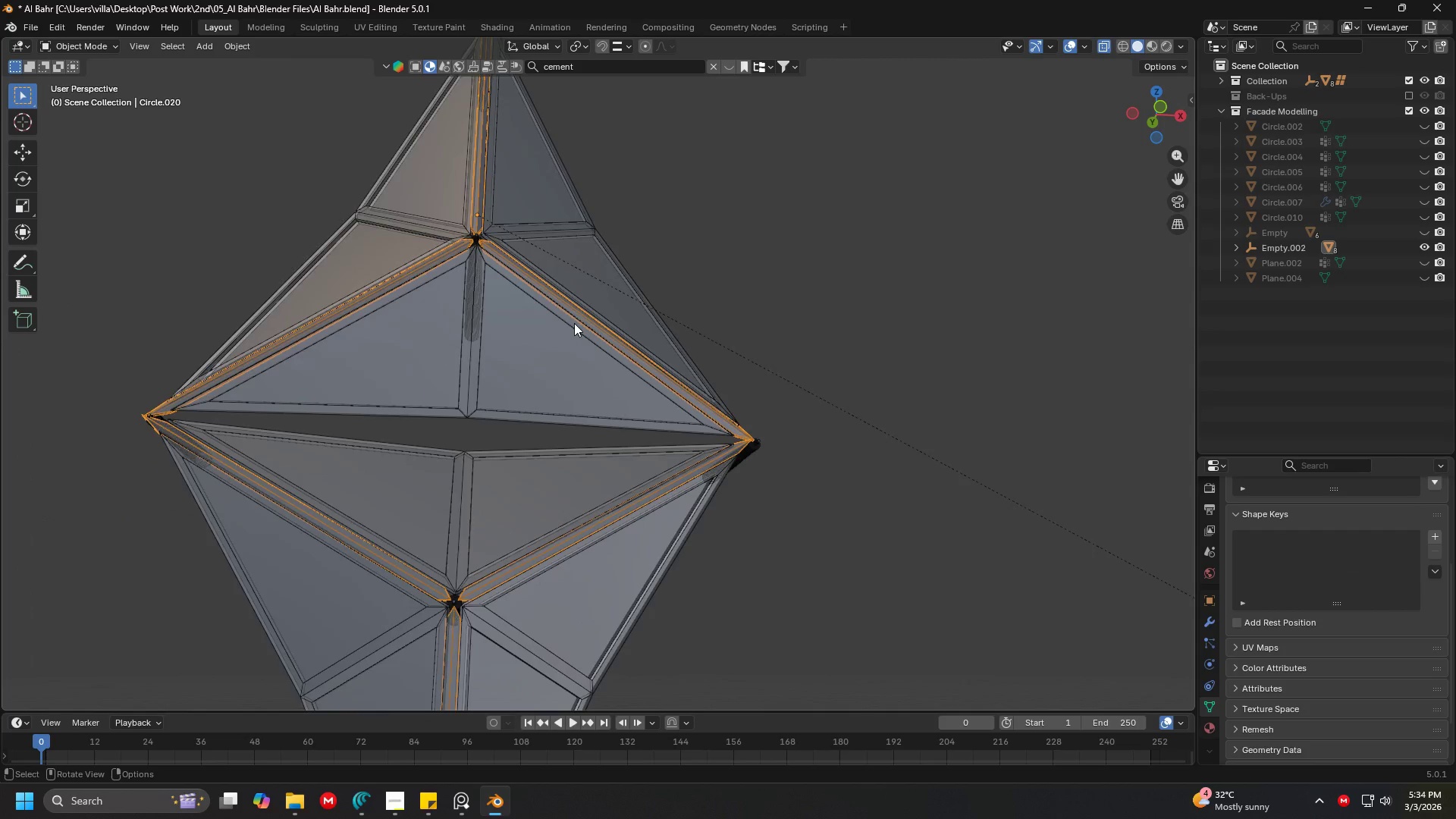 
scroll: coordinate [575, 323], scroll_direction: down, amount: 1.0
 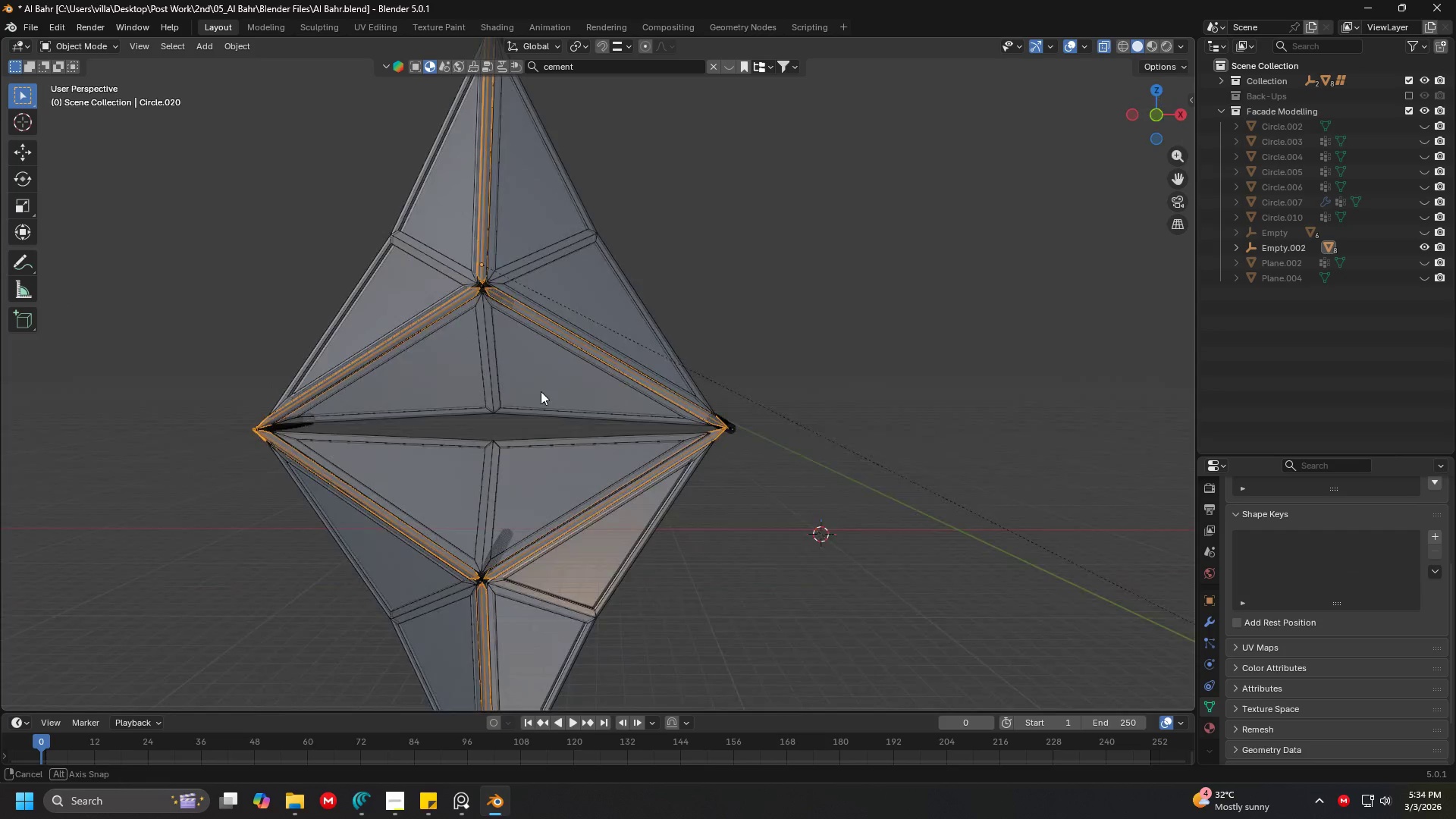 
key(Shift+ShiftLeft)
 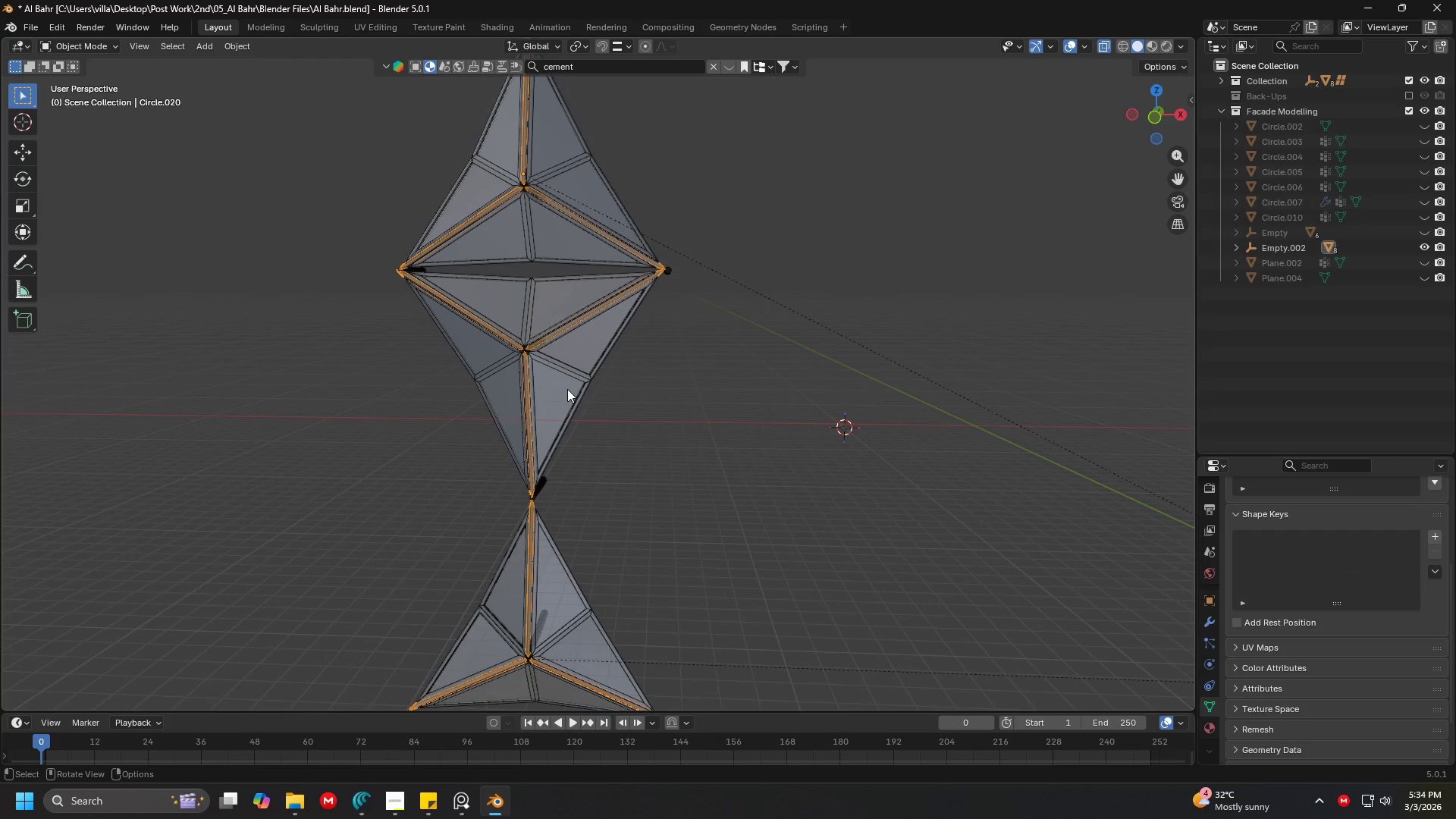 
scroll: coordinate [497, 450], scroll_direction: down, amount: 3.0
 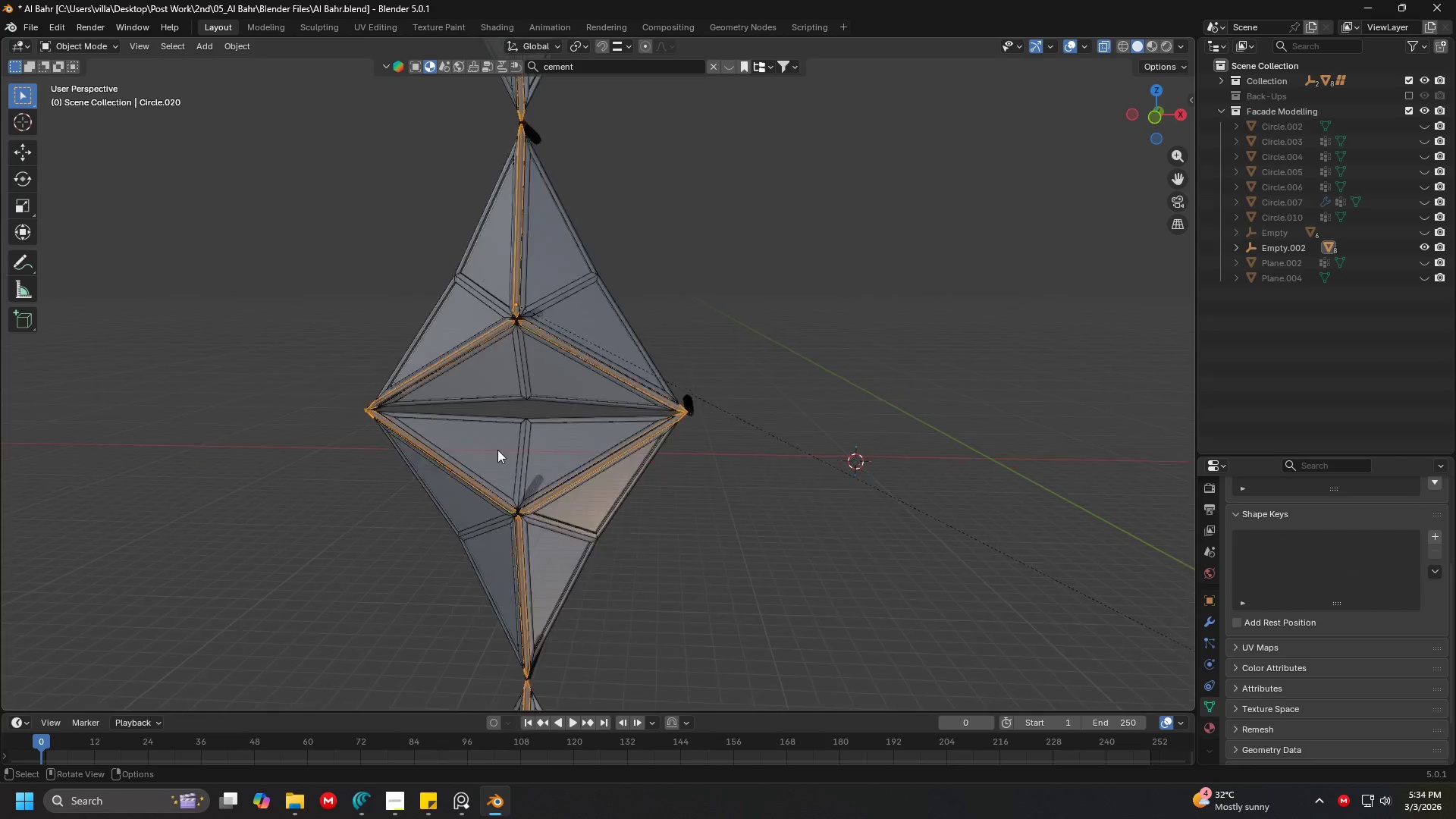 
hold_key(key=ShiftLeft, duration=0.36)
 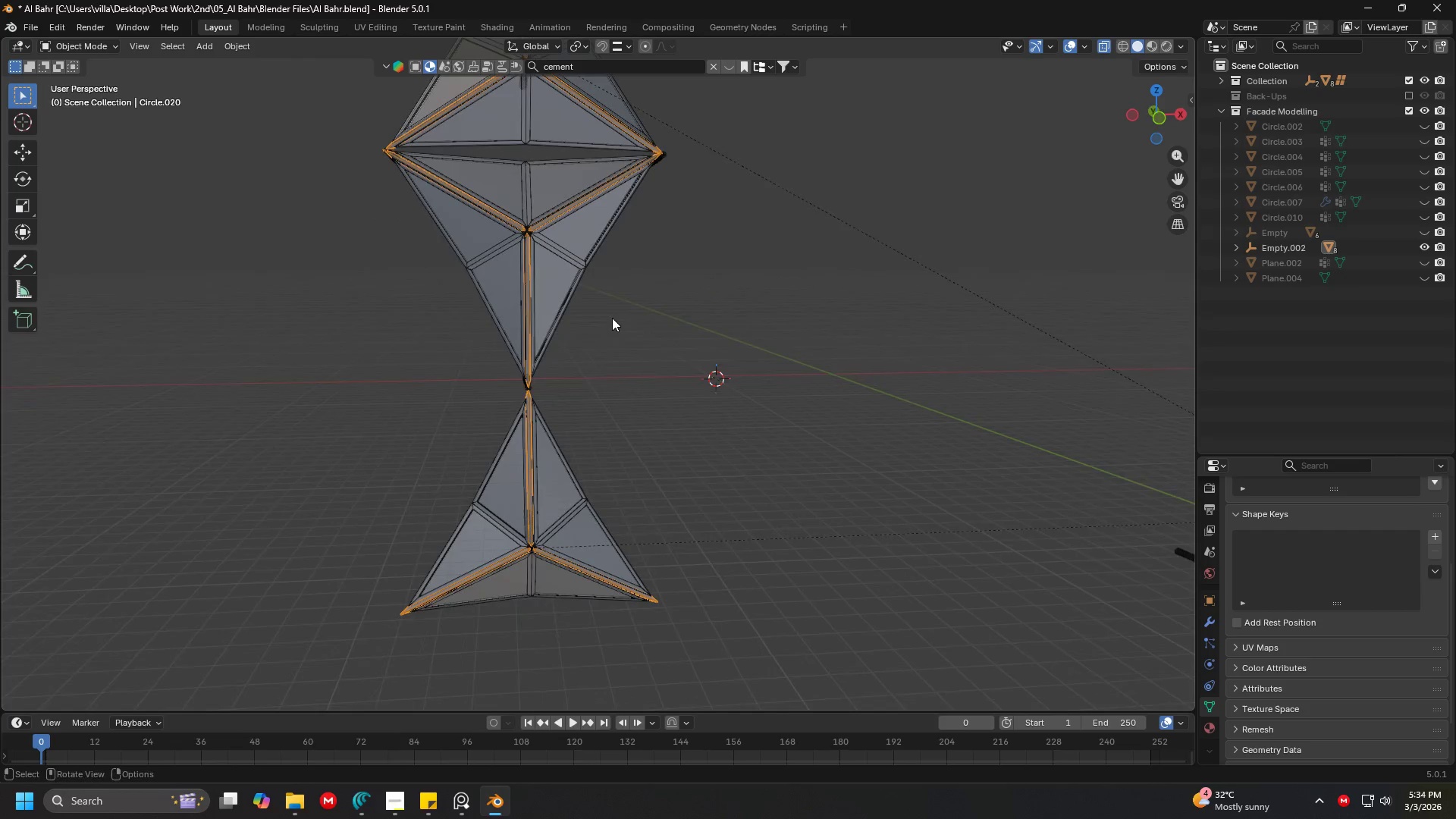 
key(Control+ControlLeft)
 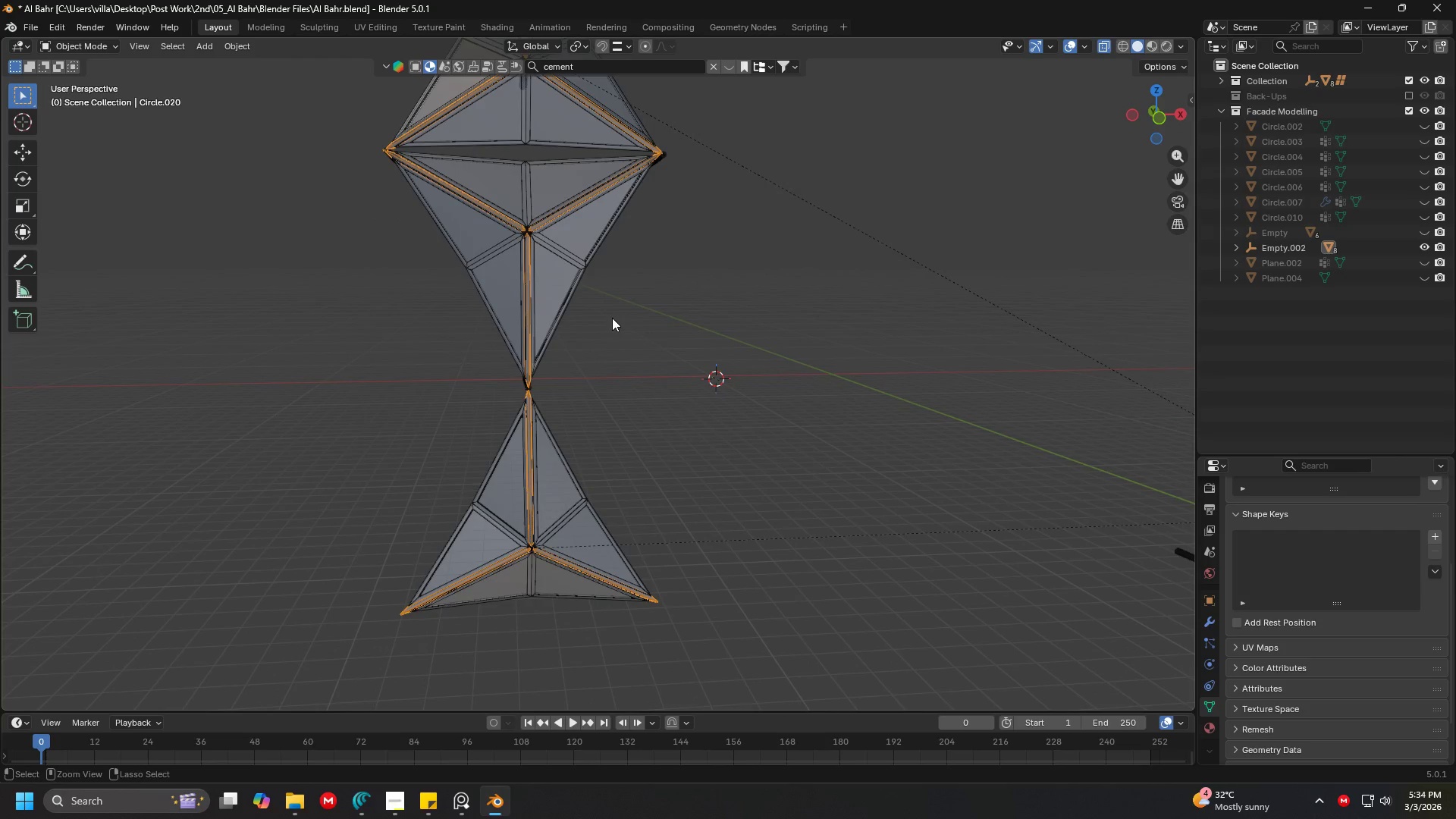 
key(Control+S)
 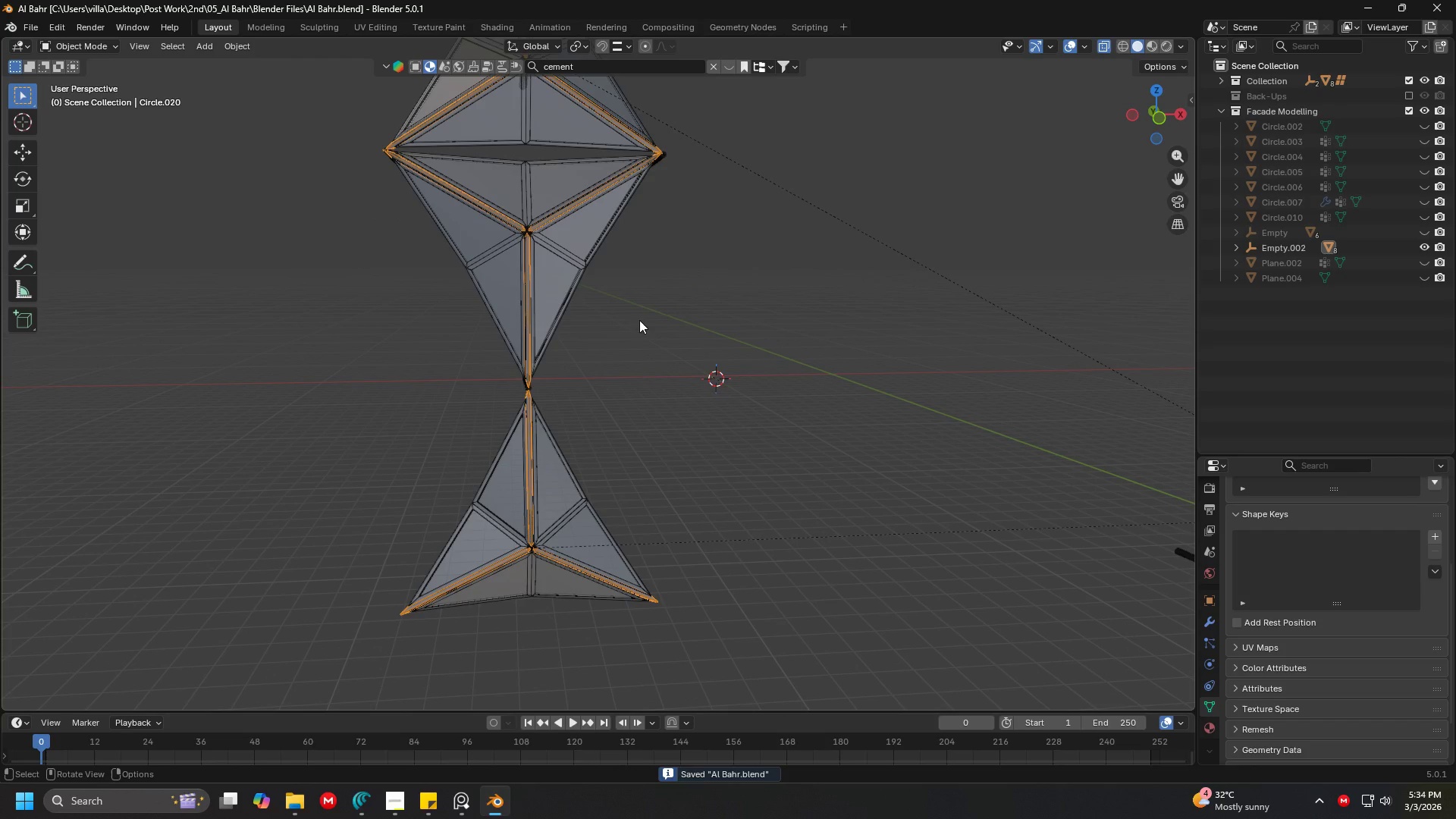 
hold_key(key=ShiftLeft, duration=0.56)
 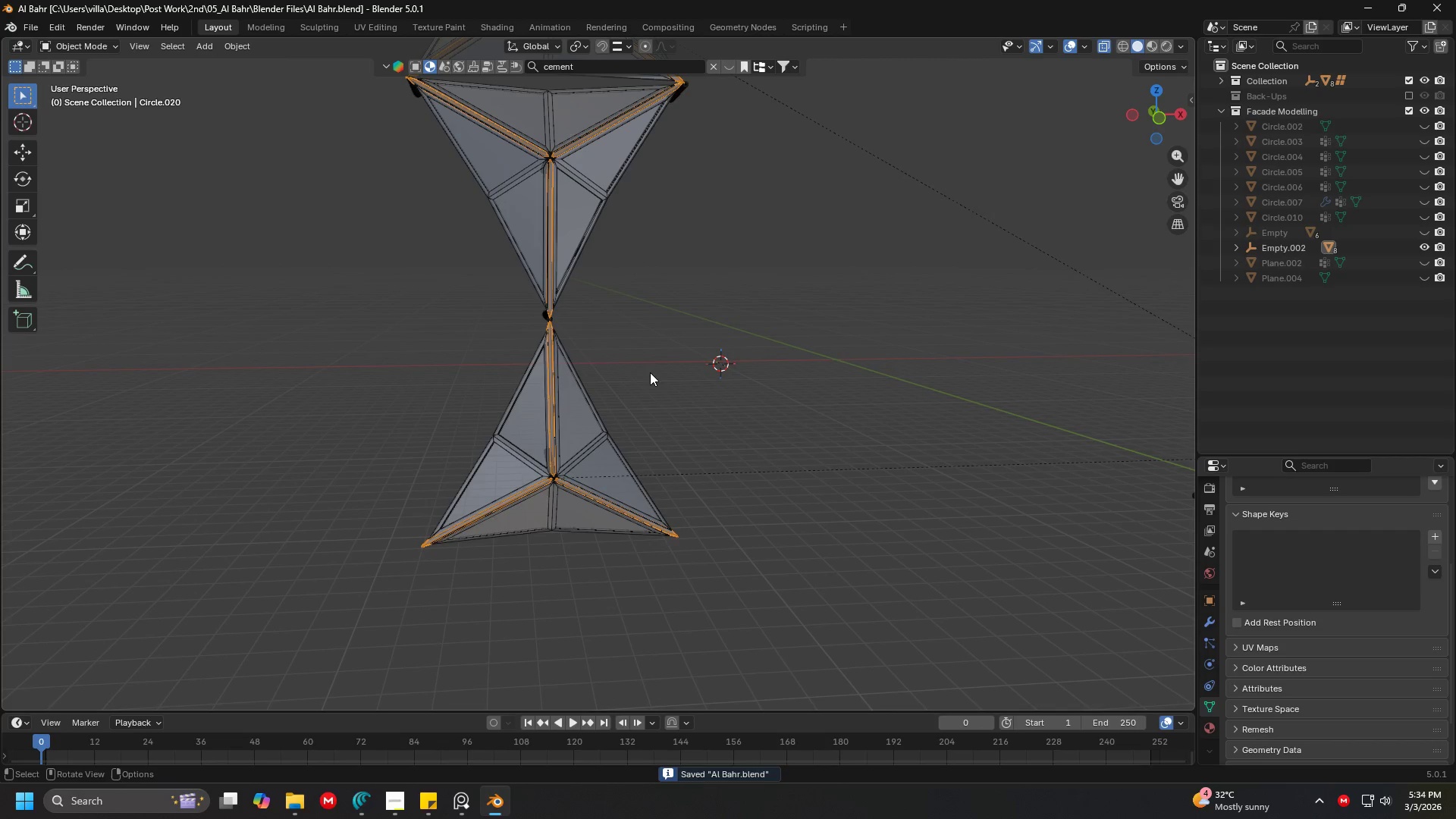 
hold_key(key=ShiftLeft, duration=0.44)
 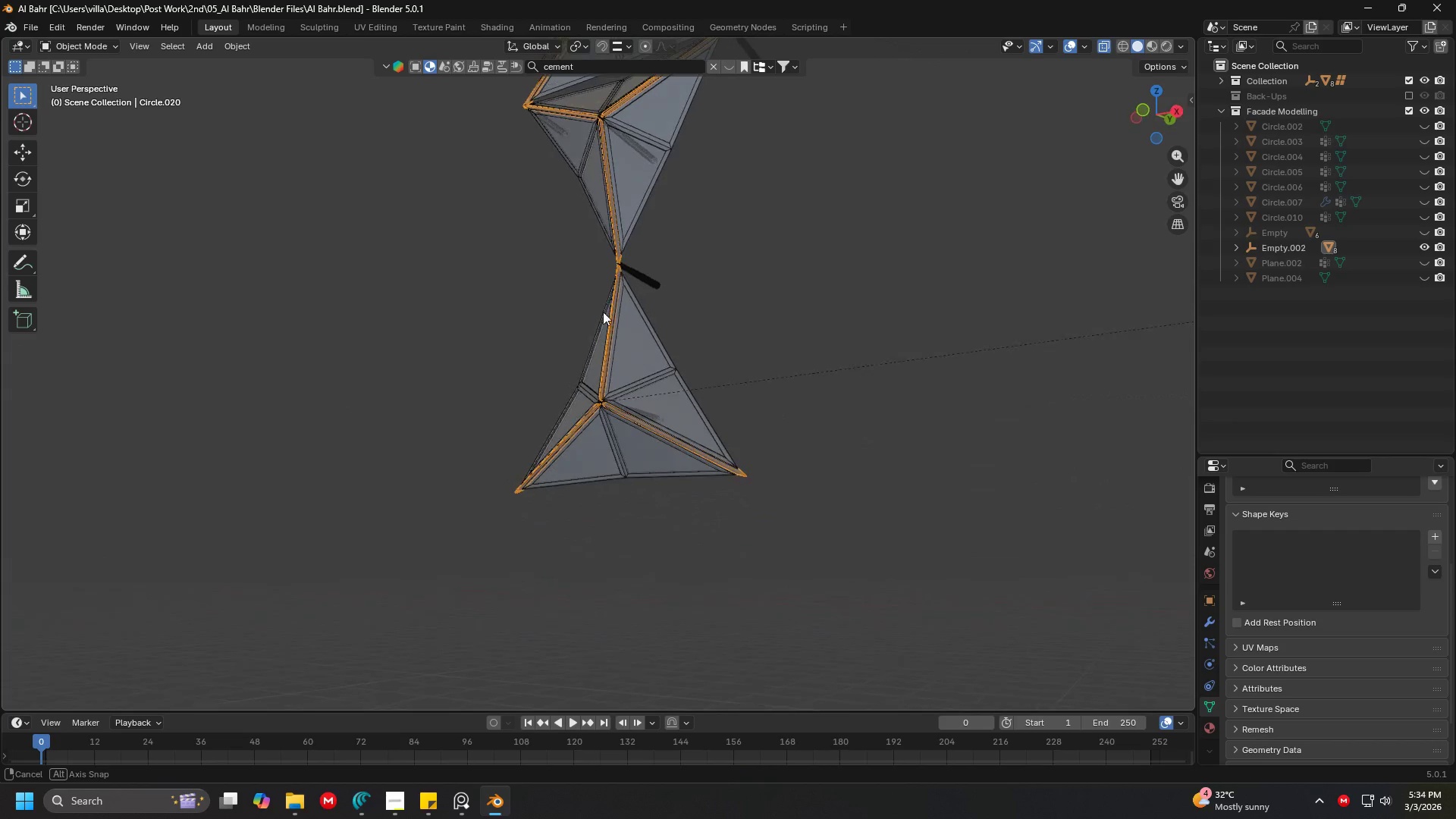 
scroll: coordinate [615, 350], scroll_direction: up, amount: 3.0
 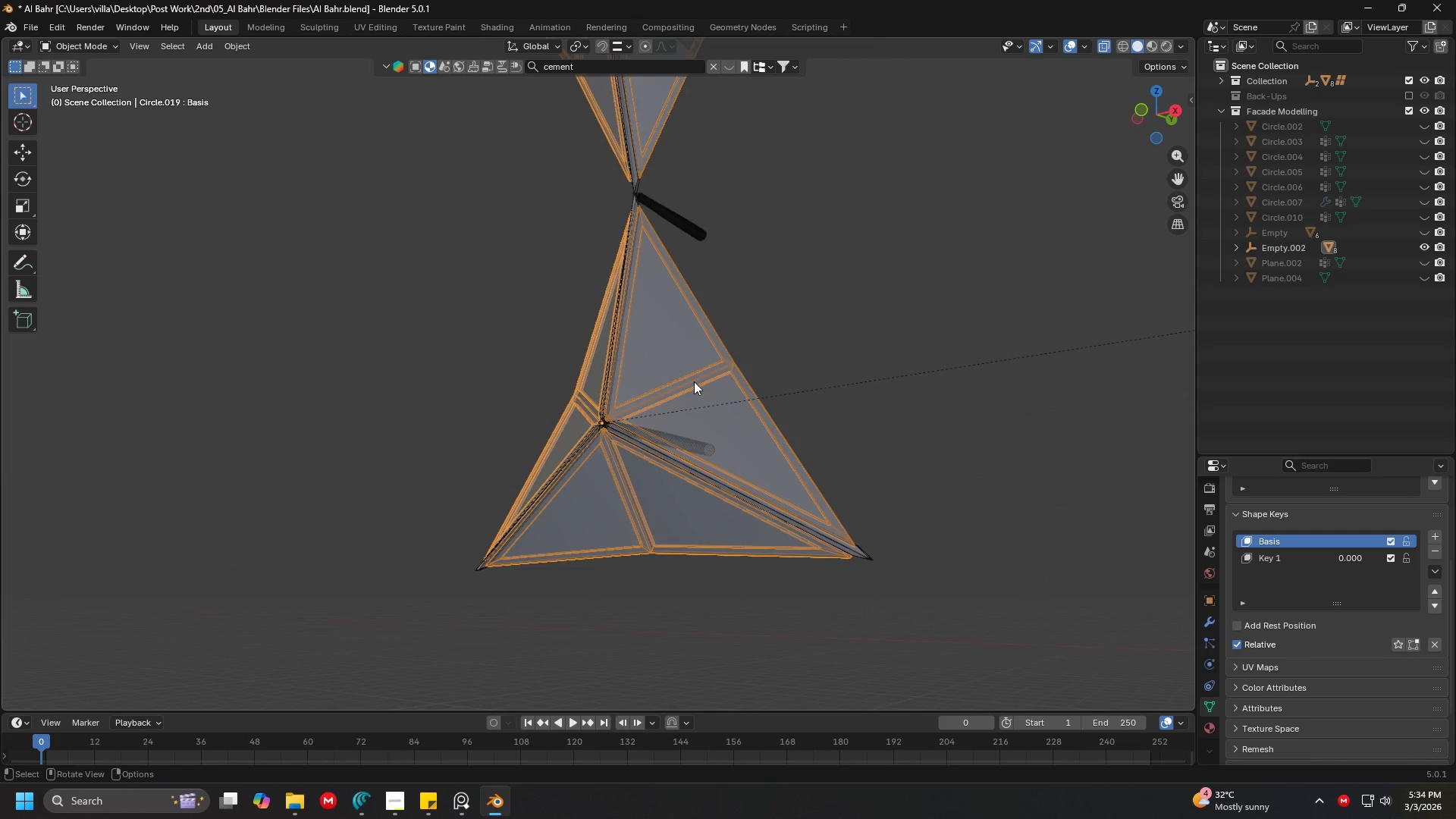 
hold_key(key=ShiftLeft, duration=1.5)
 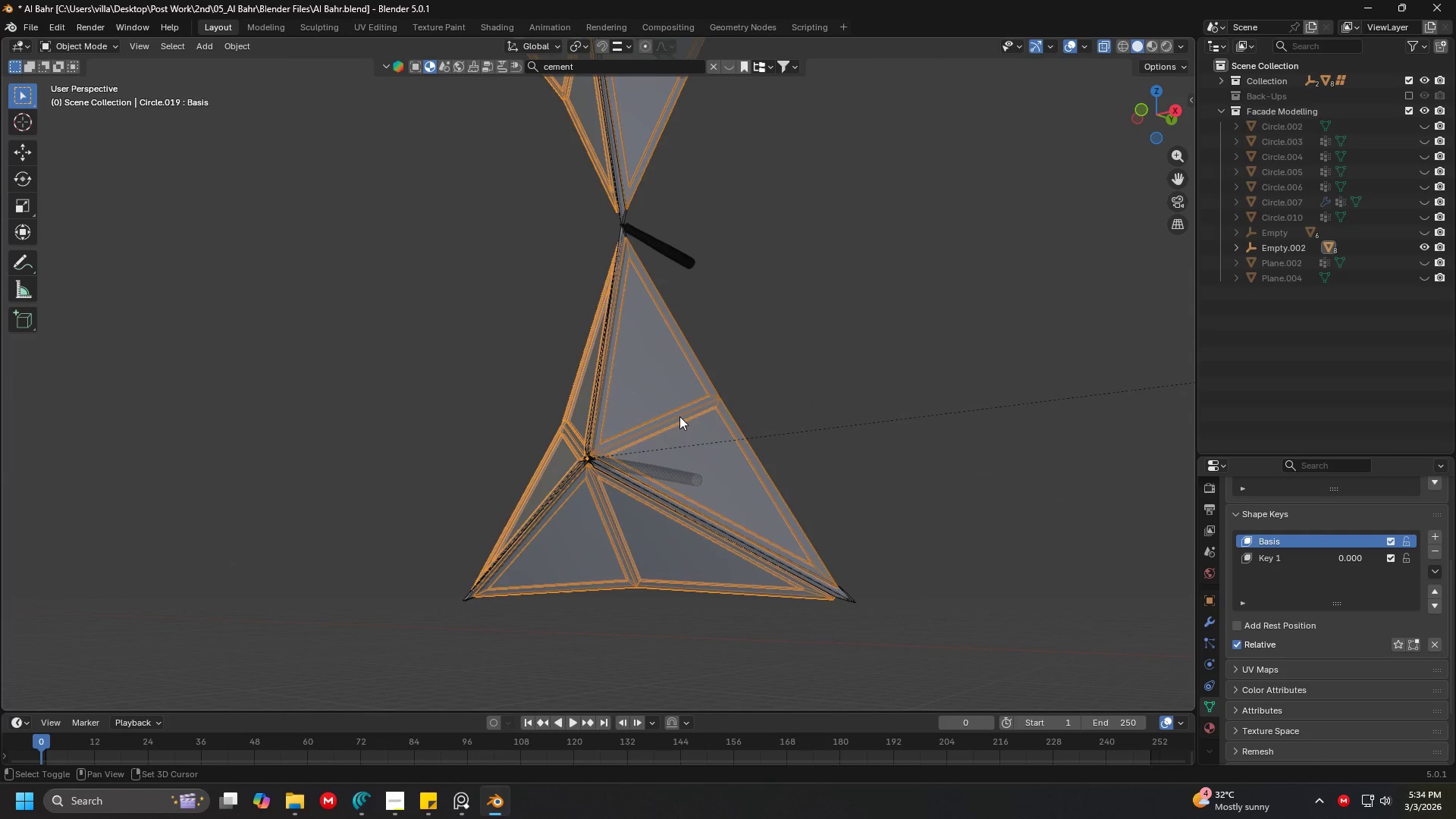 
hold_key(key=ShiftLeft, duration=1.51)
 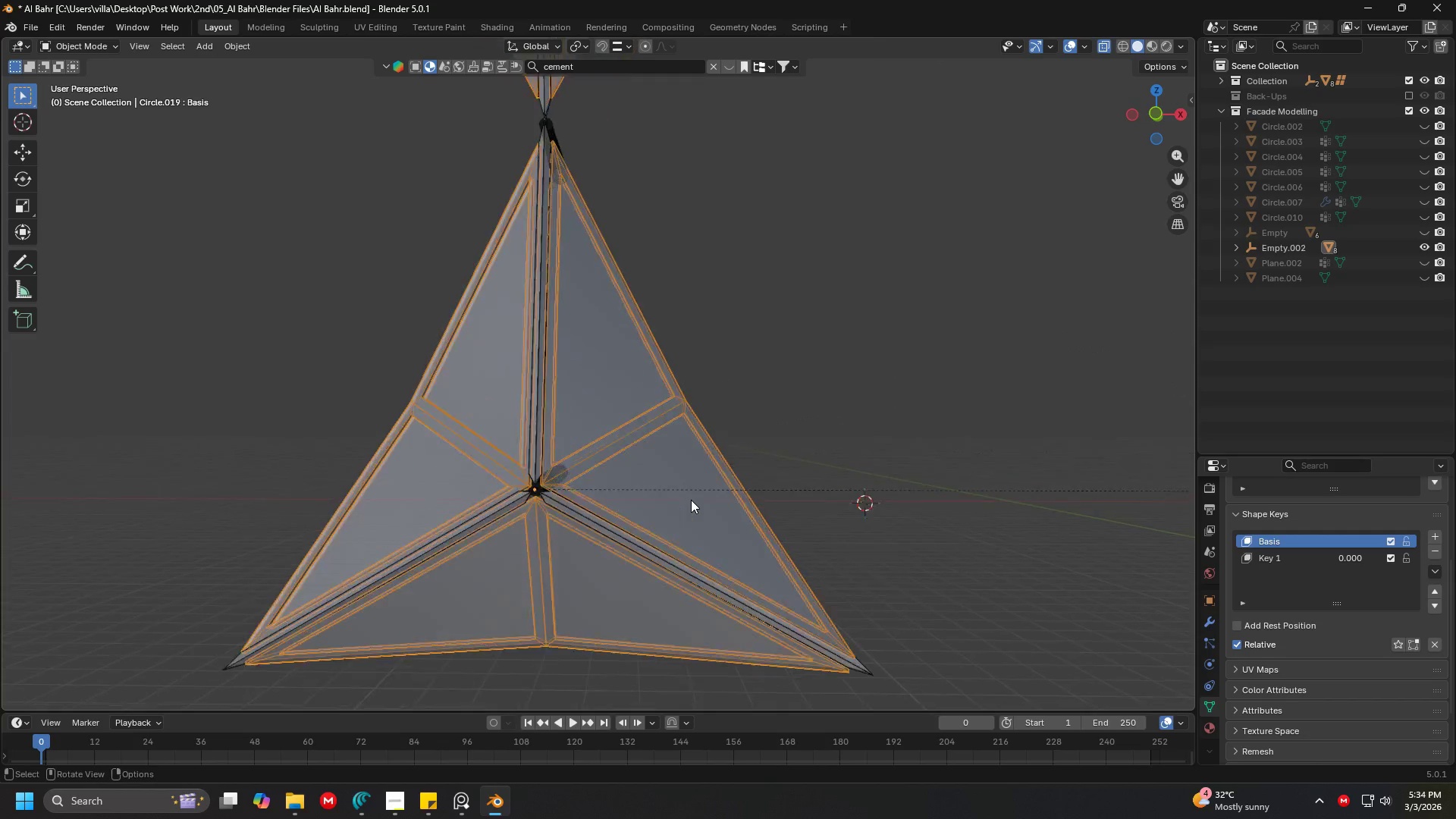 
hold_key(key=ShiftLeft, duration=2.44)
scroll: coordinate [602, 454], scroll_direction: up, amount: 1.0
 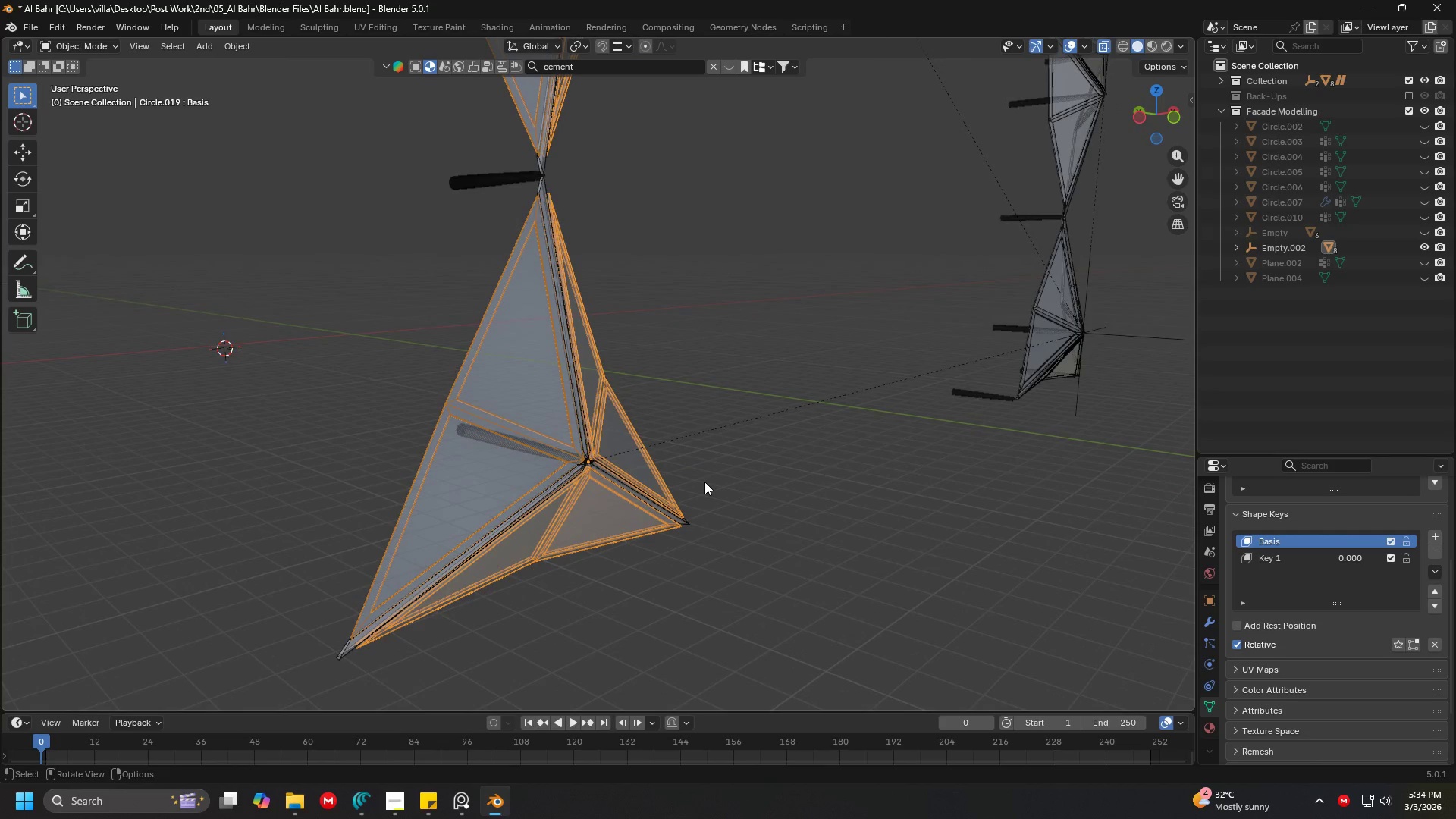 
key(1)
 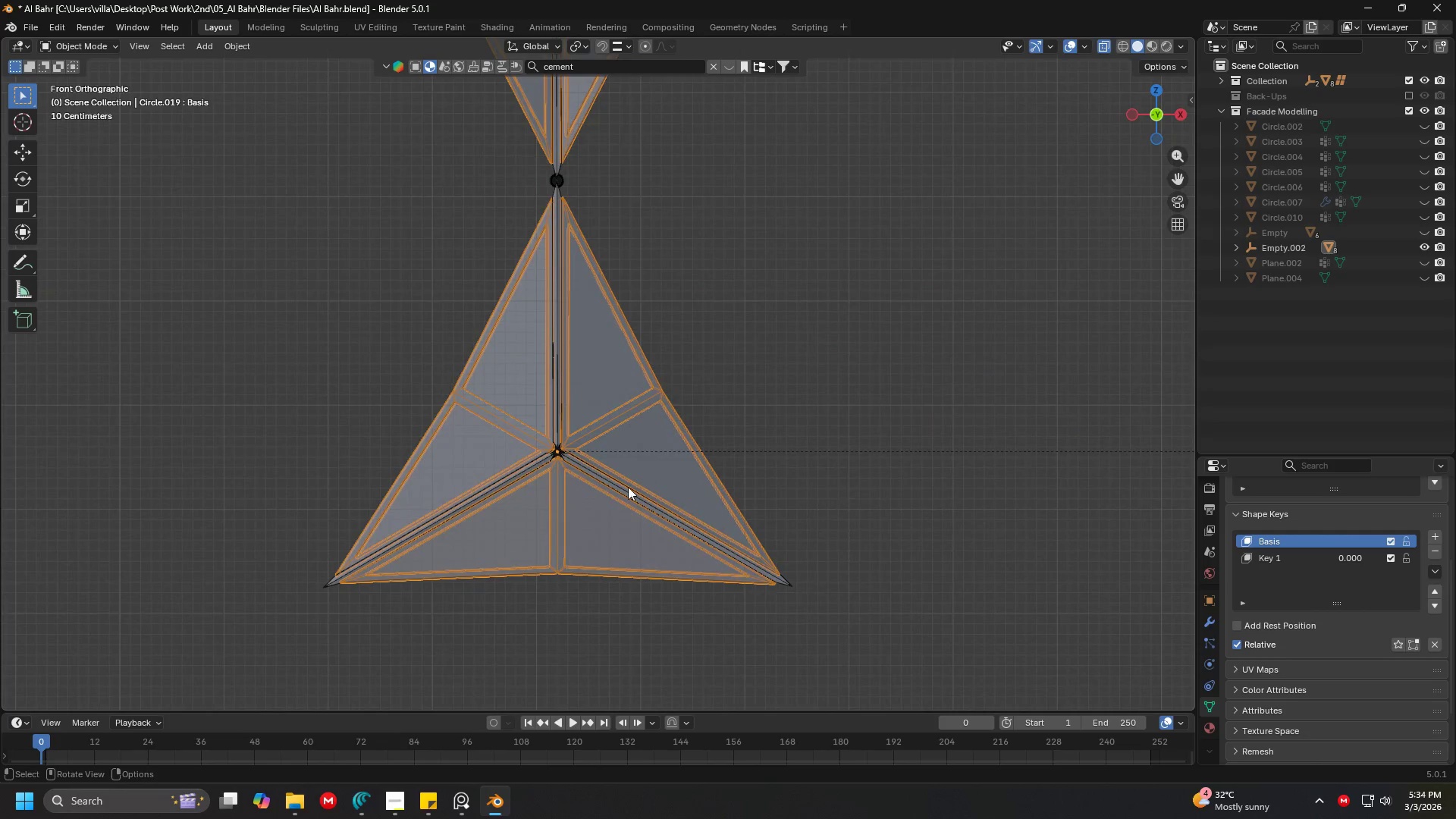 
hold_key(key=ShiftLeft, duration=0.8)
 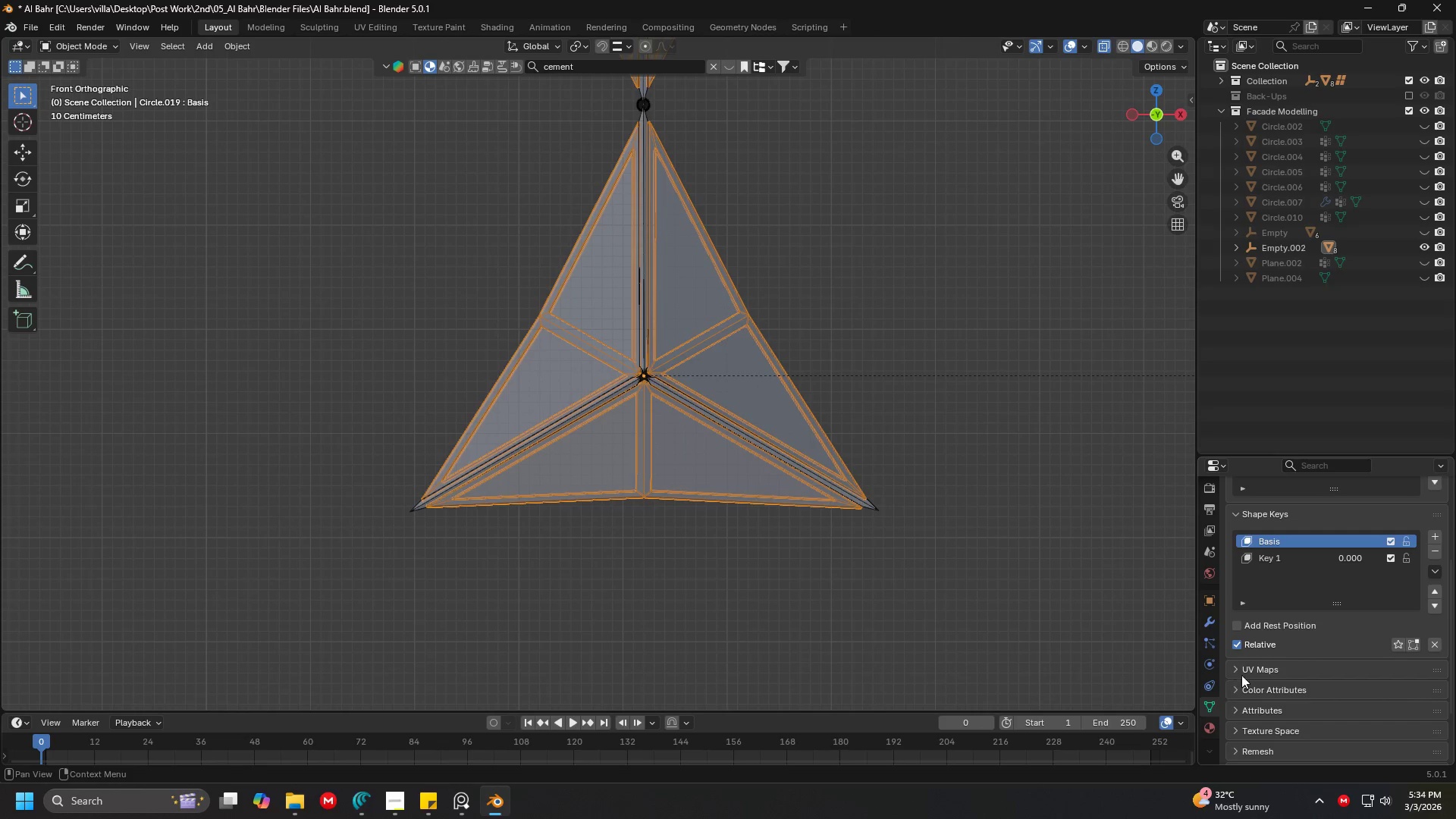 
wait(6.14)
 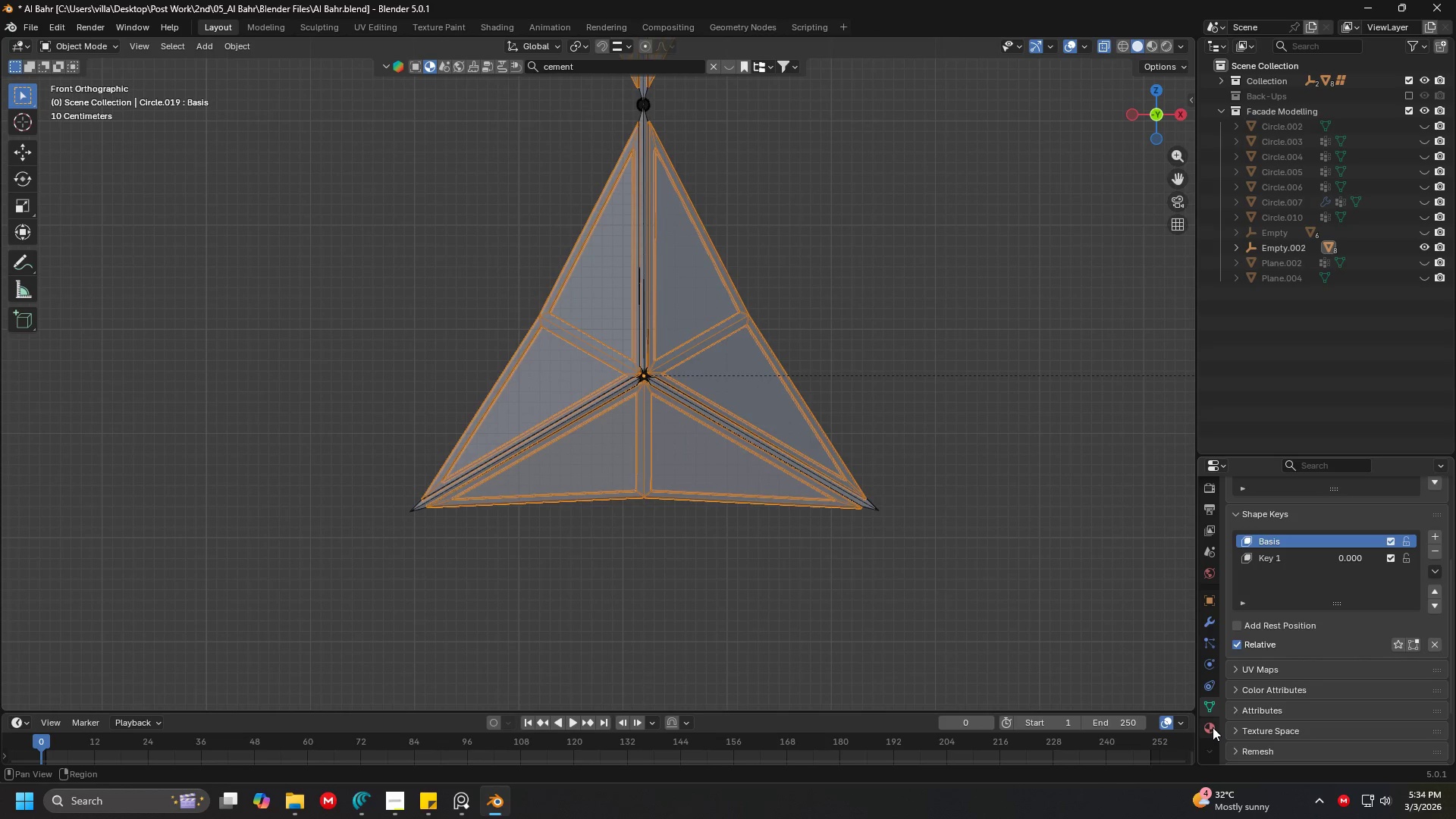 
left_click([1213, 727])
 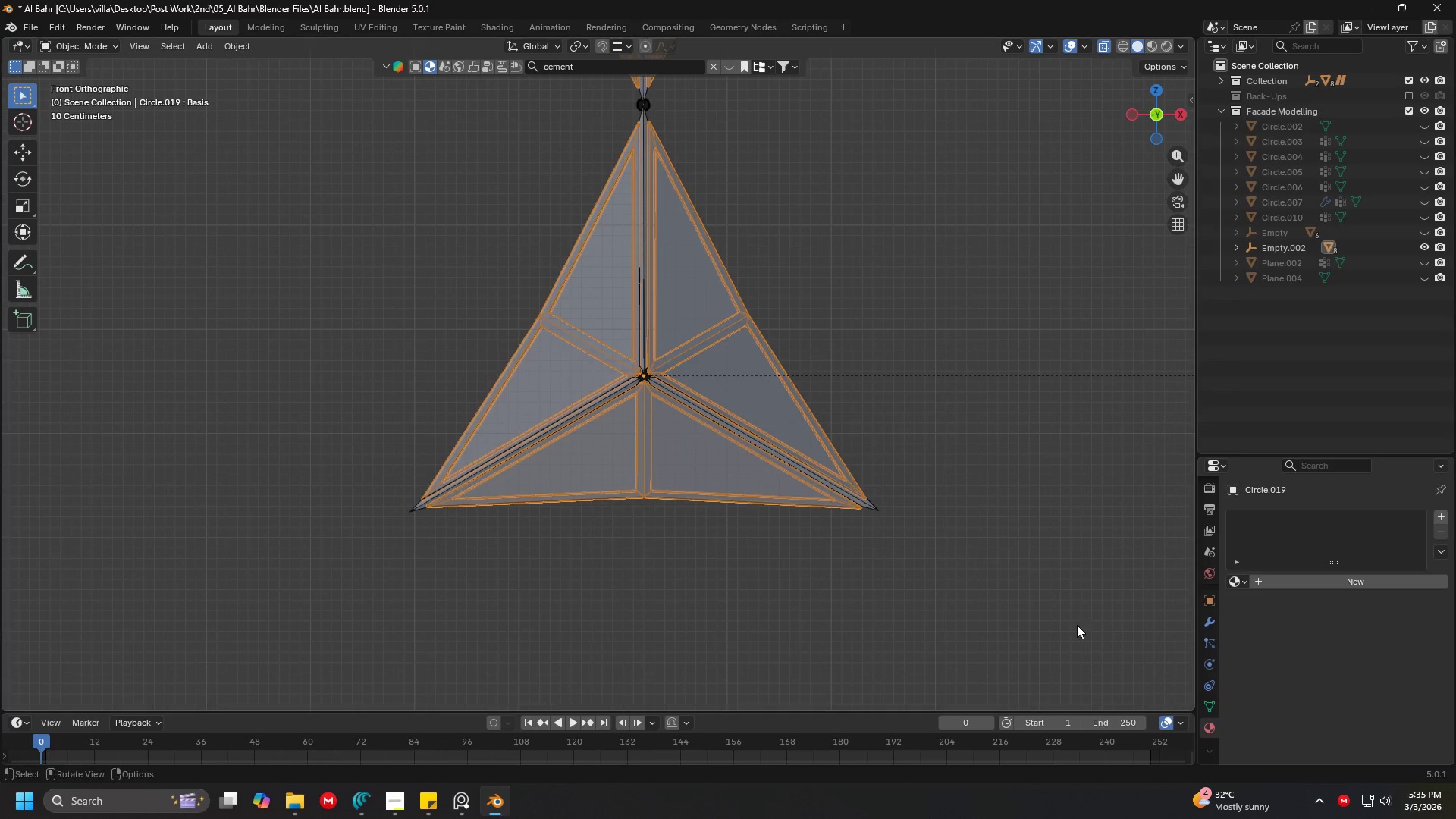 
scroll: coordinate [1202, 681], scroll_direction: down, amount: 4.0
 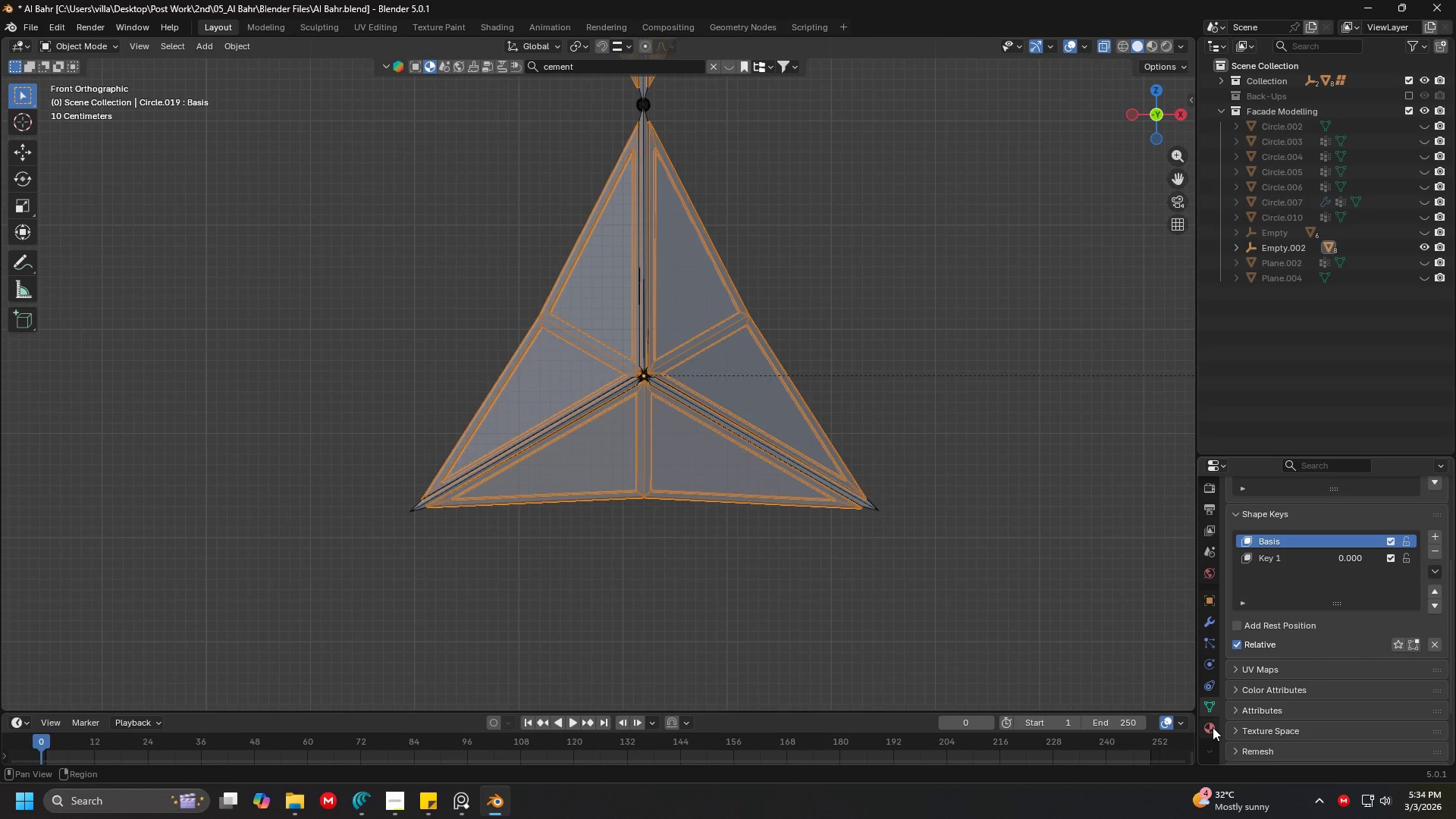 
hold_key(key=ShiftLeft, duration=0.33)
 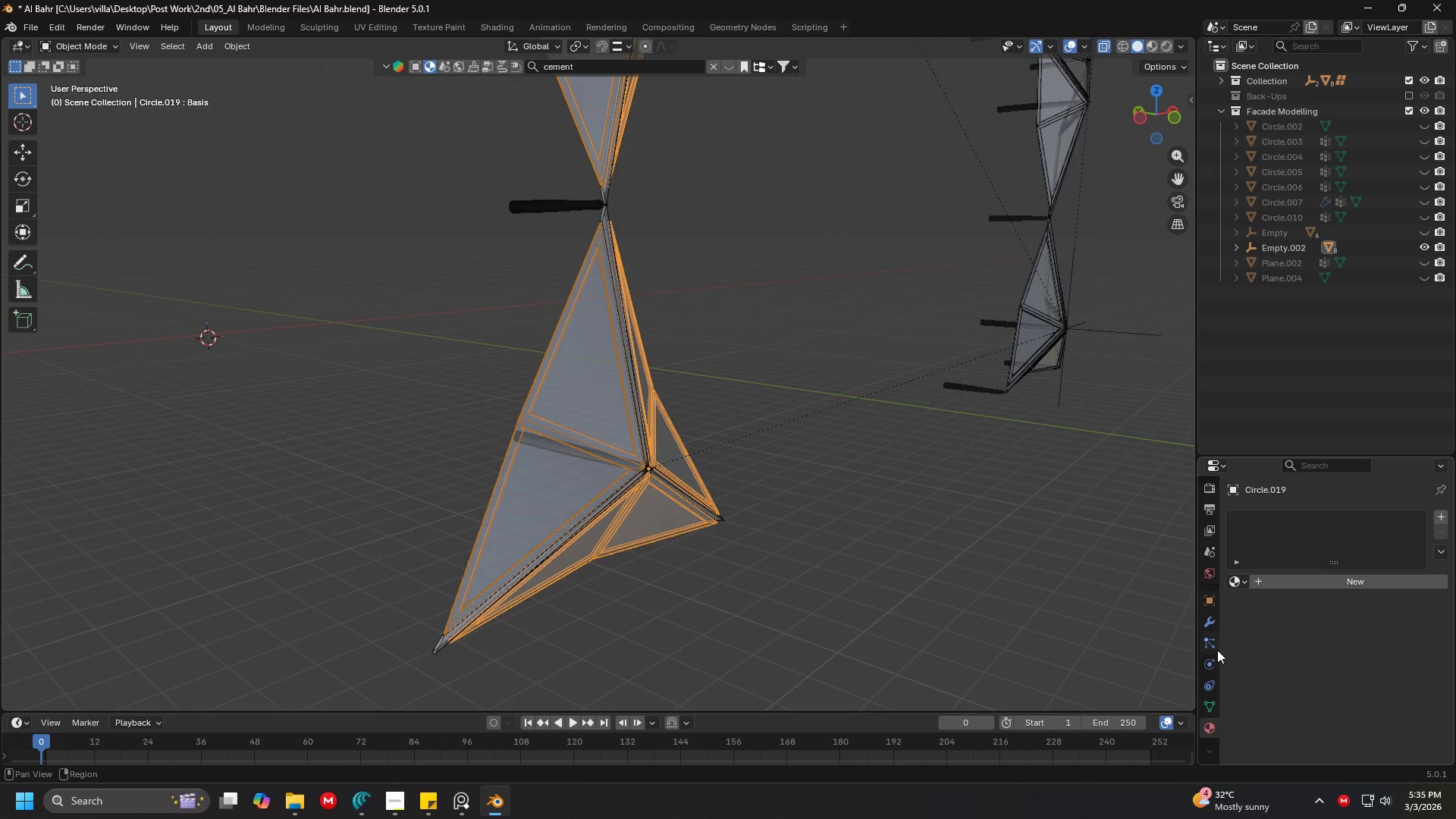 
left_click([1207, 625])
 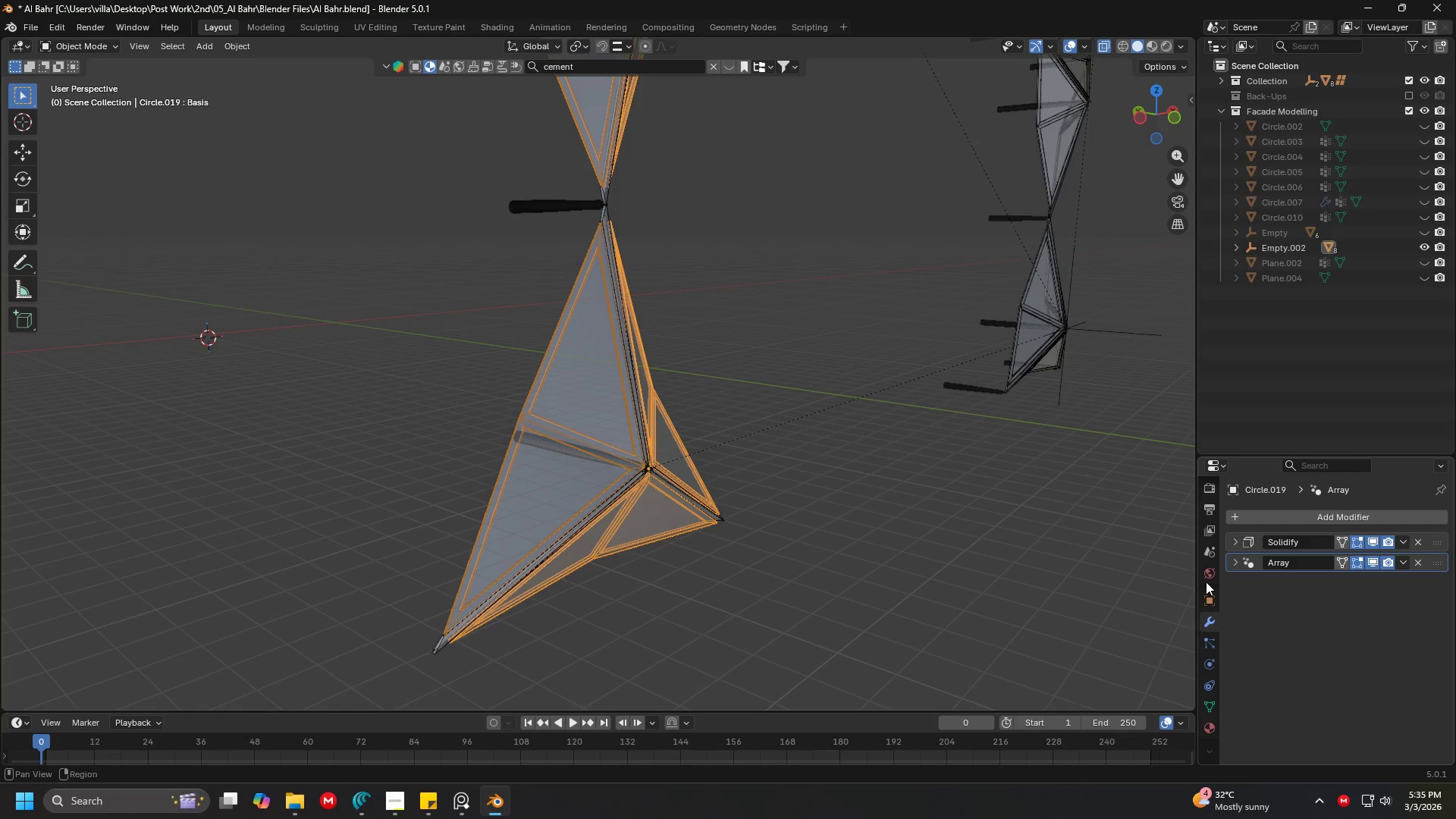 
hold_key(key=ShiftLeft, duration=0.34)
 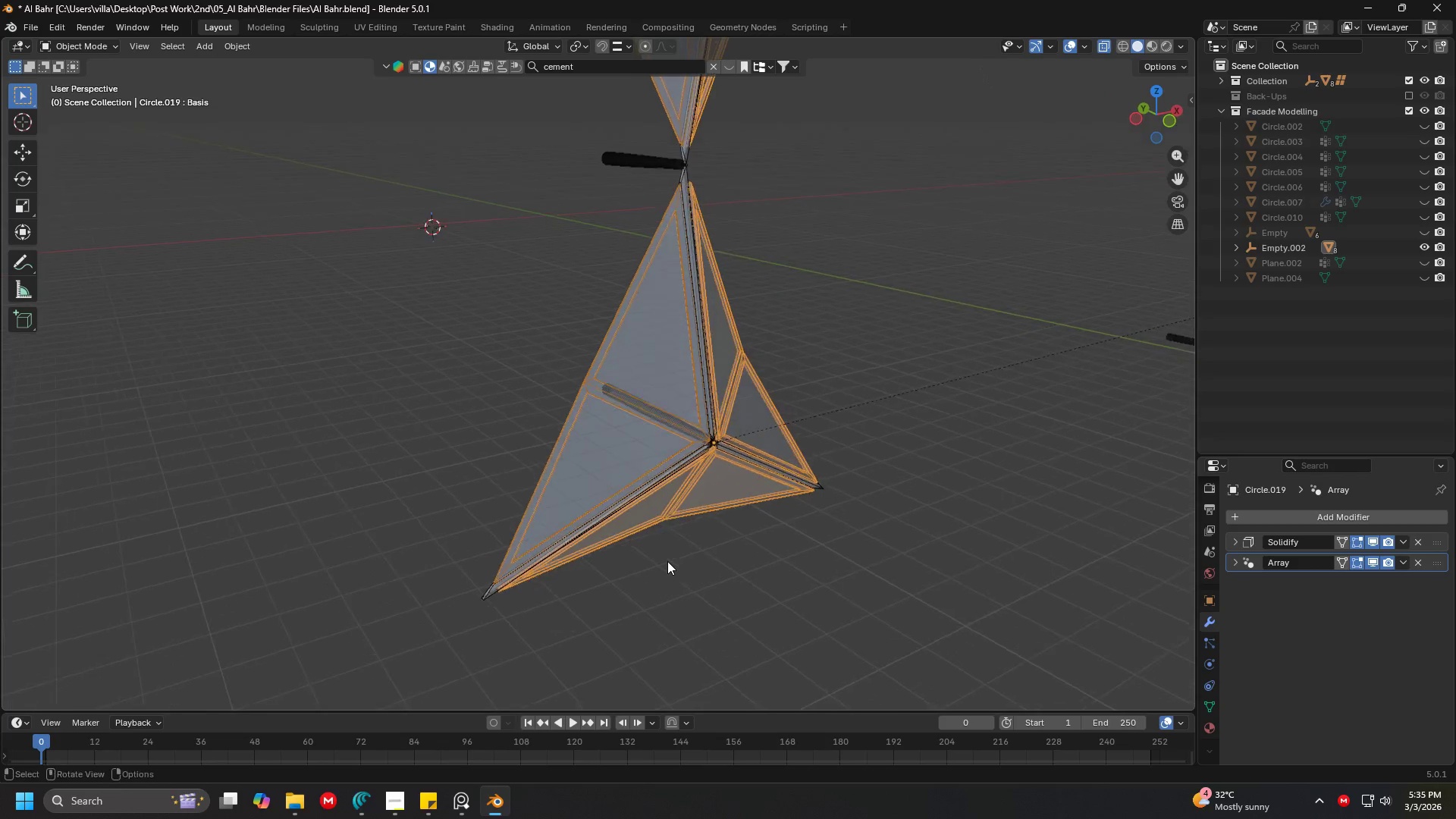 
hold_key(key=ShiftLeft, duration=0.44)
 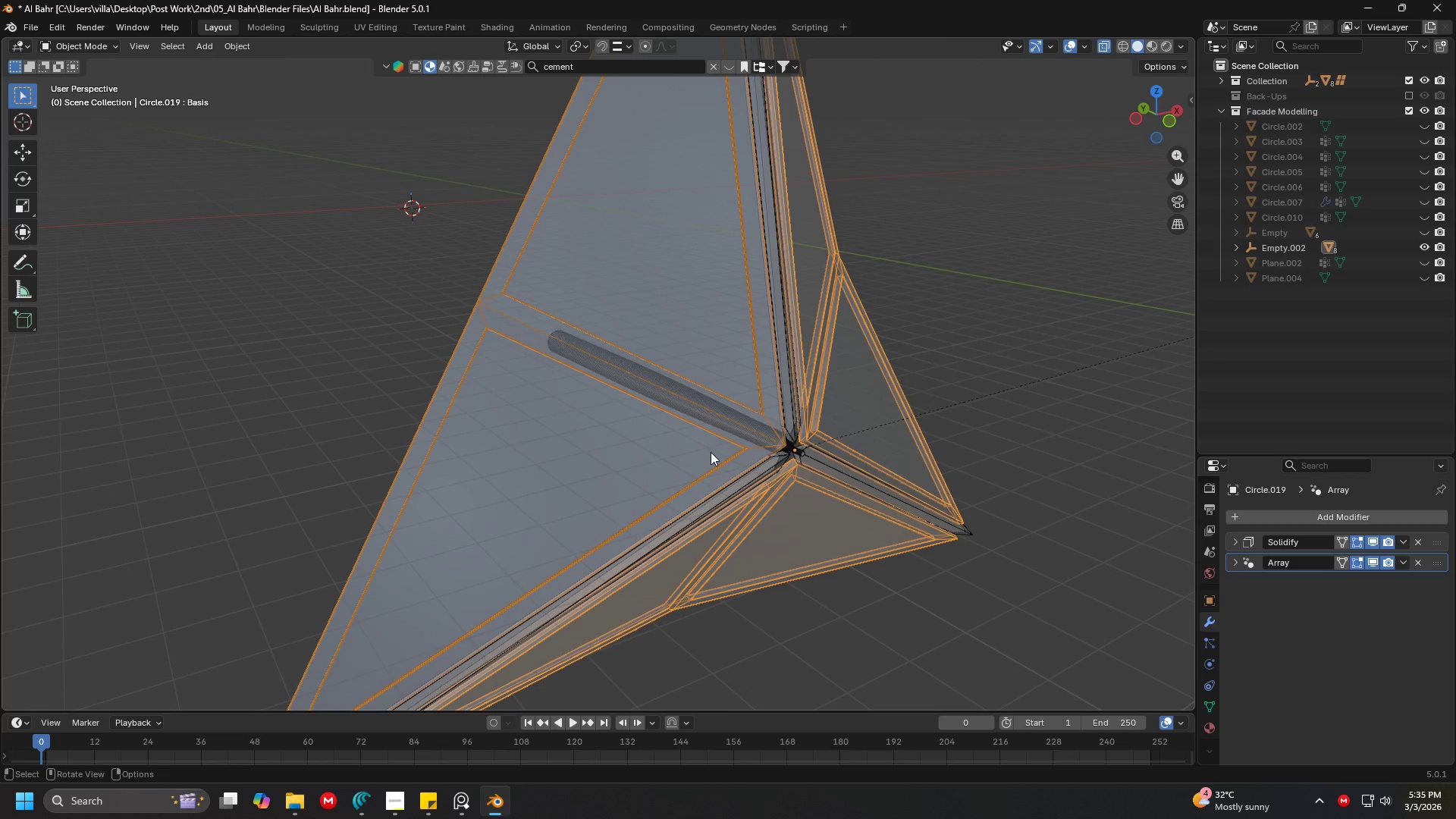 
scroll: coordinate [665, 561], scroll_direction: up, amount: 5.0
 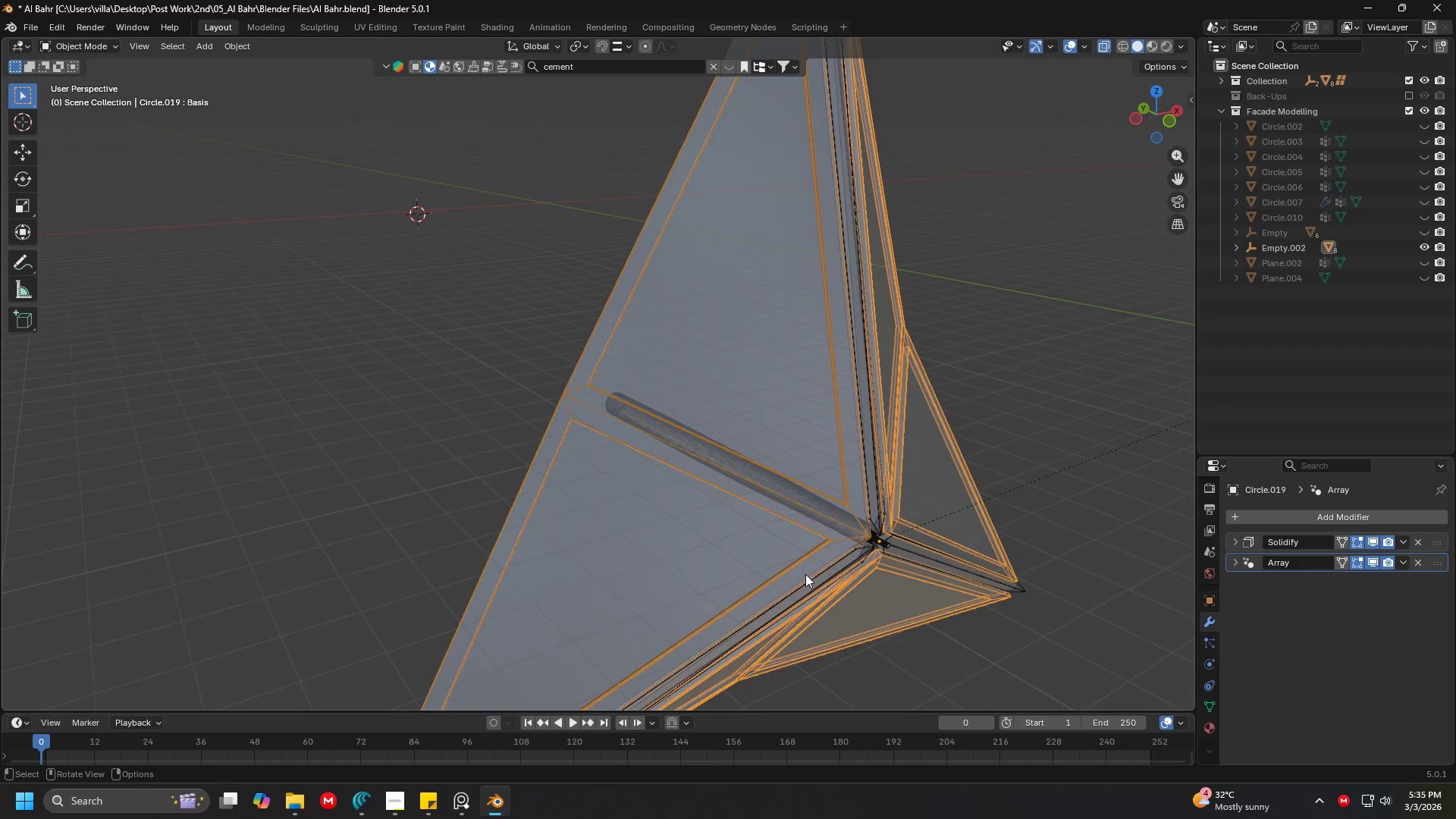 
hold_key(key=ShiftLeft, duration=0.42)
 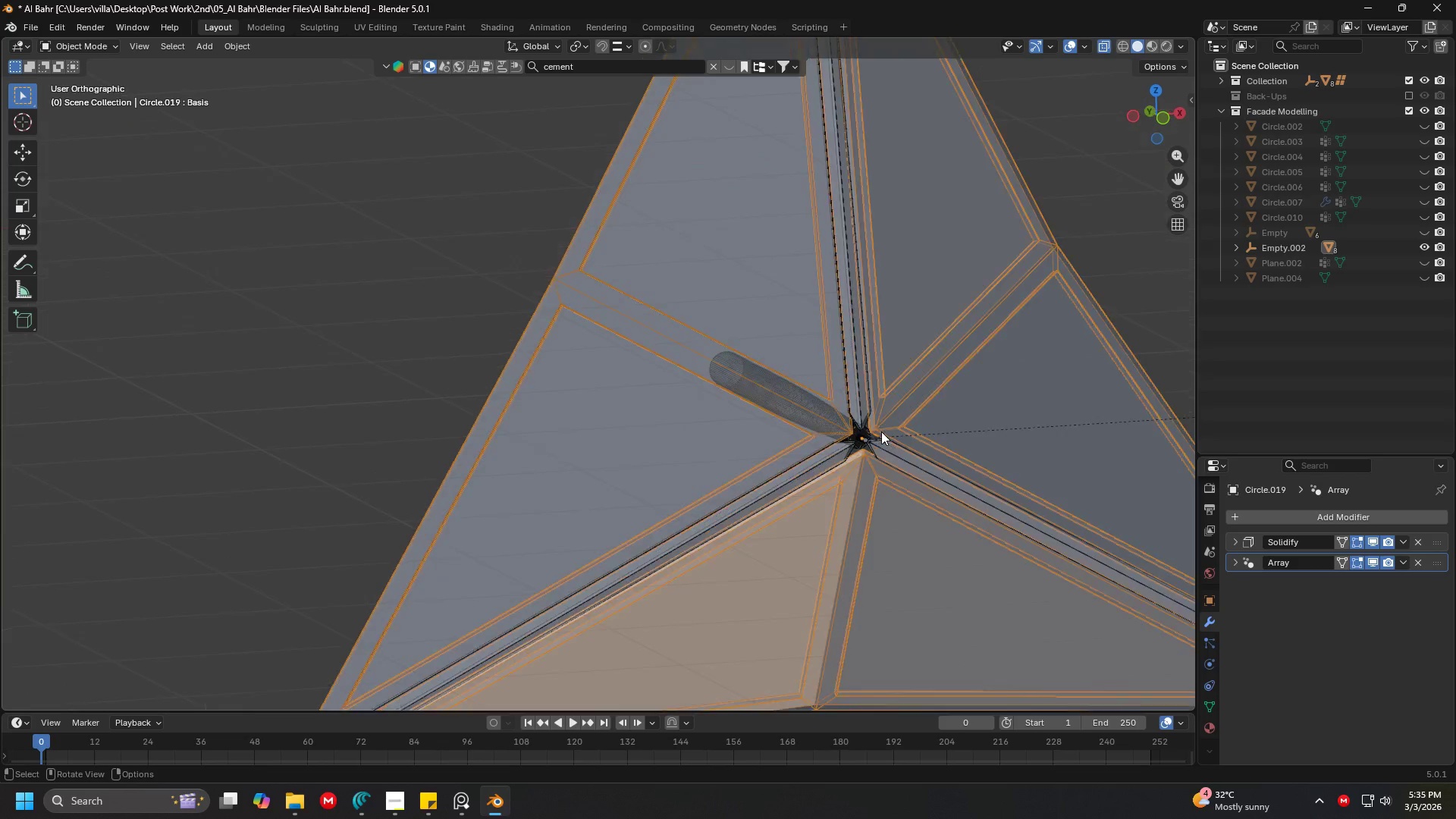 
key(1)
 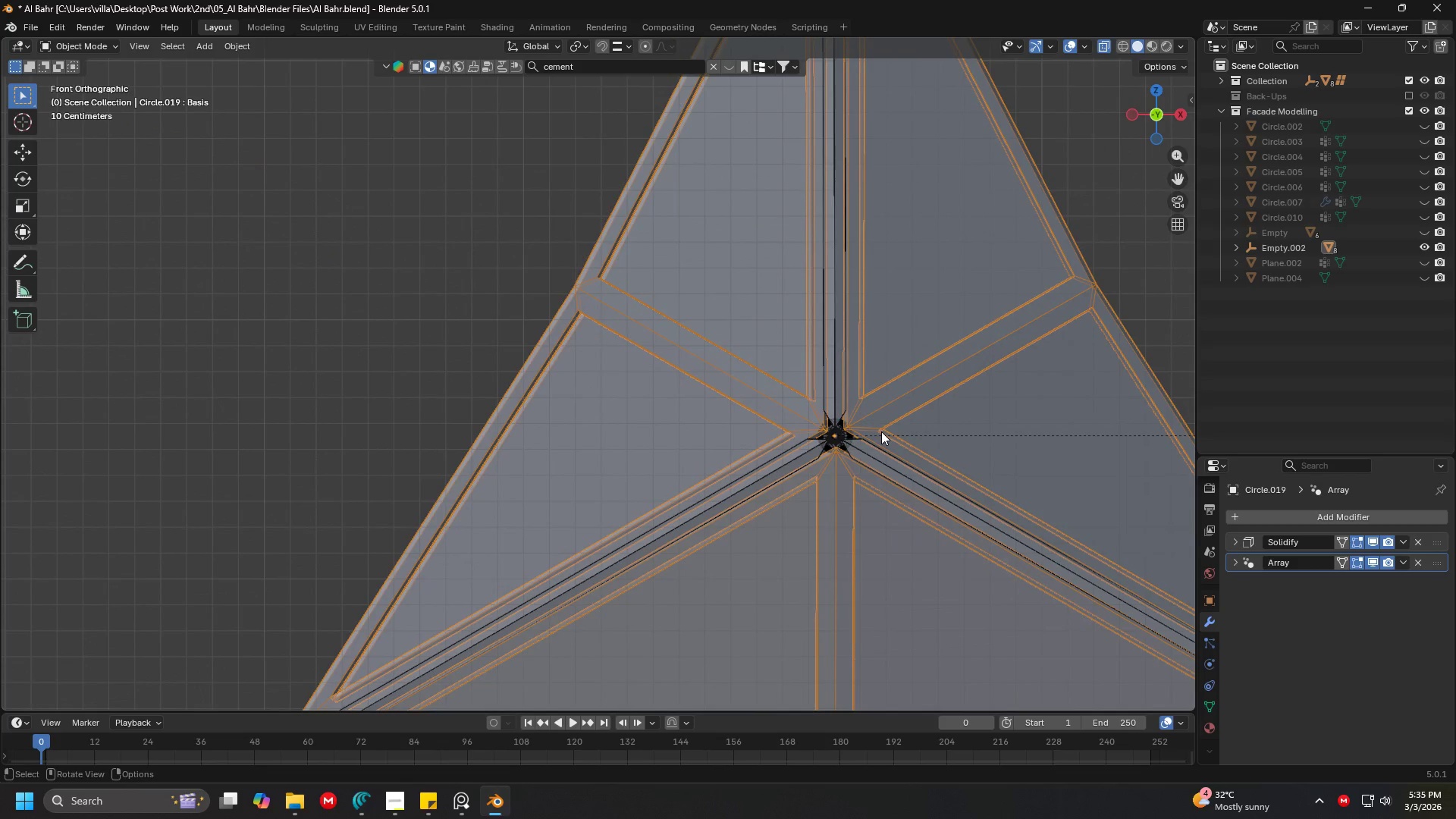 
hold_key(key=ShiftLeft, duration=0.69)
 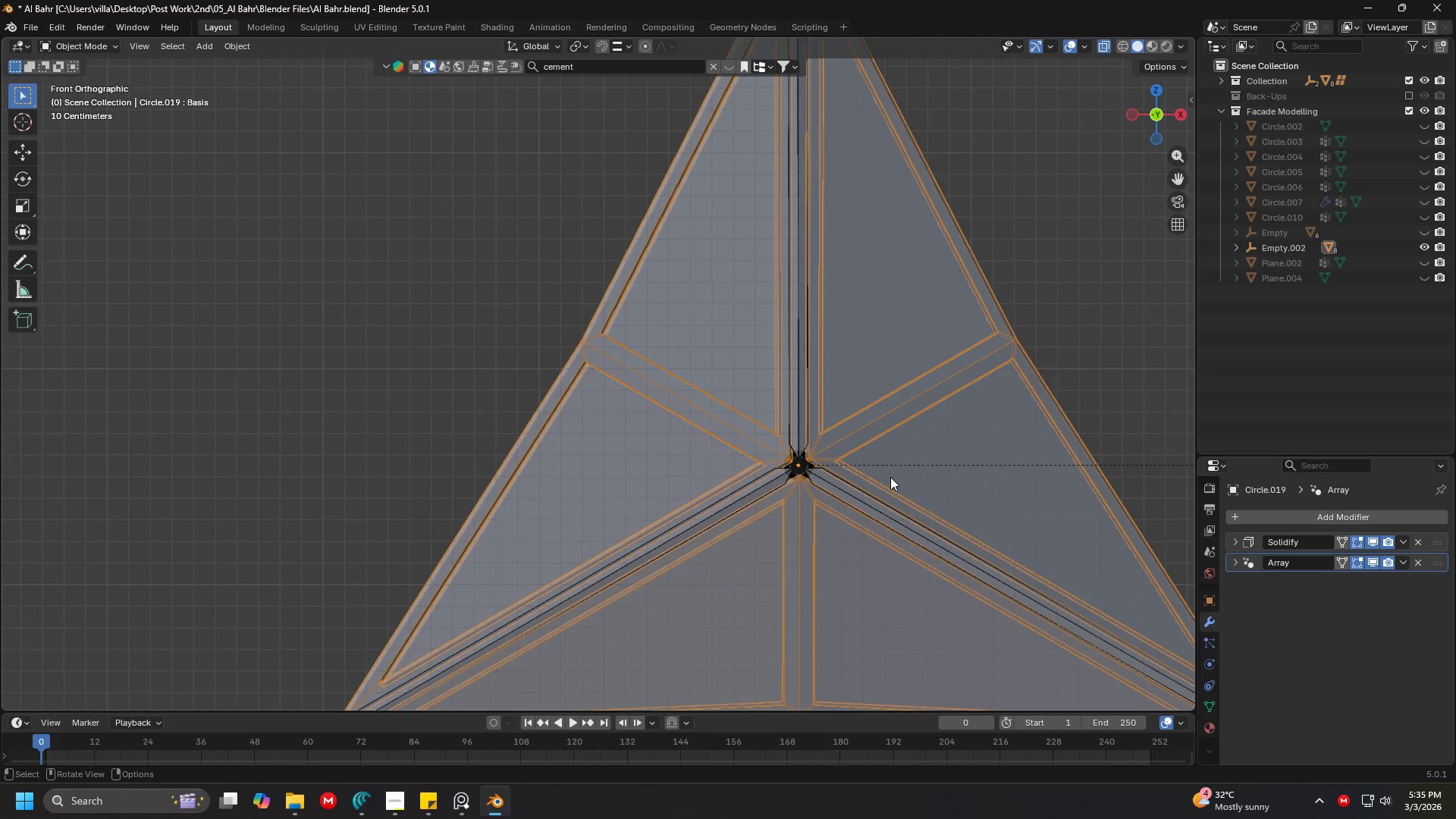 
hold_key(key=ShiftLeft, duration=0.5)
scroll: coordinate [890, 477], scroll_direction: down, amount: 3.0
 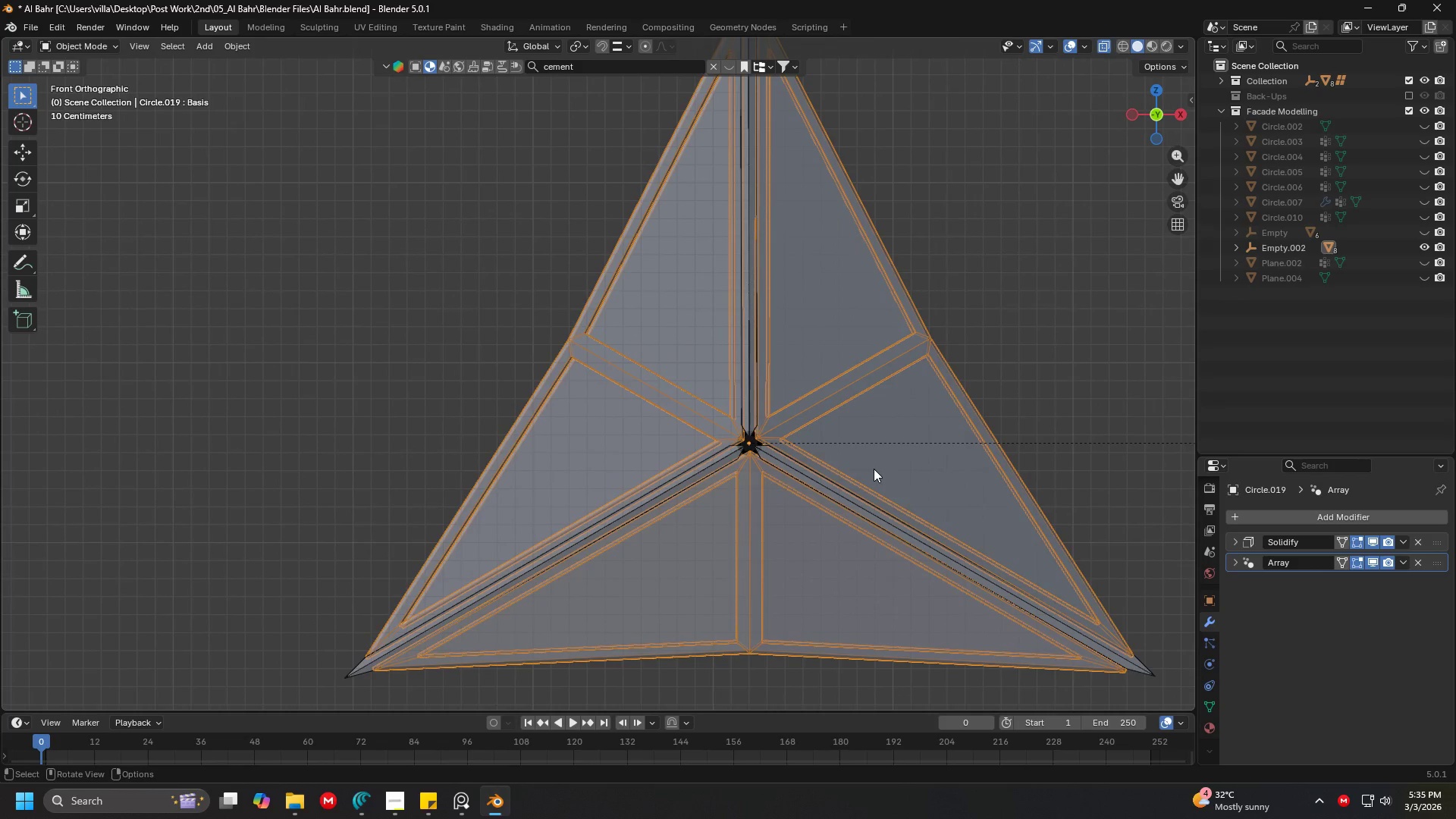 
hold_key(key=ShiftLeft, duration=0.38)
 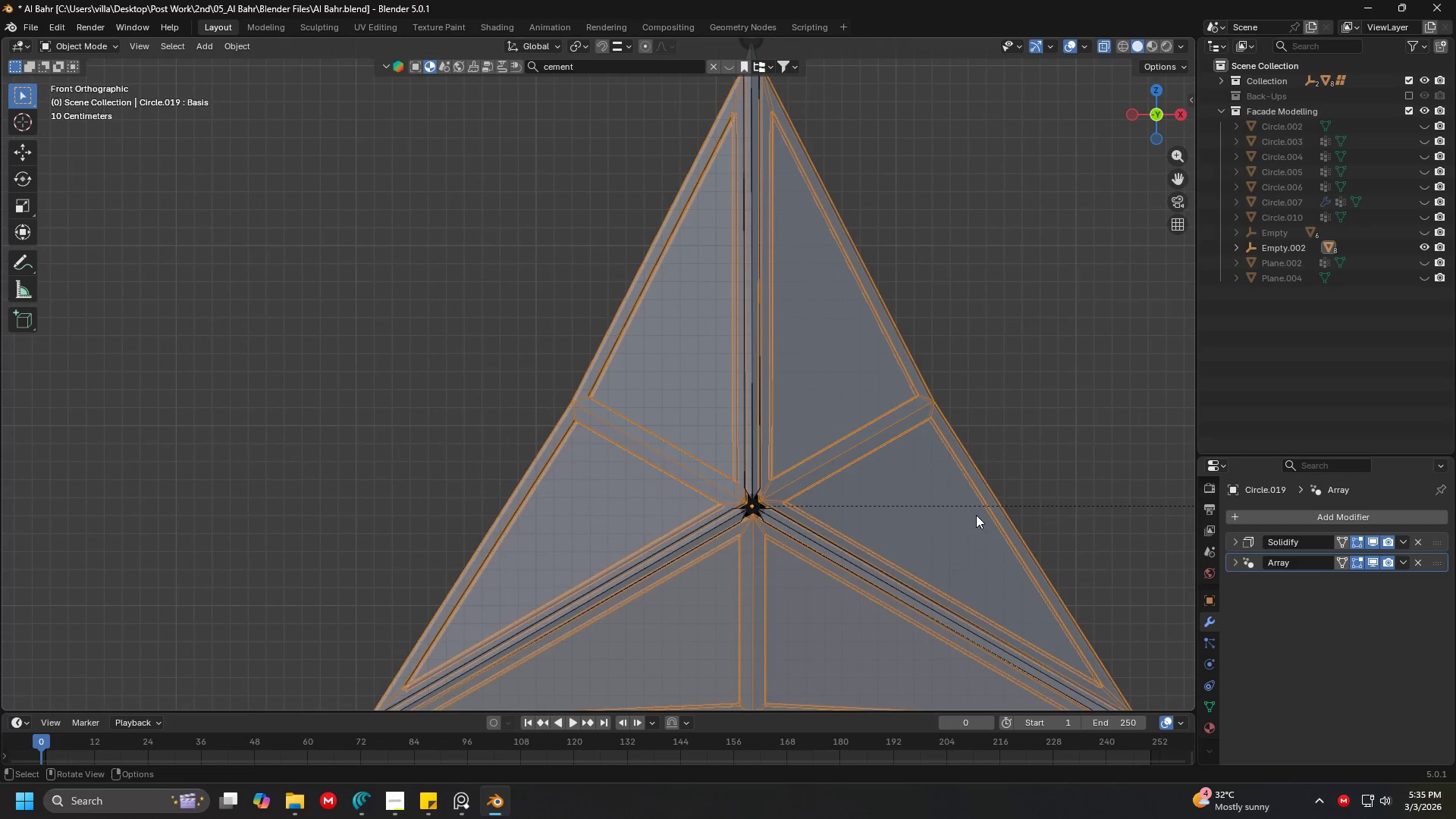 
hold_key(key=ShiftLeft, duration=0.34)
 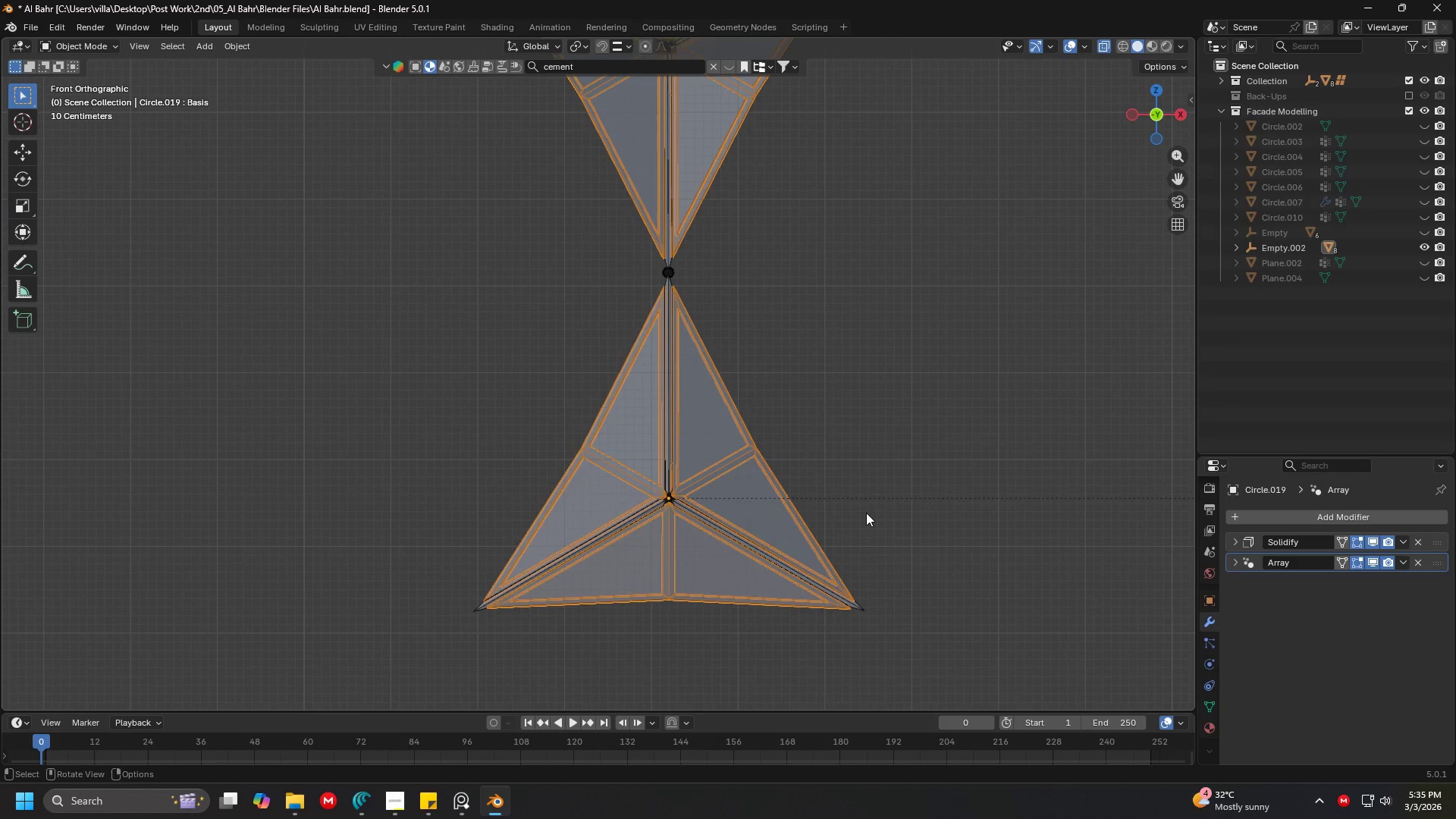 
scroll: coordinate [972, 503], scroll_direction: down, amount: 4.0
 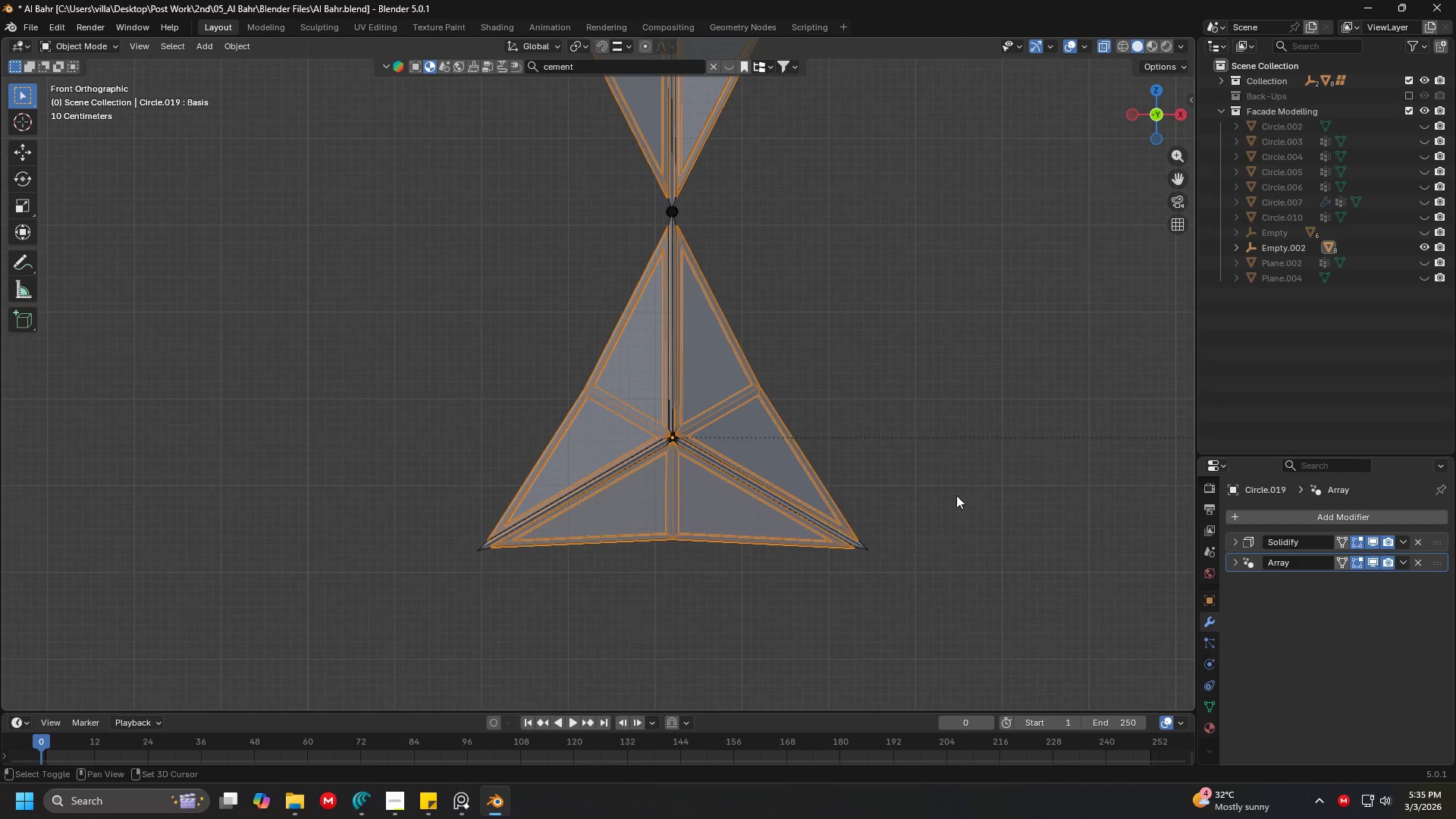 
hold_key(key=ShiftLeft, duration=0.72)
 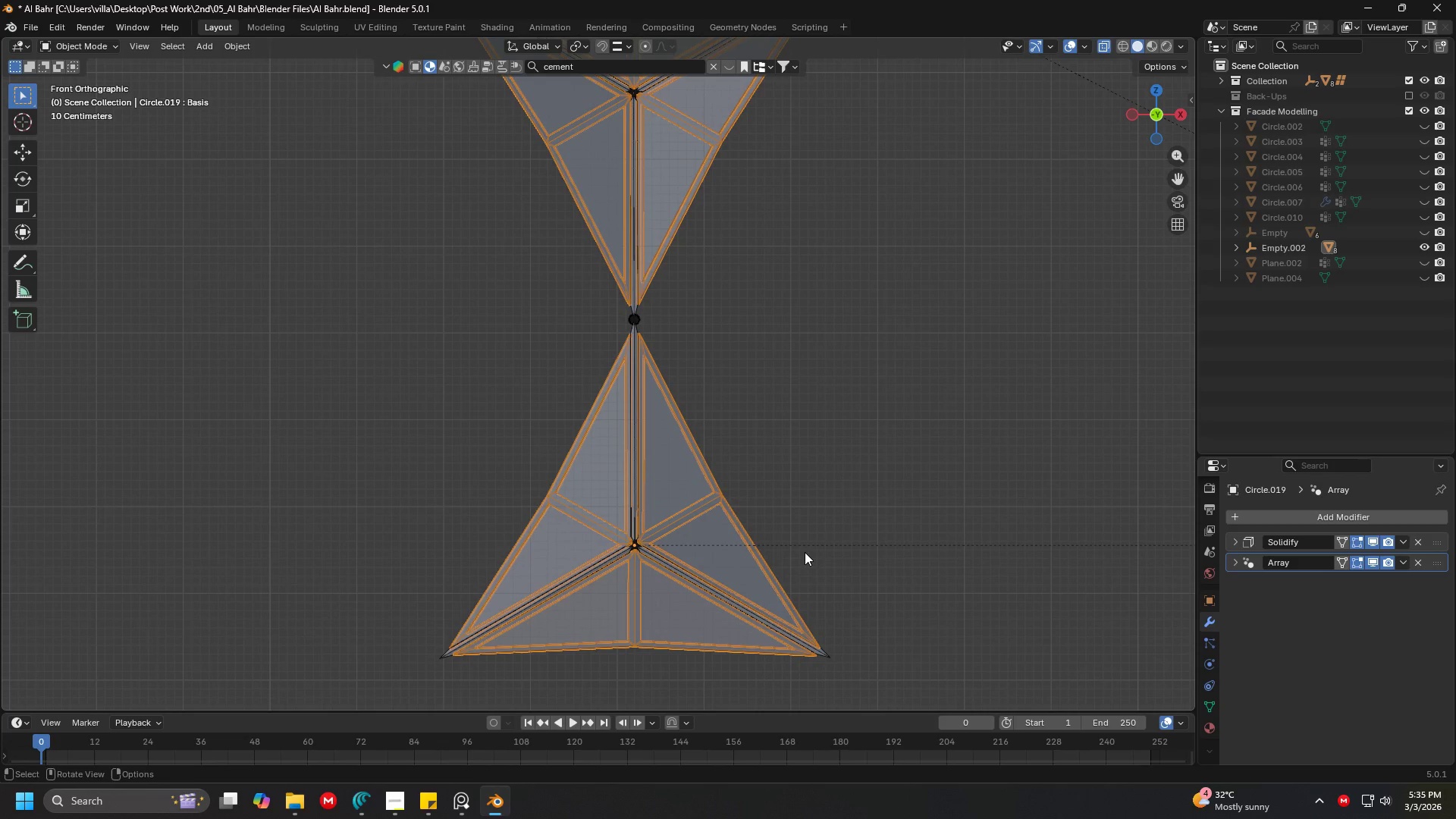 
hold_key(key=ShiftLeft, duration=0.66)
 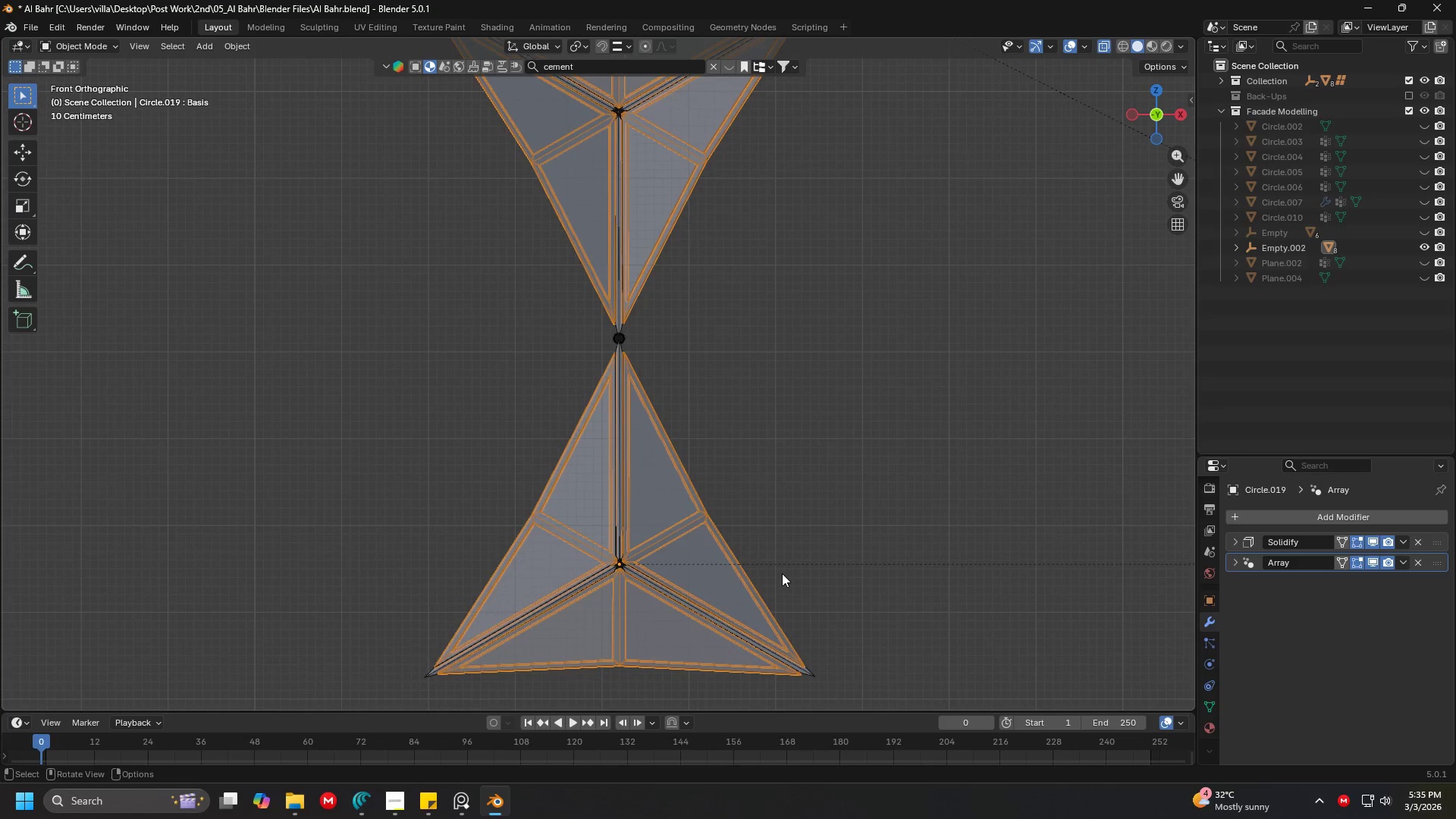 
hold_key(key=ShiftLeft, duration=1.0)
 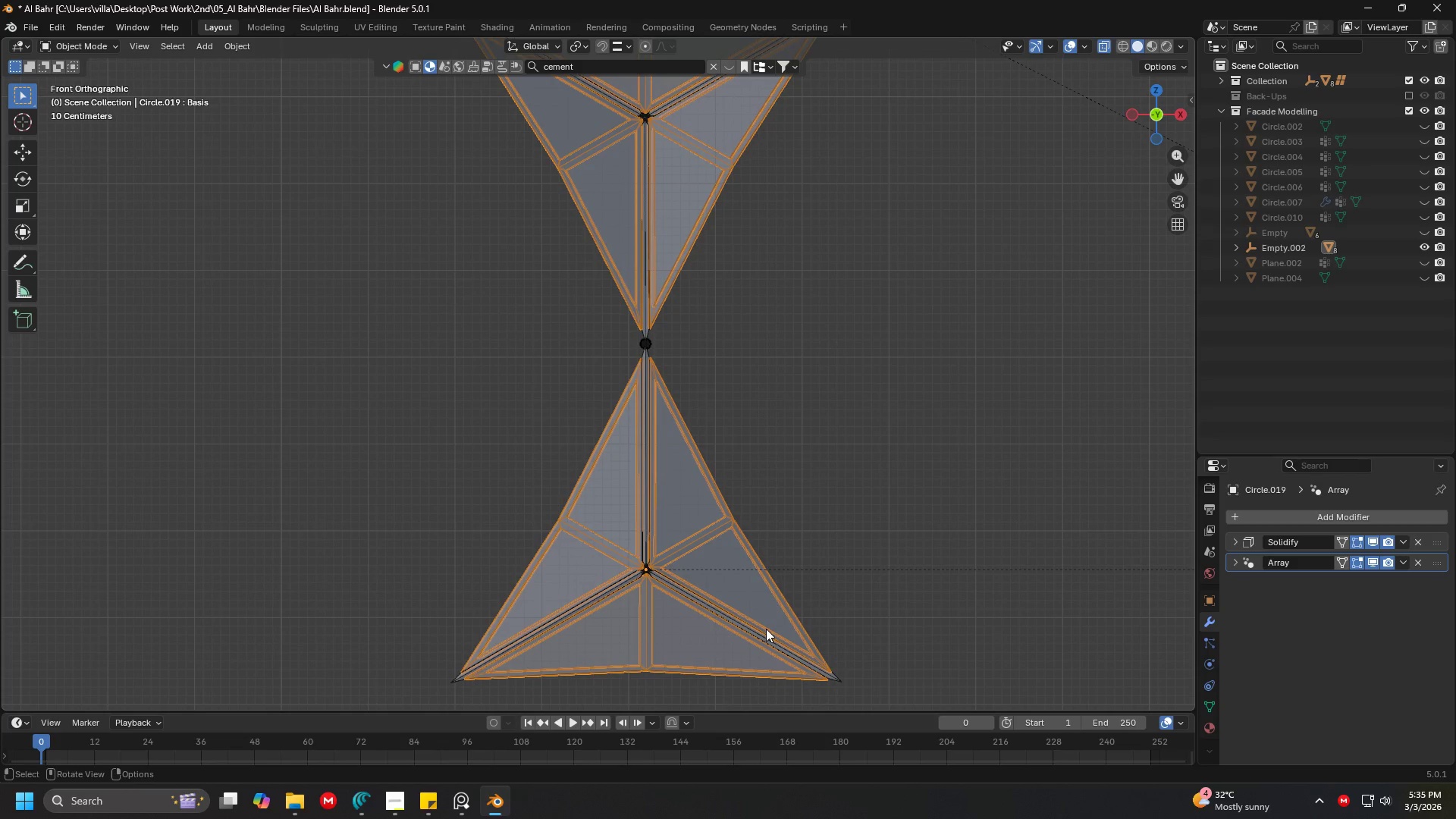 
key(Tab)
 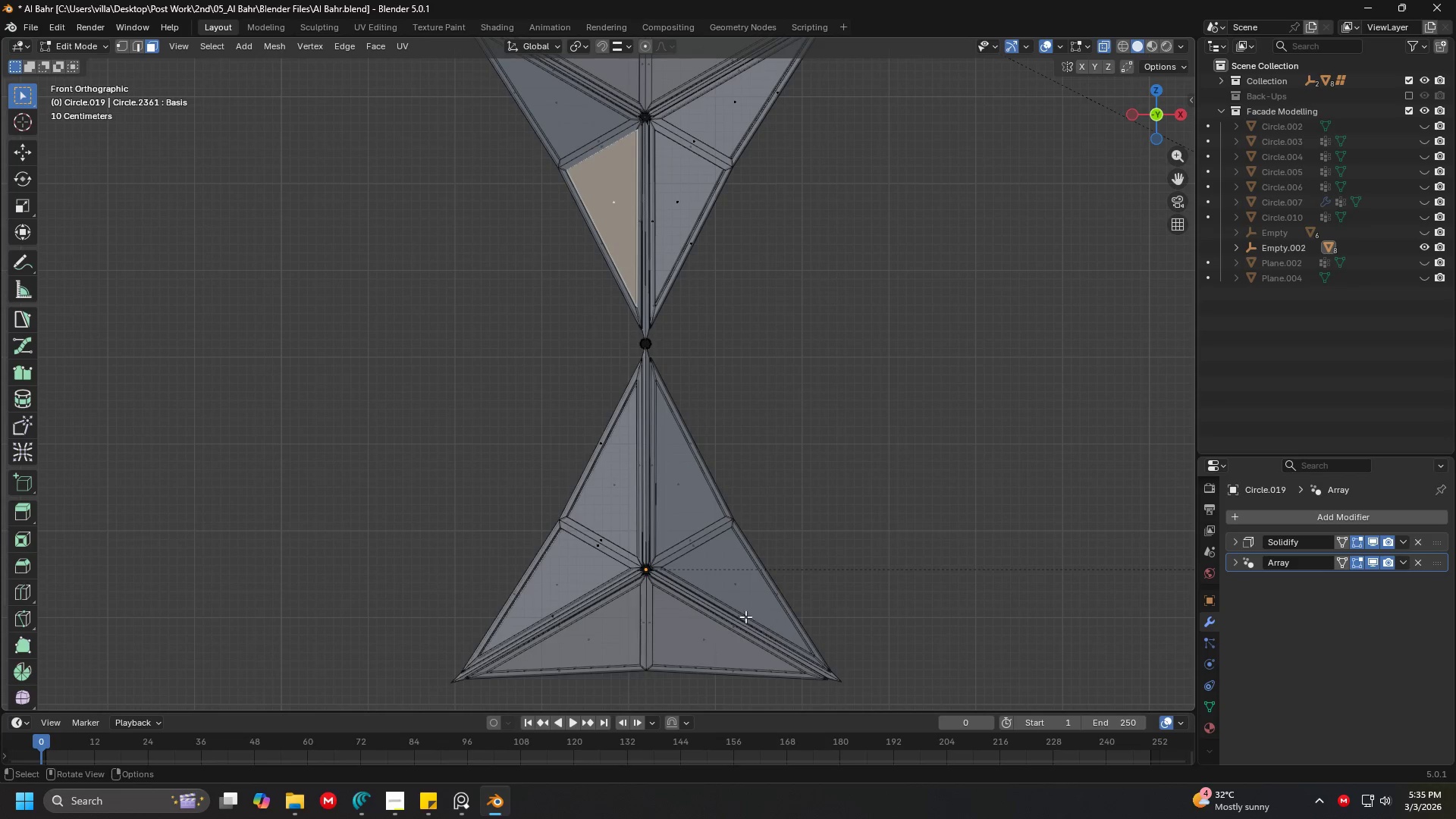 
key(A)
 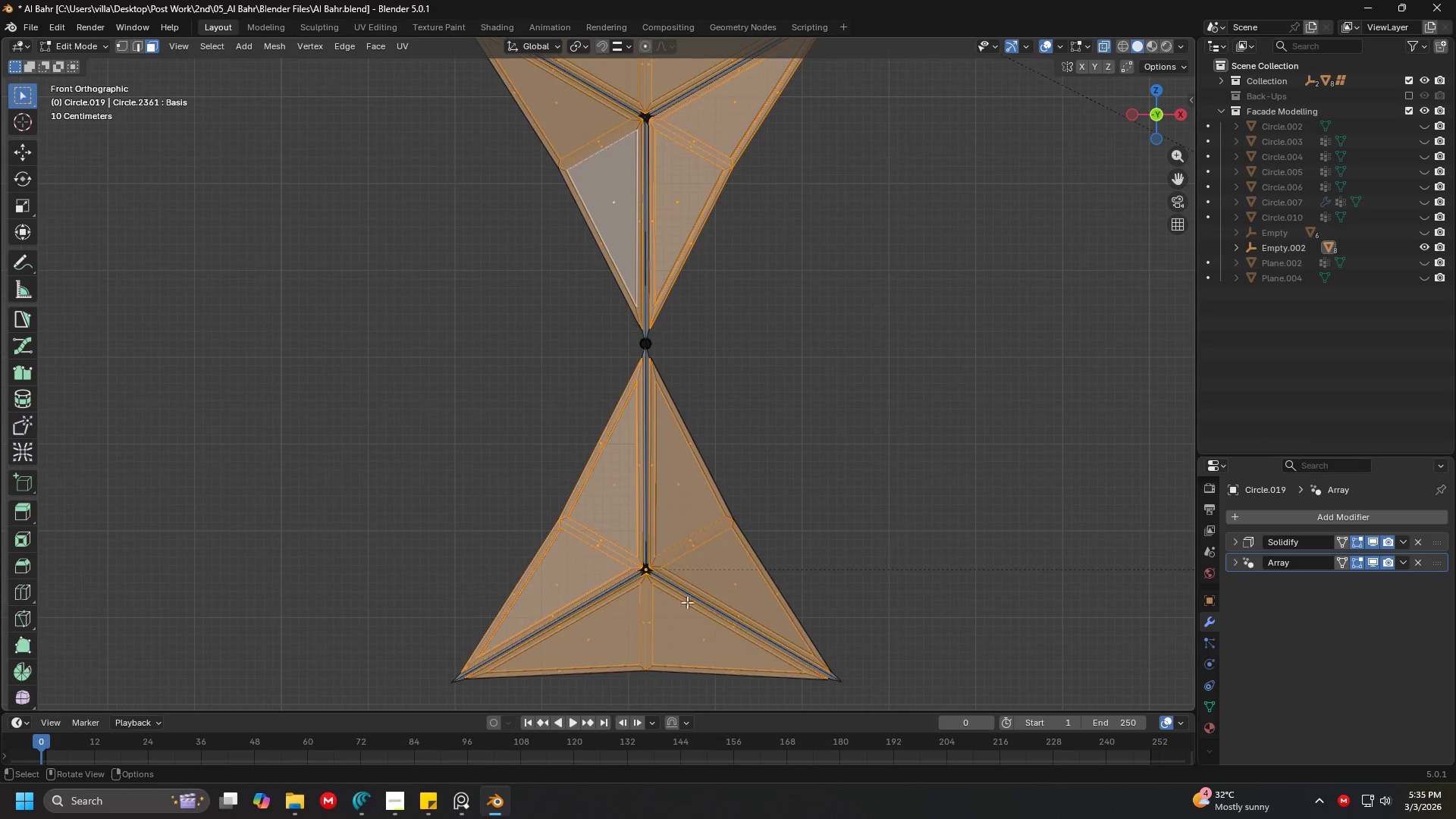 
hold_key(key=ShiftLeft, duration=1.08)
 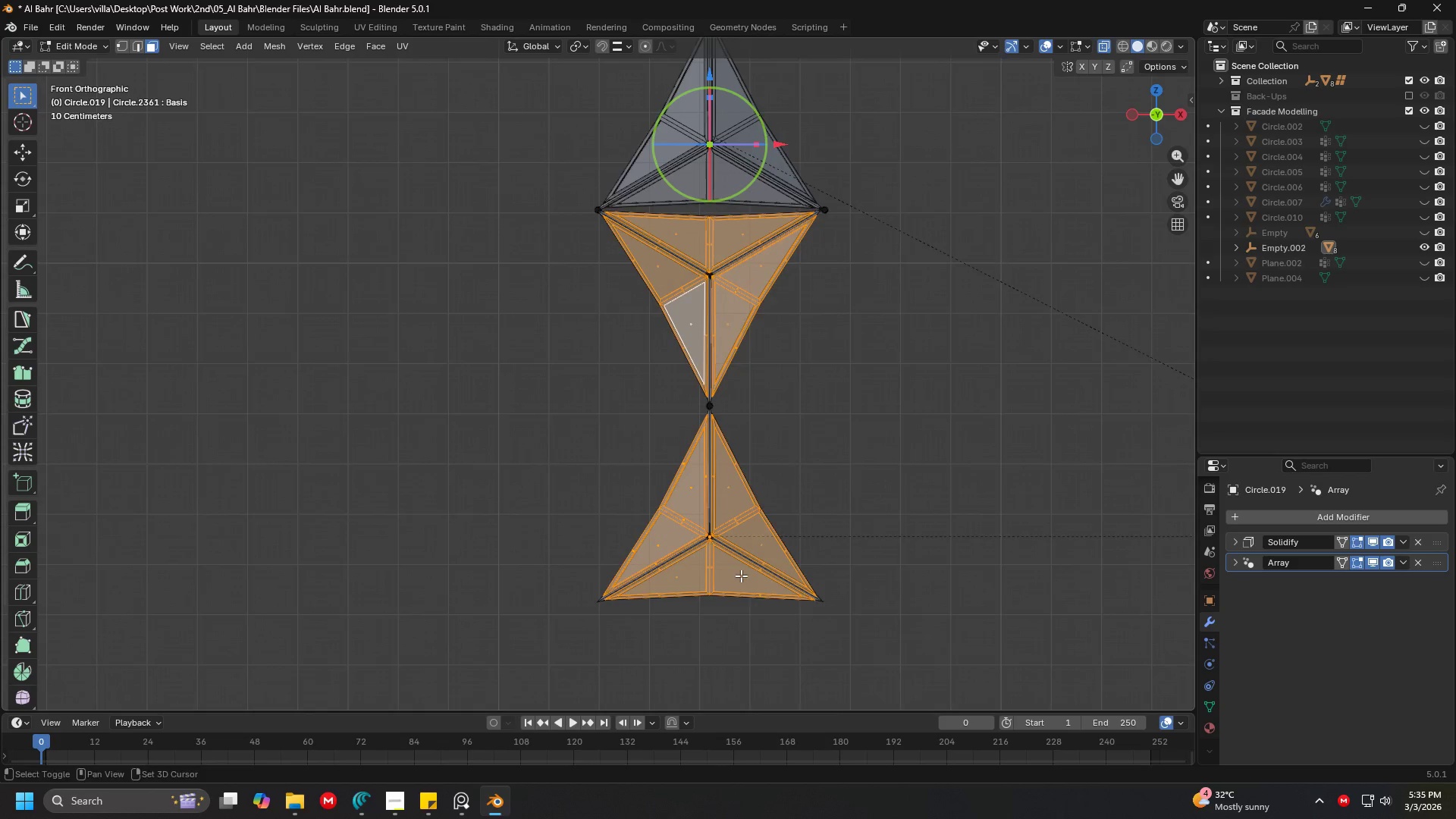 
hold_key(key=ShiftLeft, duration=0.81)
scroll: coordinate [783, 629], scroll_direction: down, amount: 3.0
 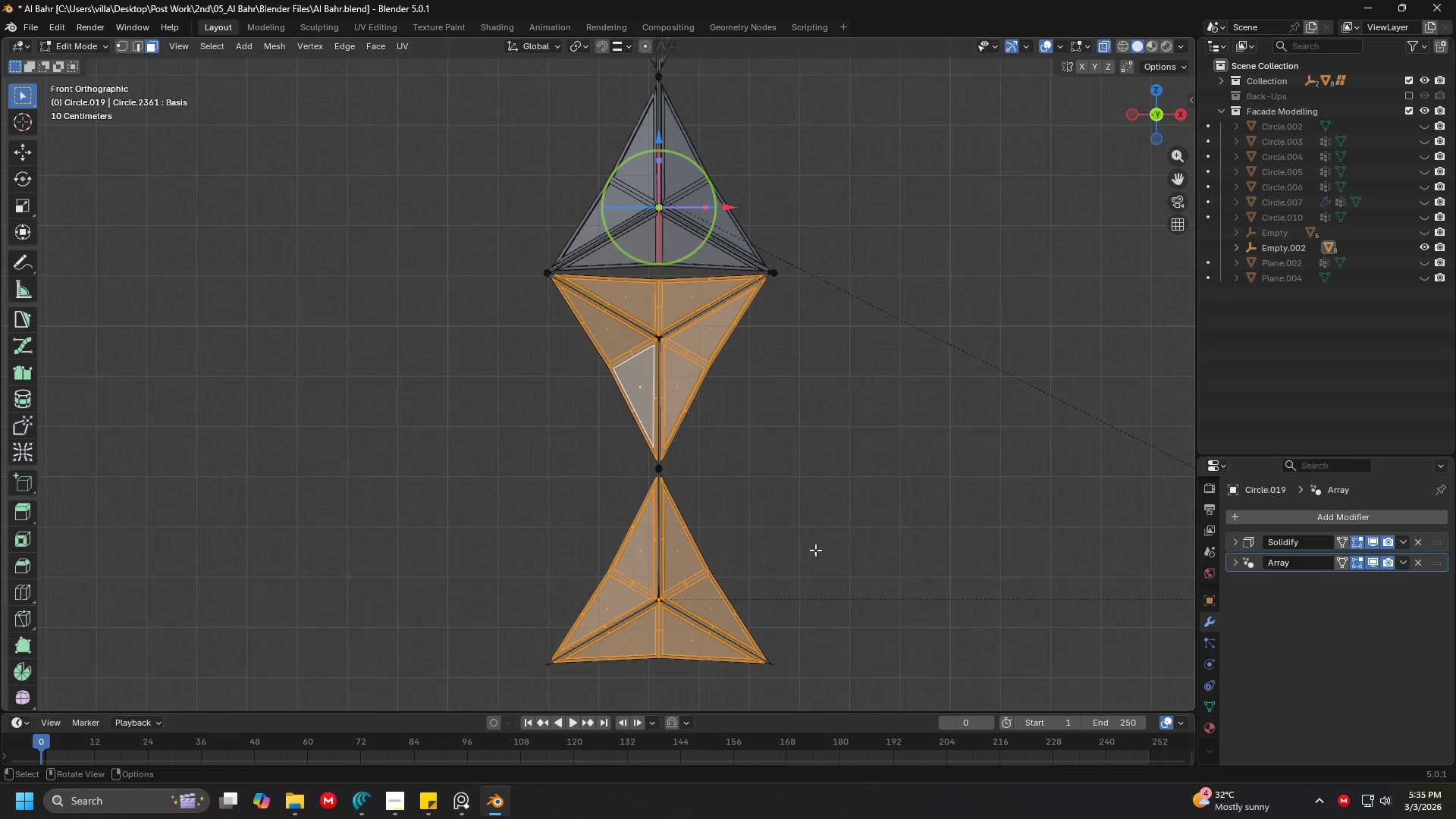 
key(Tab)
 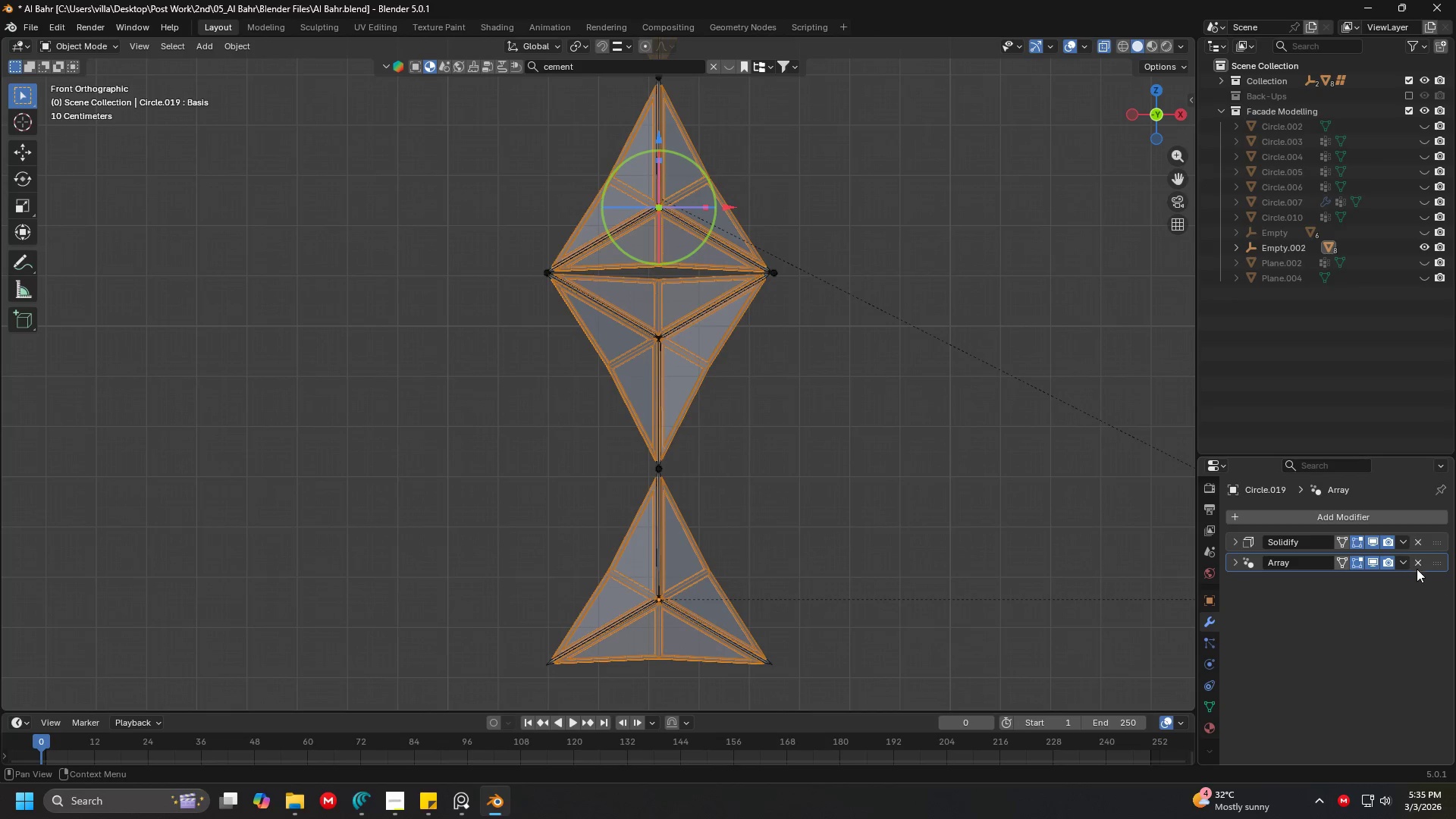 
left_click([1403, 559])
 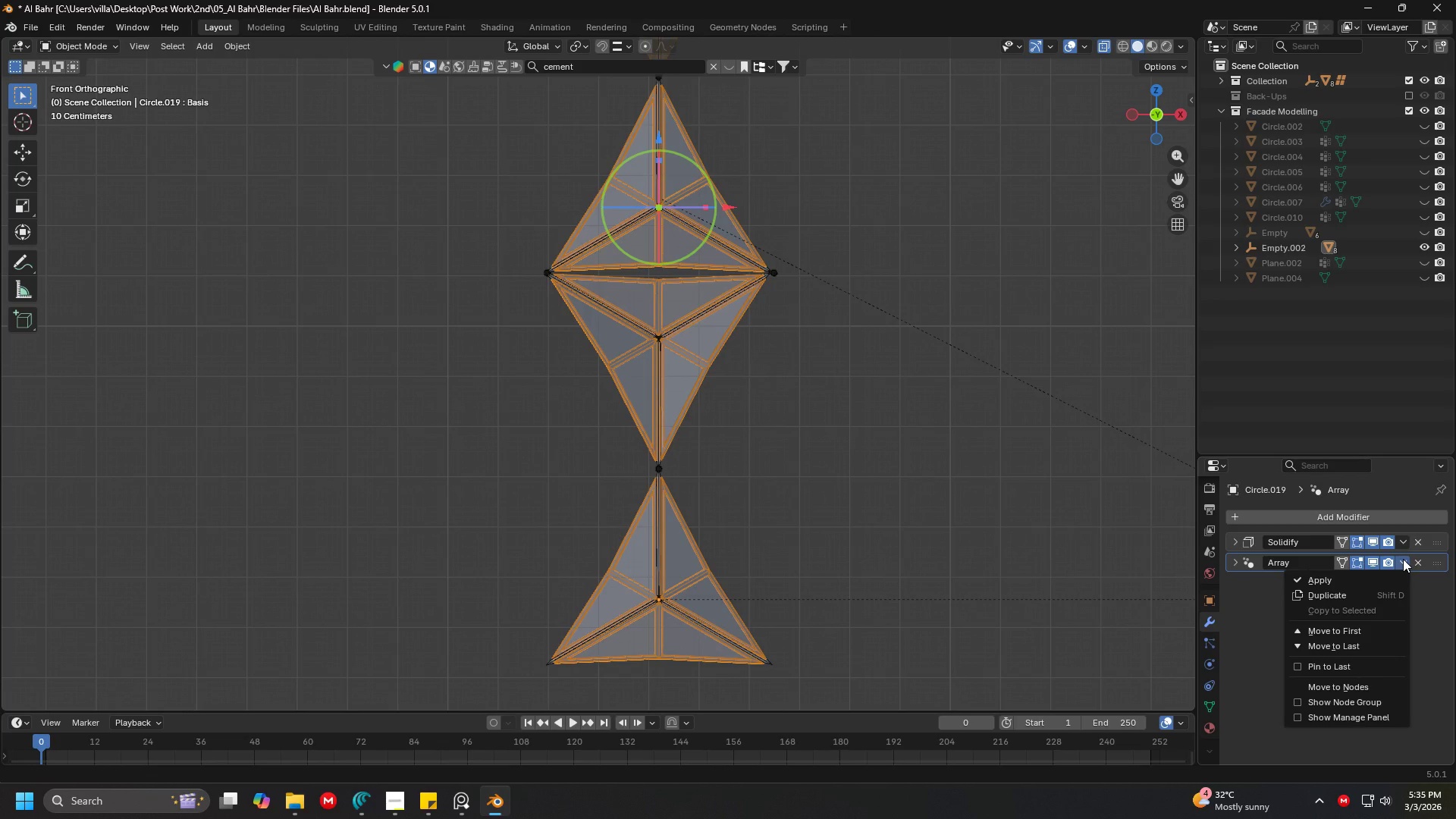 
left_click([1403, 559])
 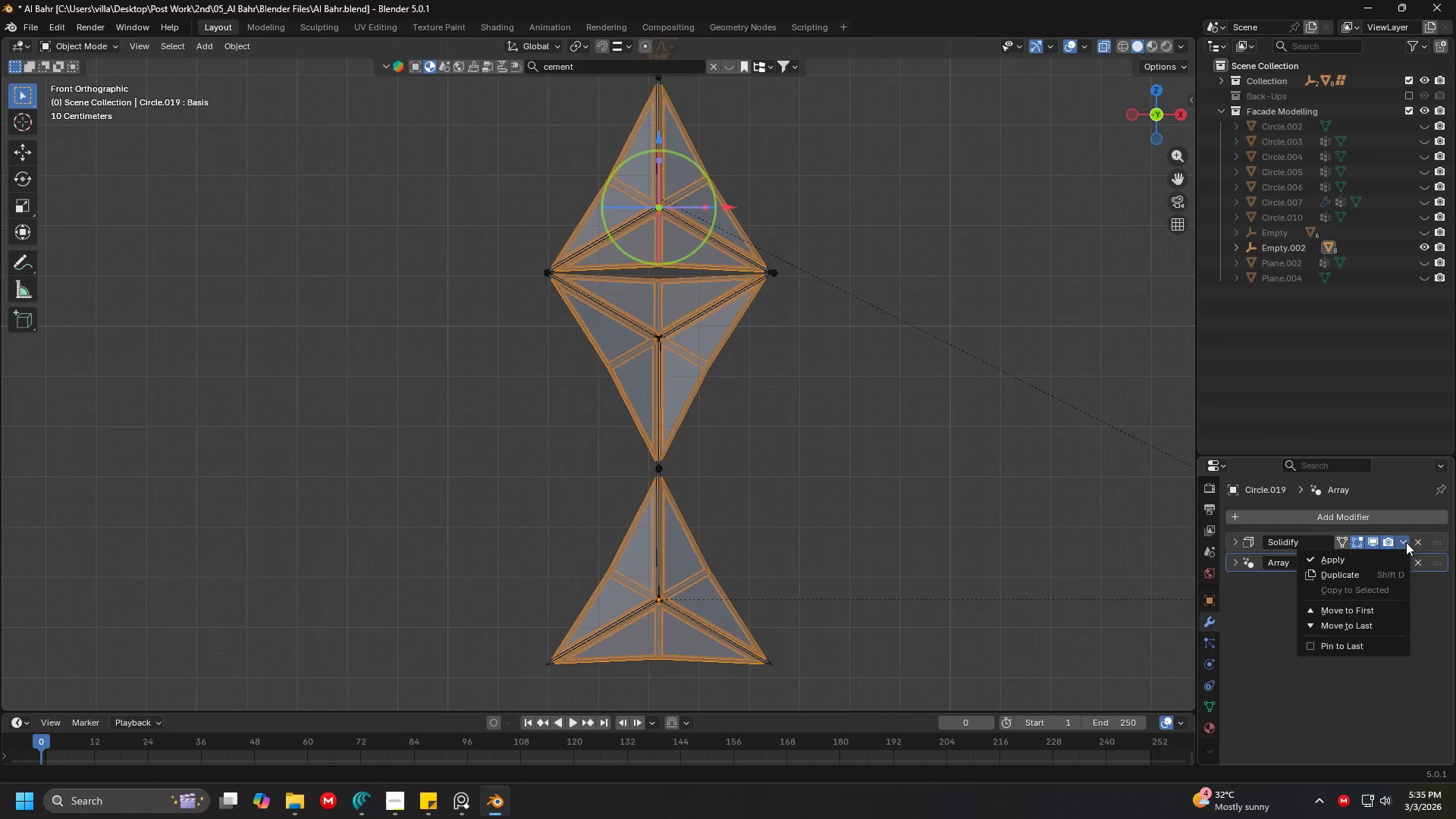 
double_click([1406, 542])
 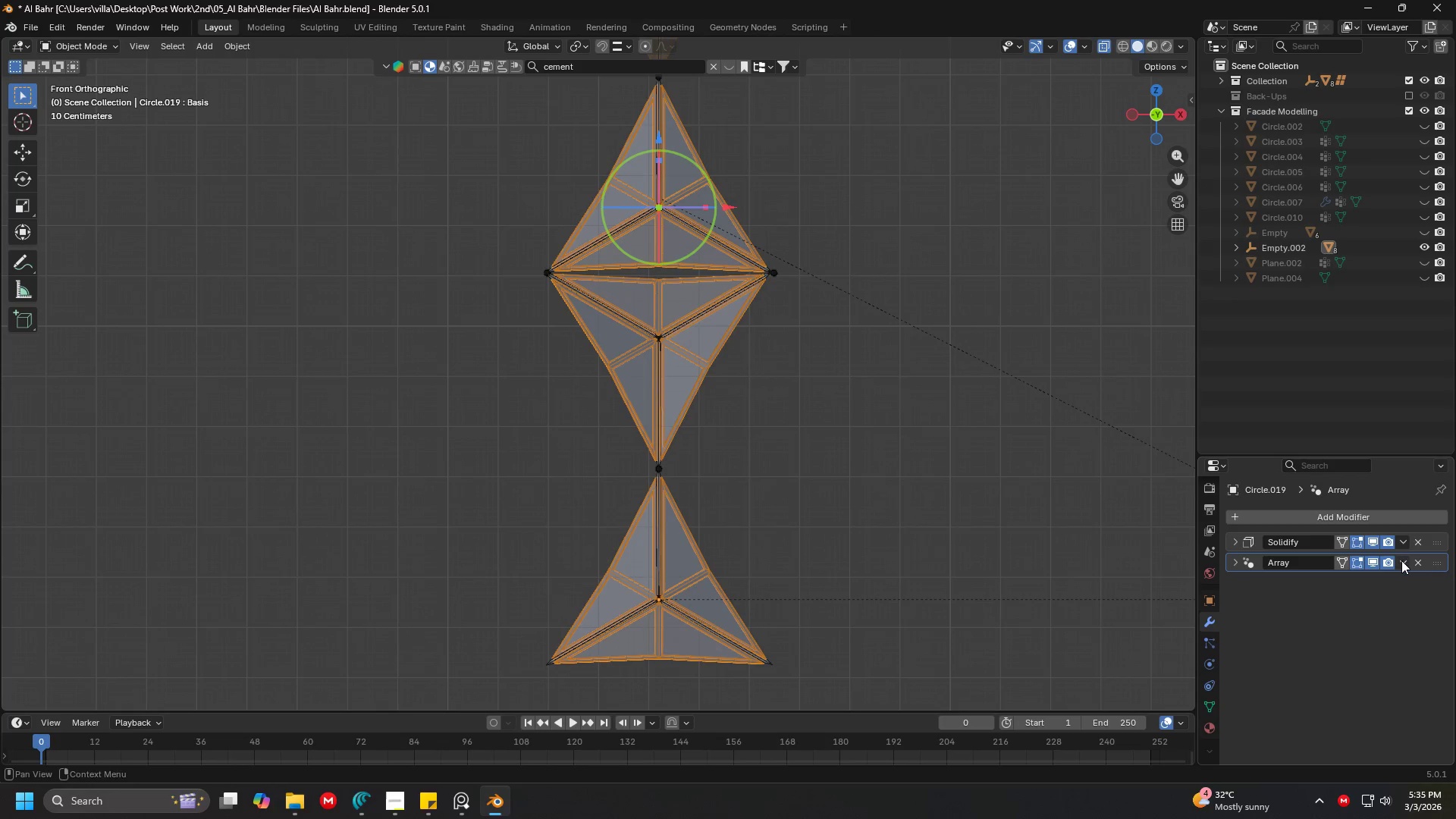 
left_click([1404, 561])
 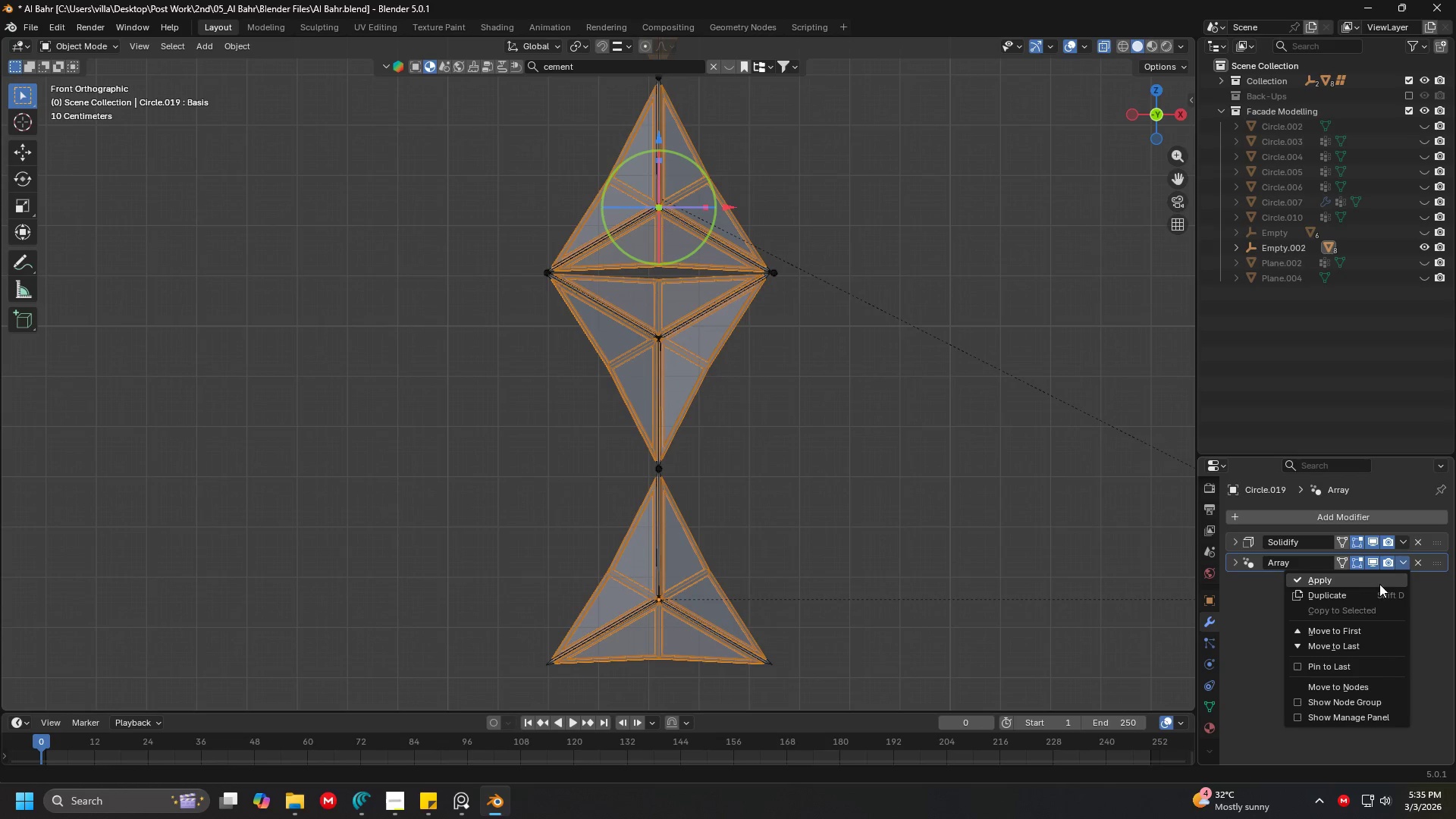 
left_click([1379, 584])
 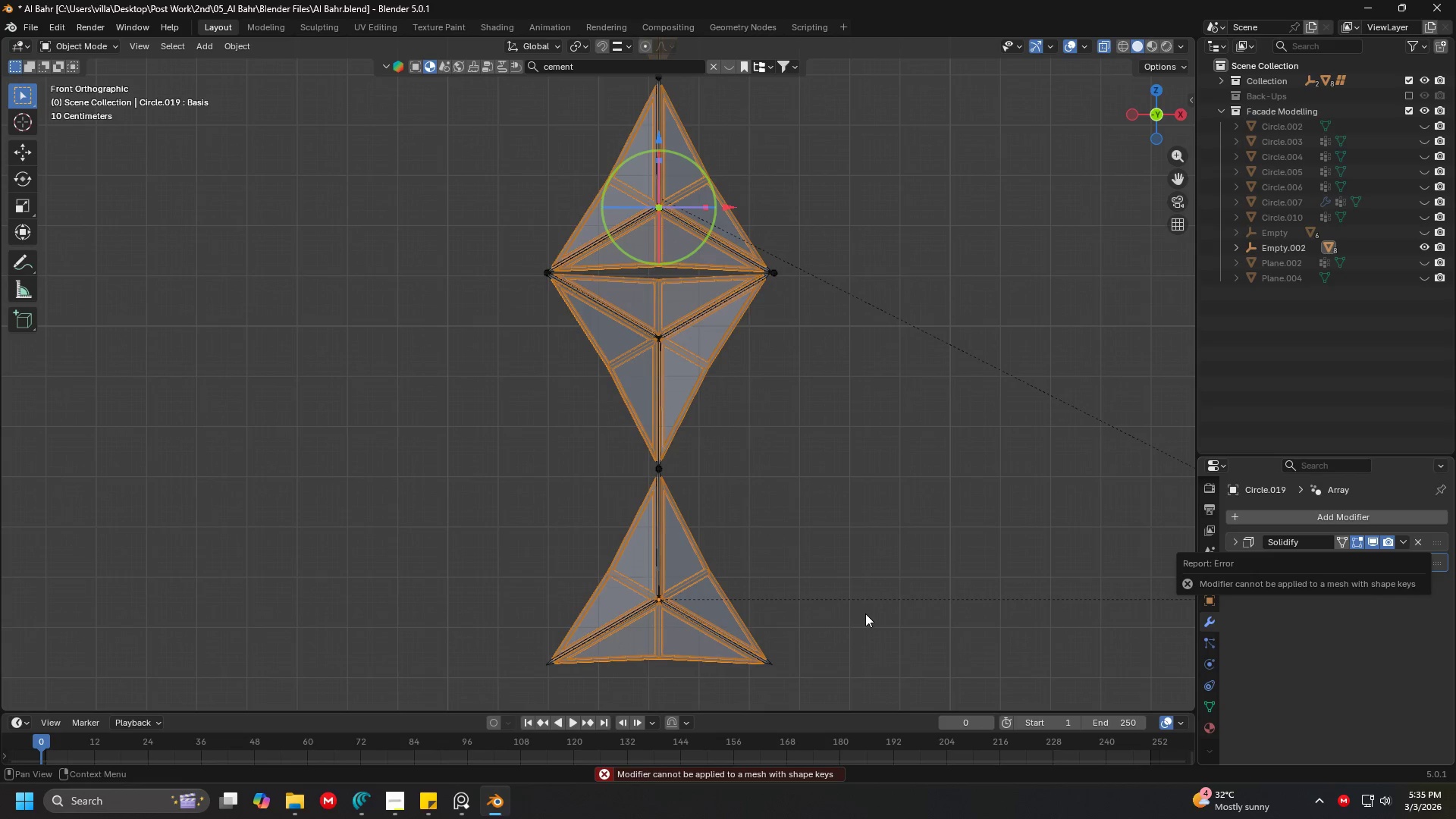 
left_click([927, 524])
 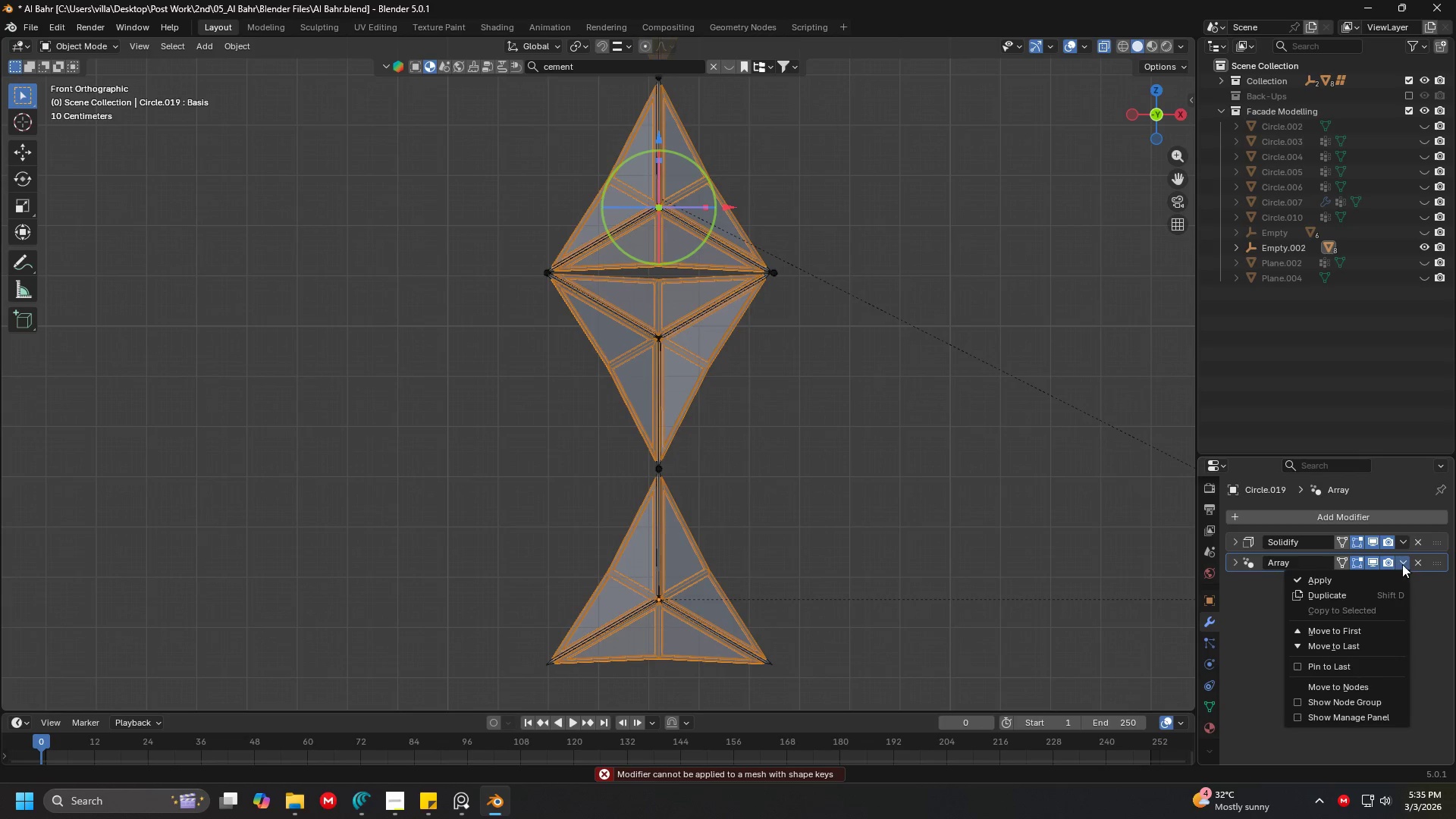 
double_click([1388, 576])
 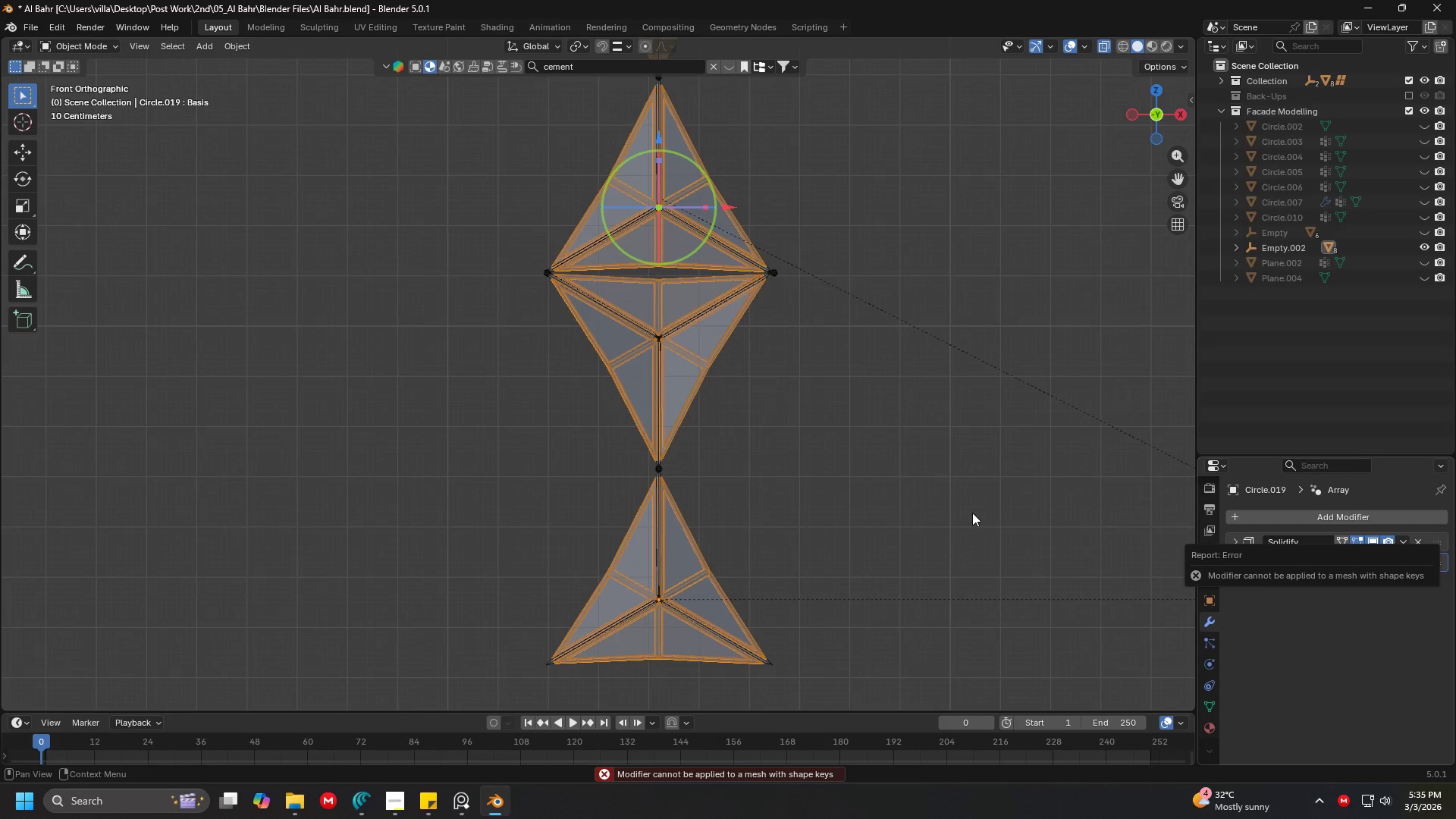 
left_click([975, 513])
 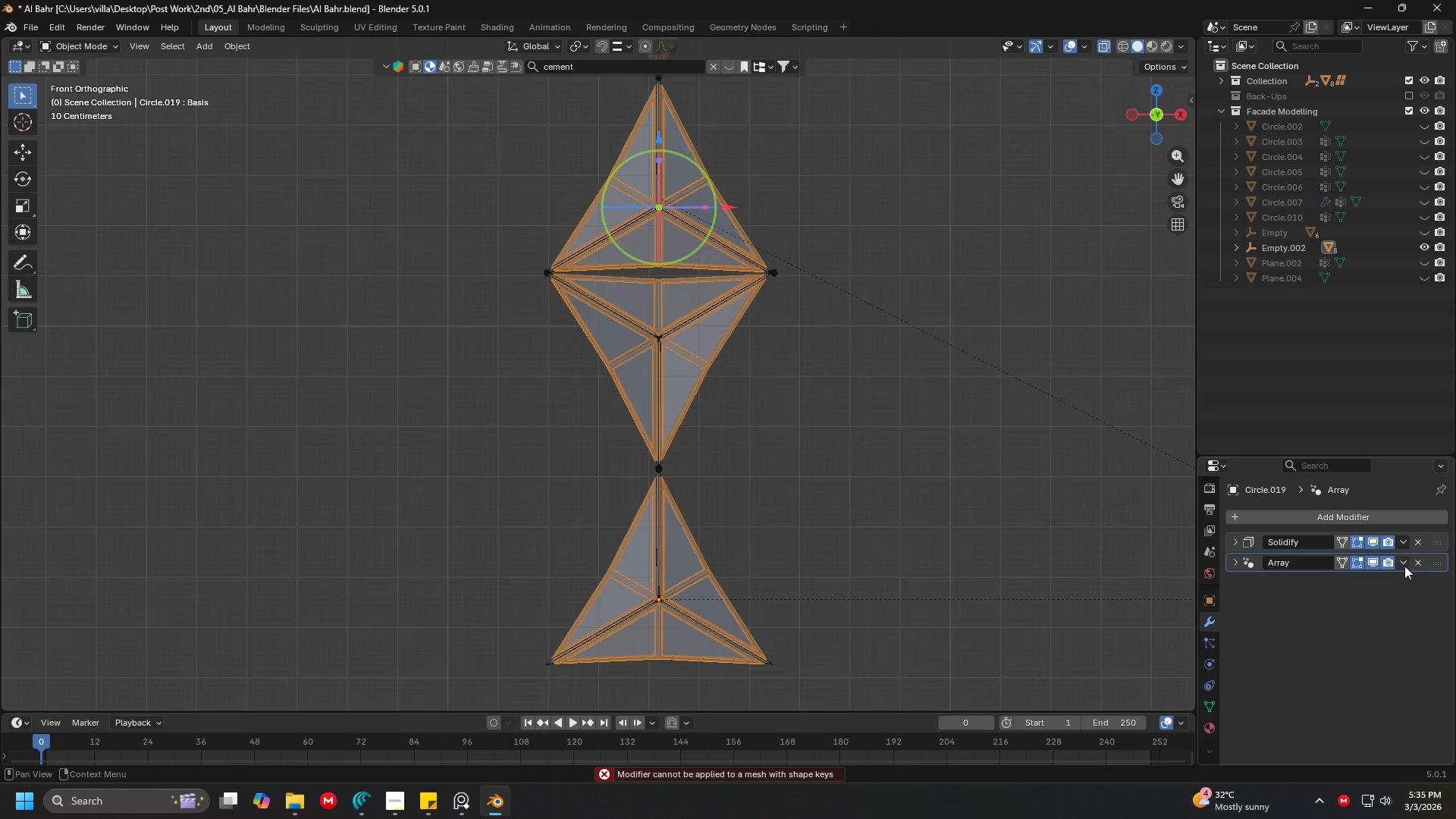 
left_click([1403, 565])
 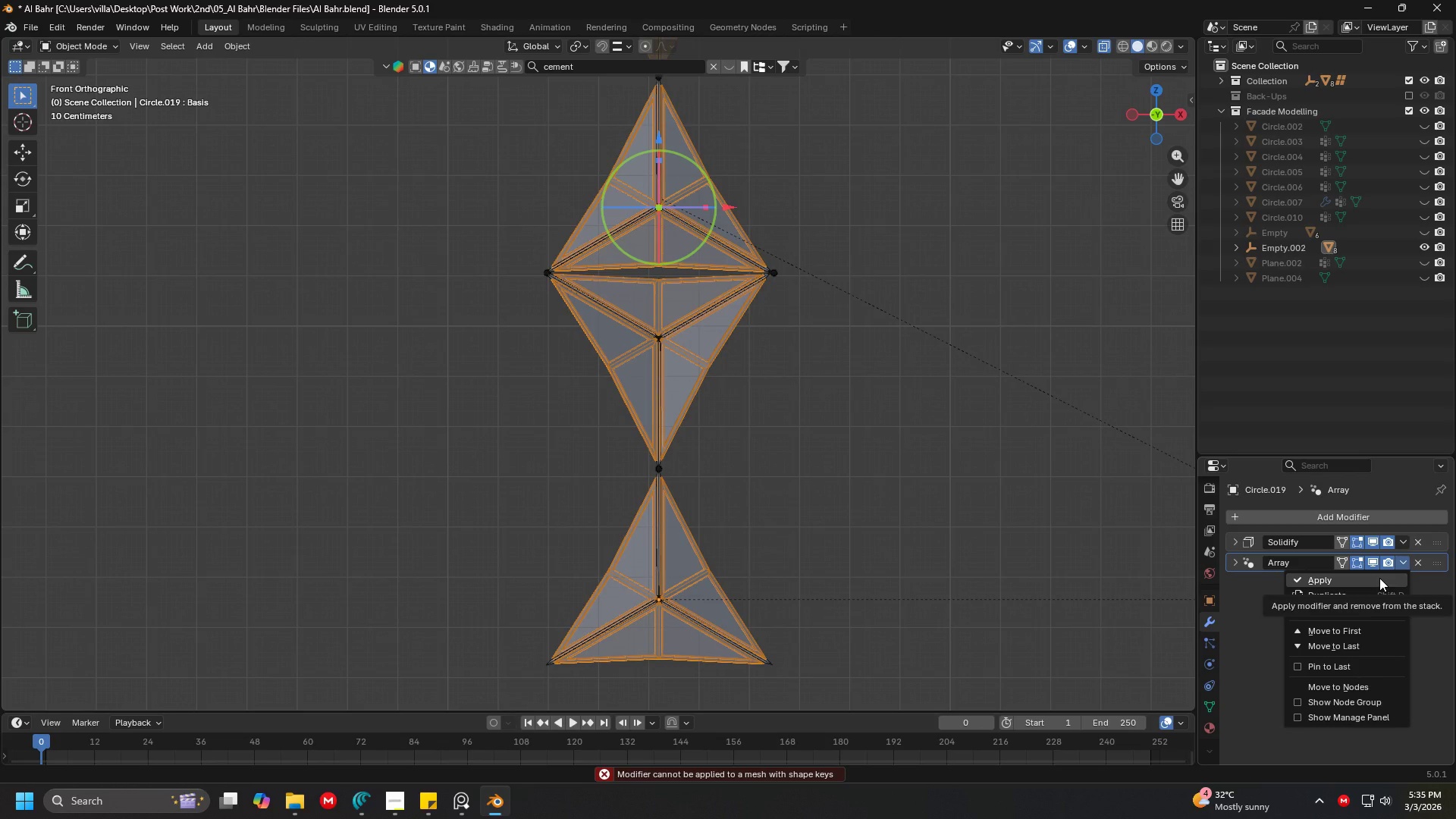 
left_click([1379, 578])
 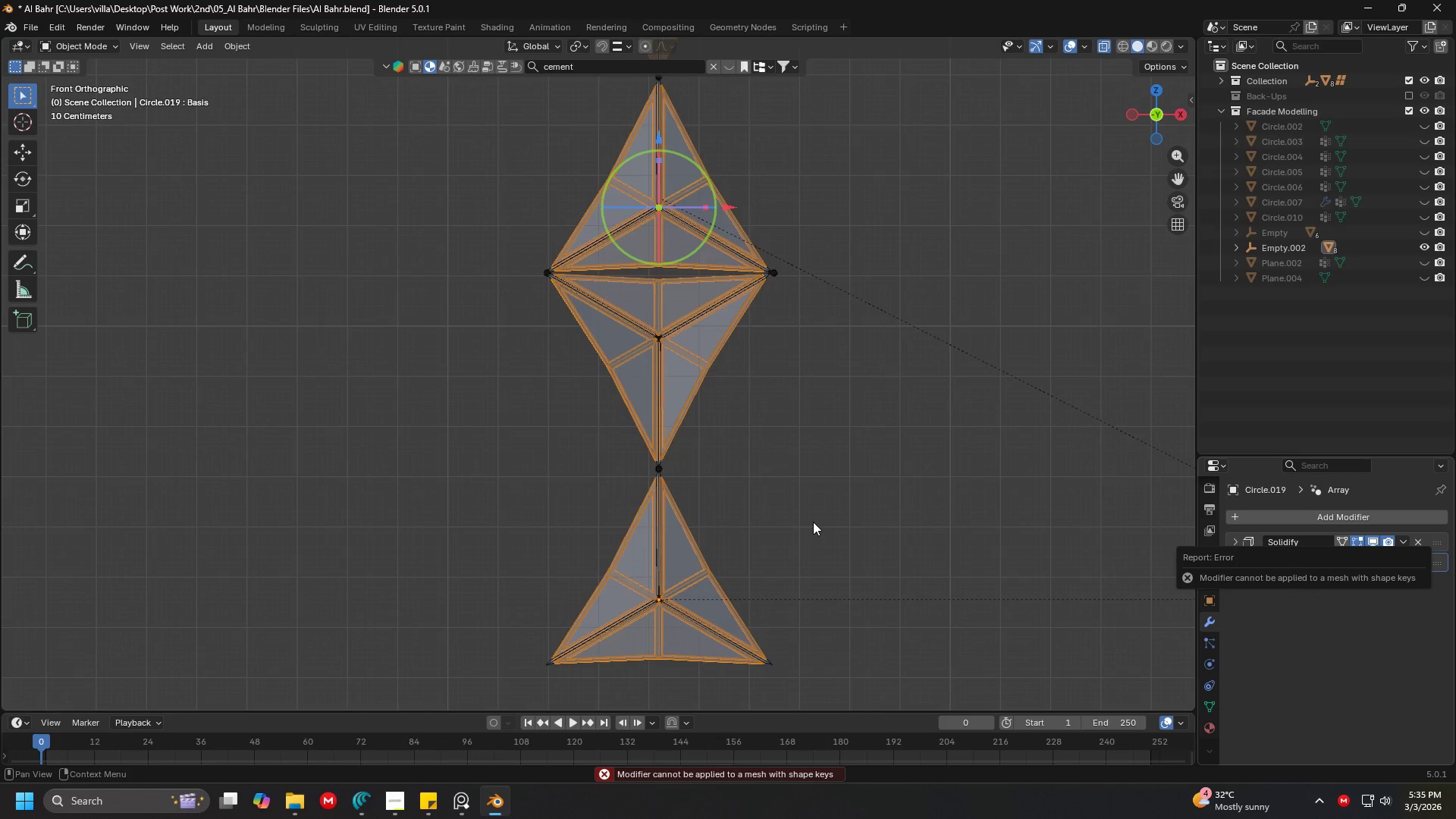 
scroll: coordinate [720, 555], scroll_direction: down, amount: 6.0
 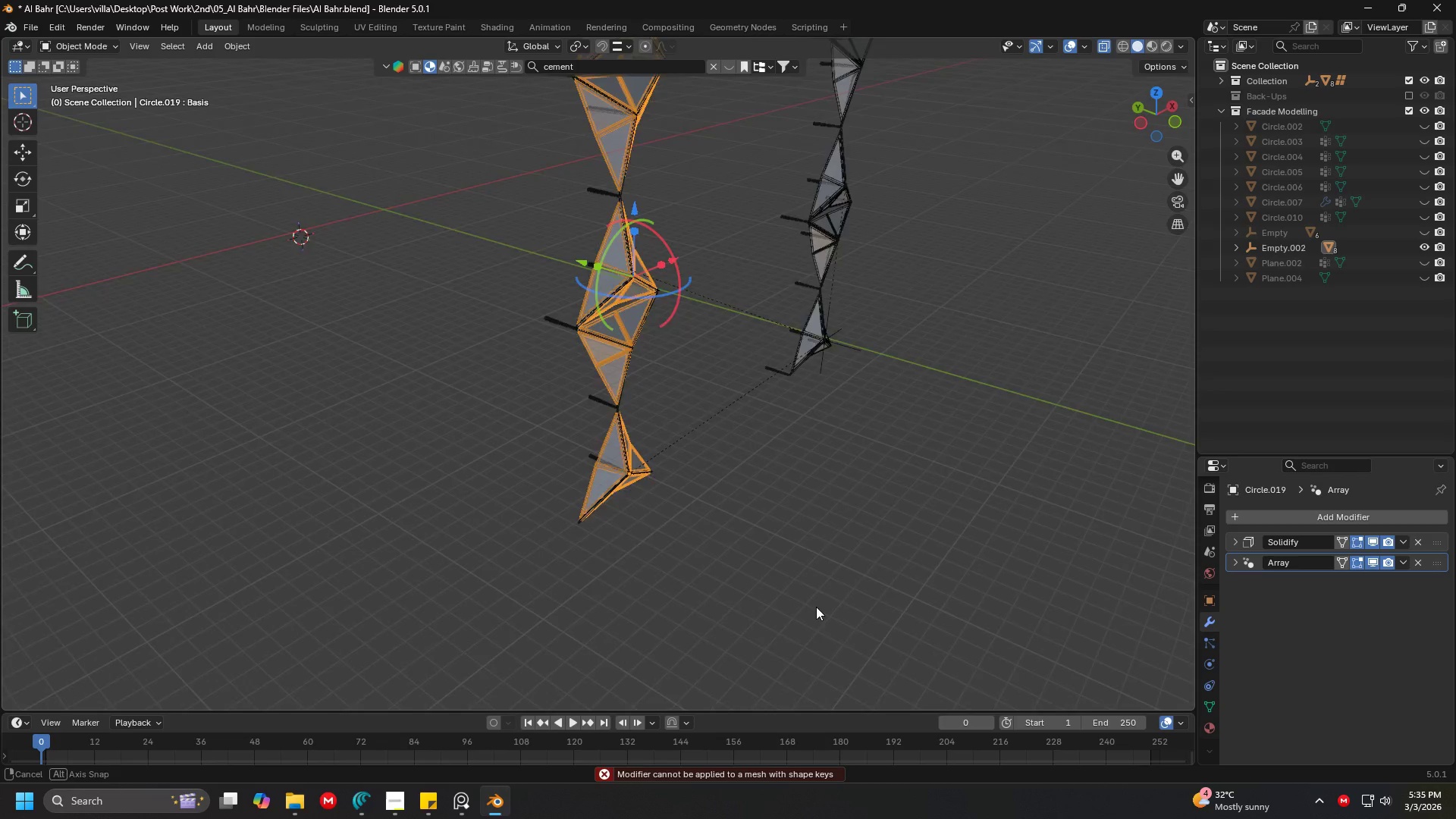 
scroll: coordinate [835, 608], scroll_direction: up, amount: 6.0
 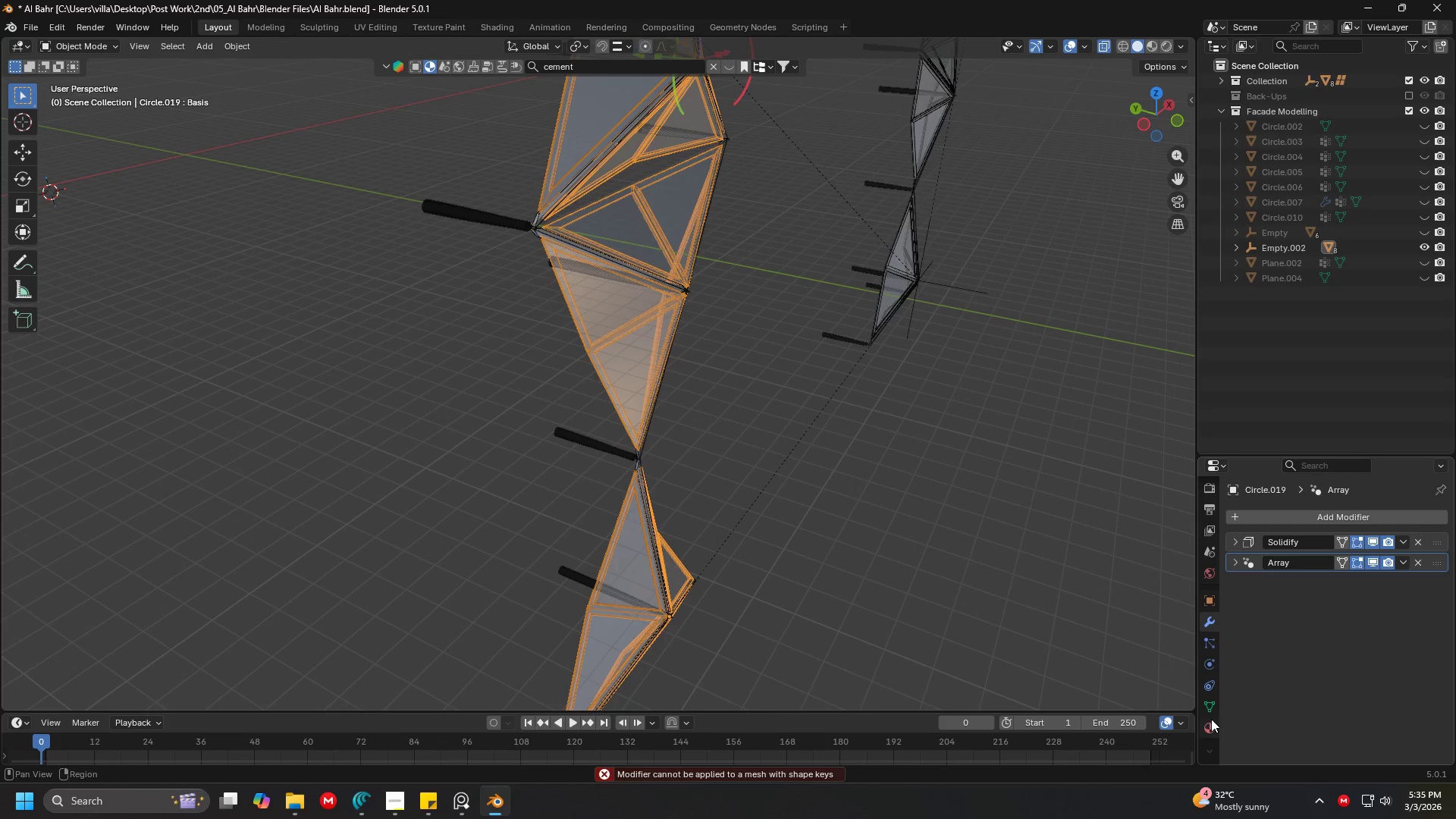 
left_click([1210, 705])
 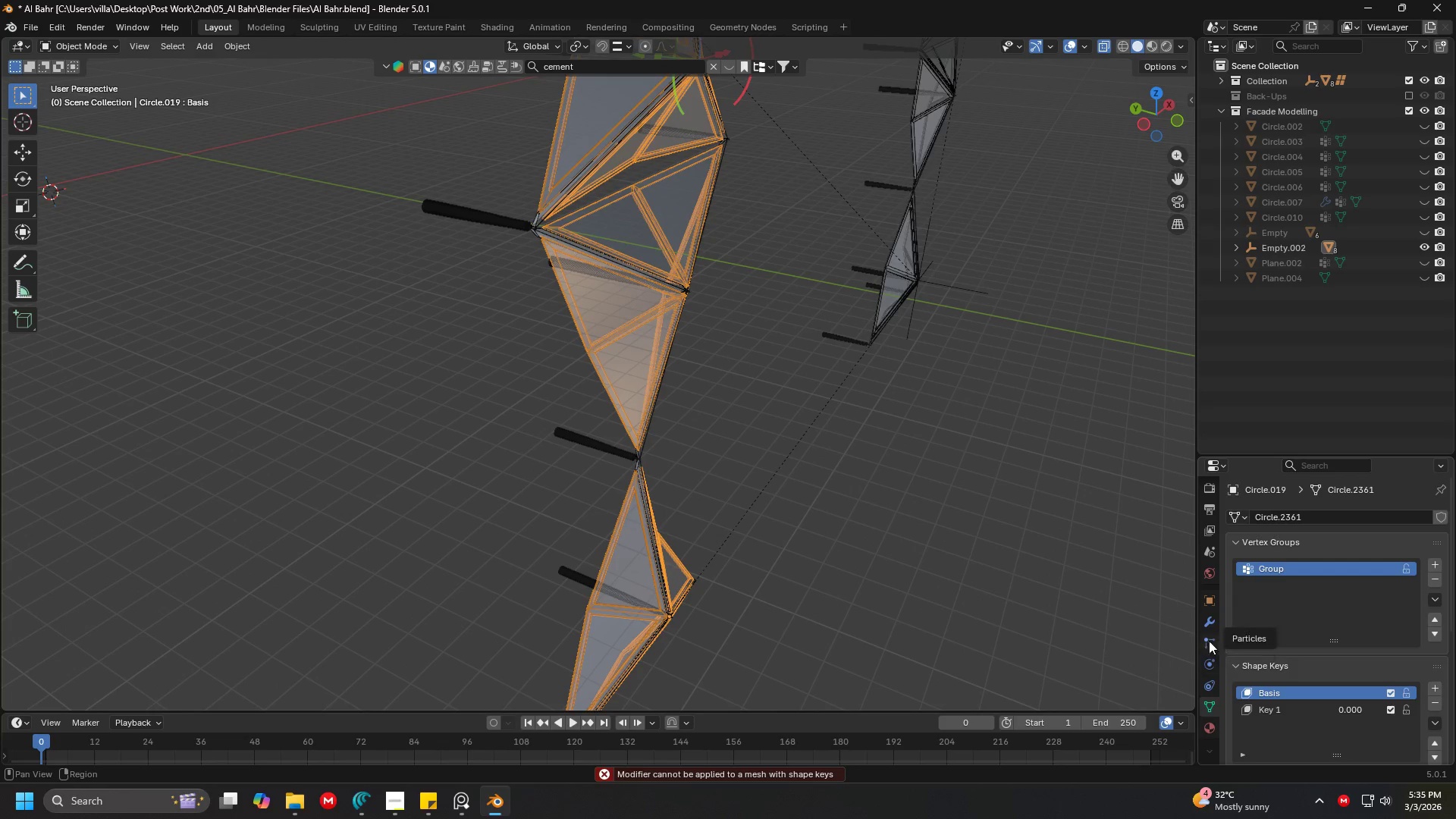 
left_click([1206, 628])
 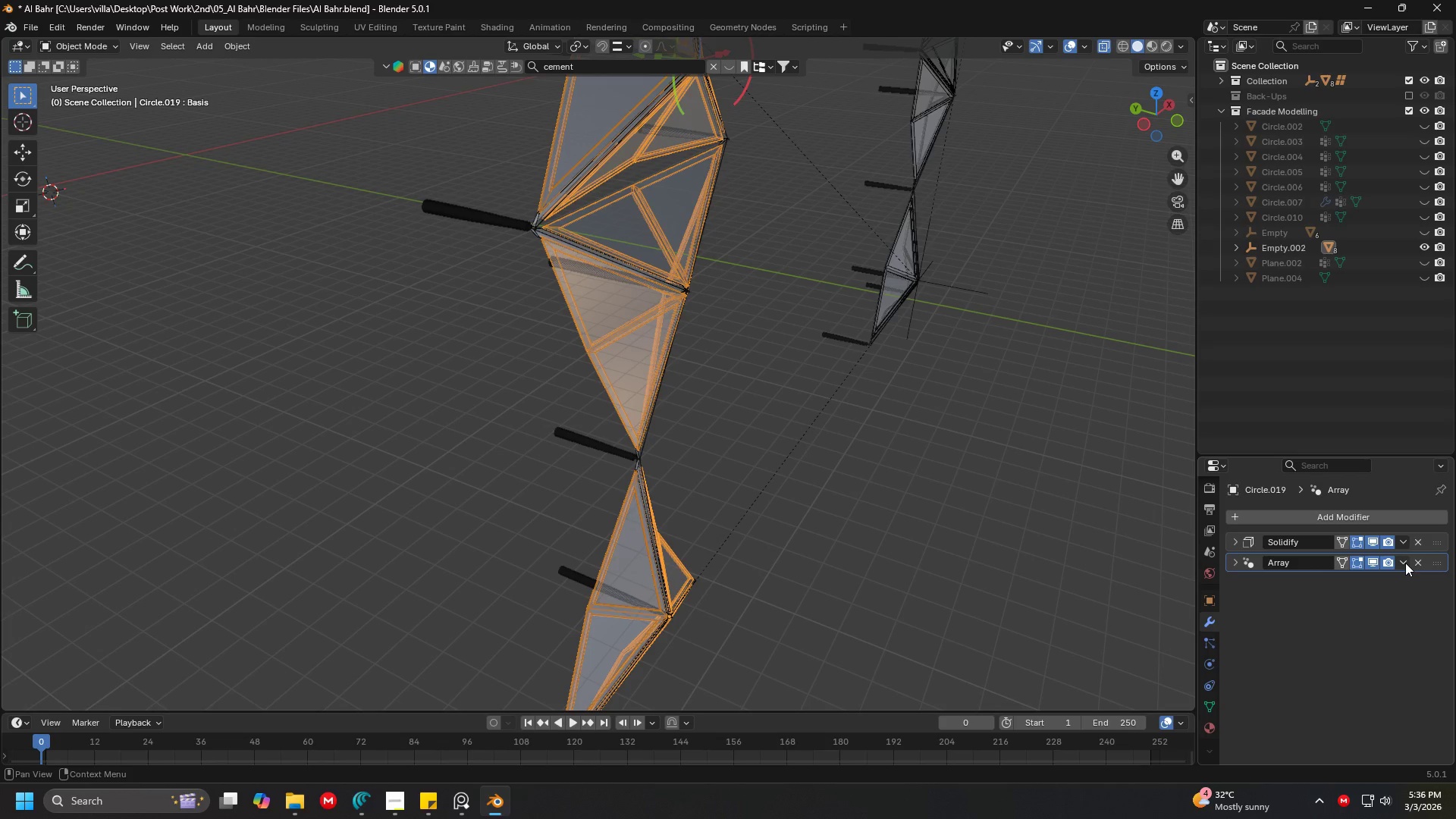 
wait(13.8)
 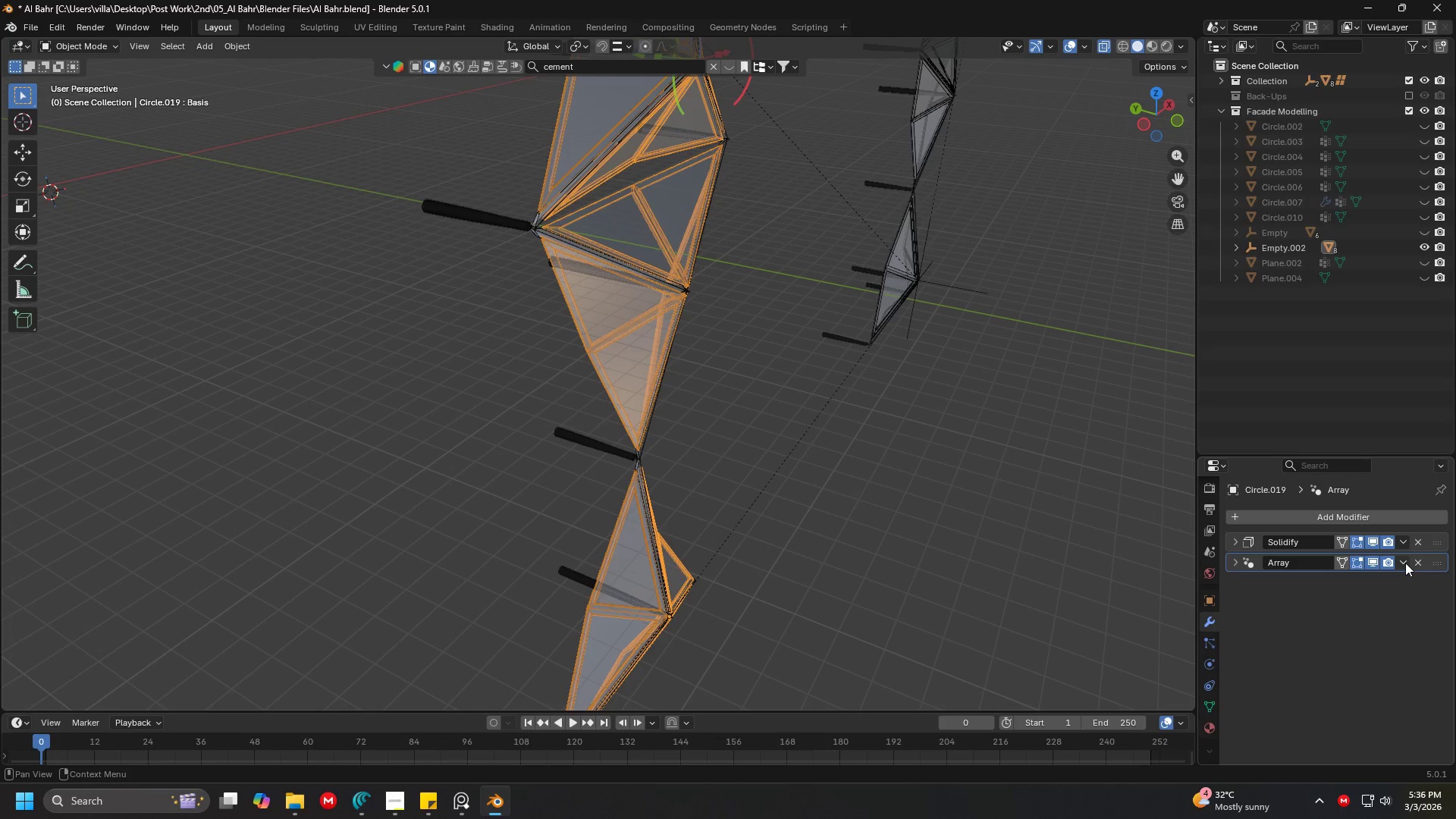 
left_click([1405, 563])
 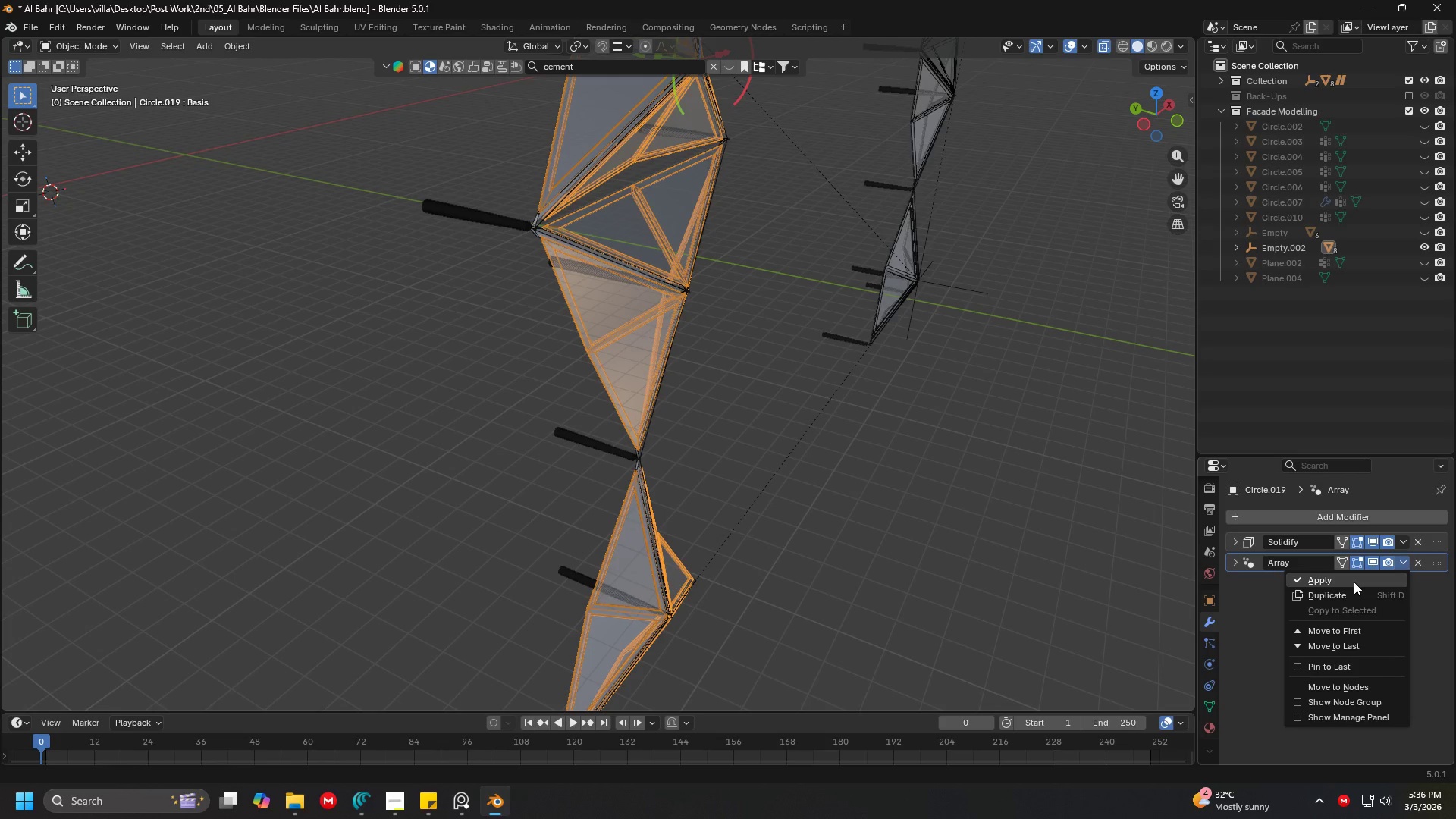 
left_click([1354, 582])
 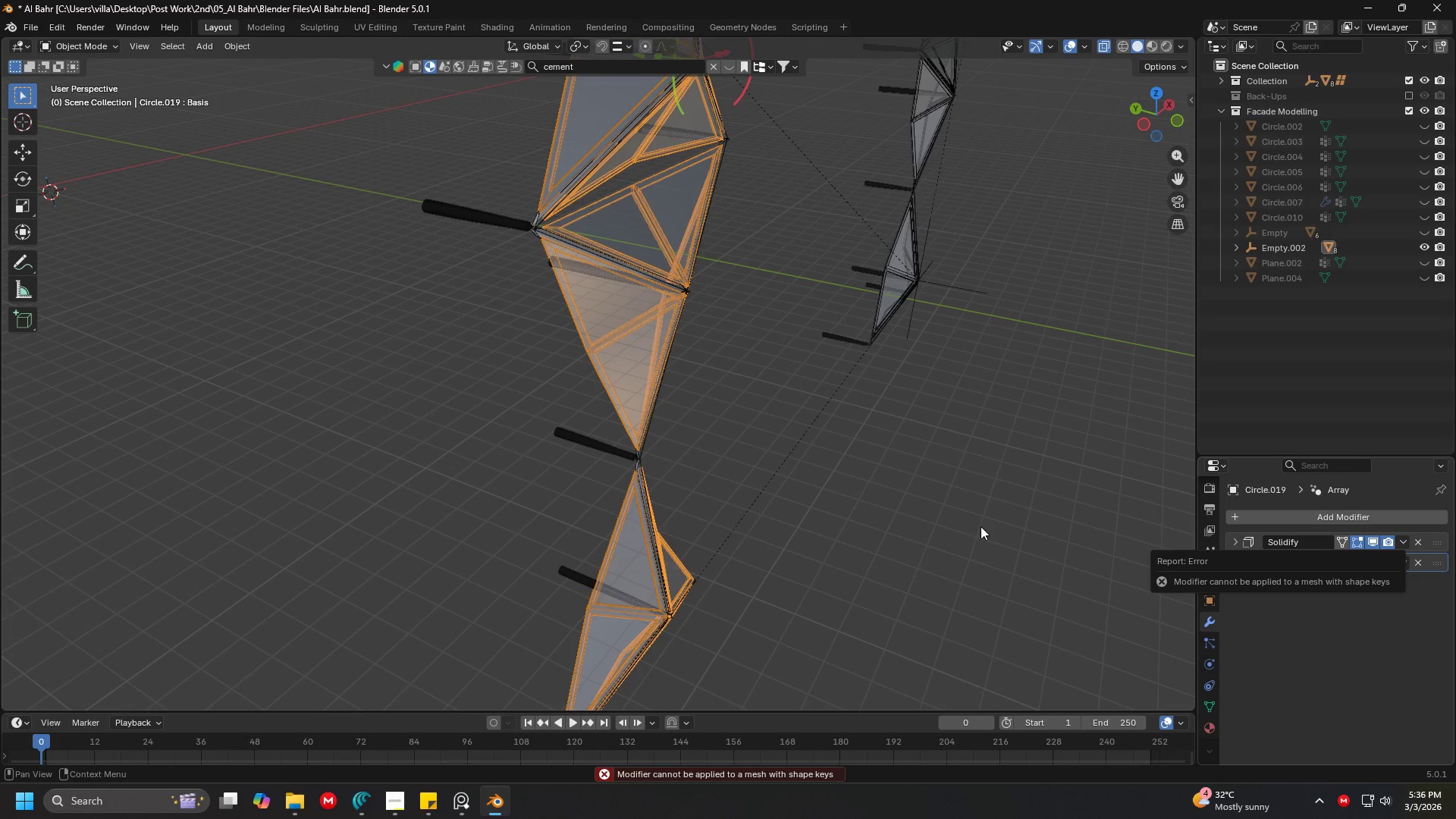 
left_click([1416, 585])
 